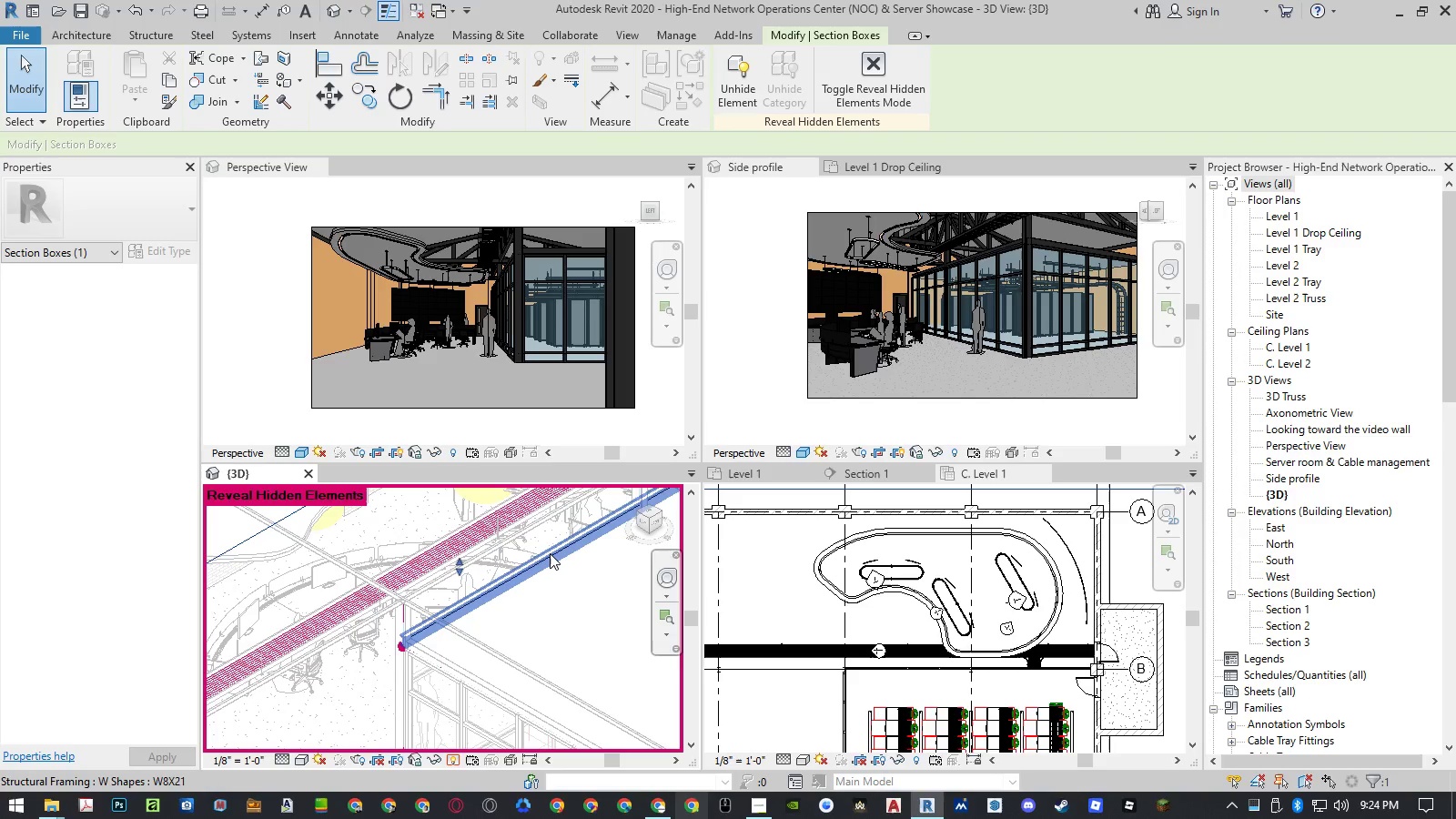 
key(Control+ControlLeft)
 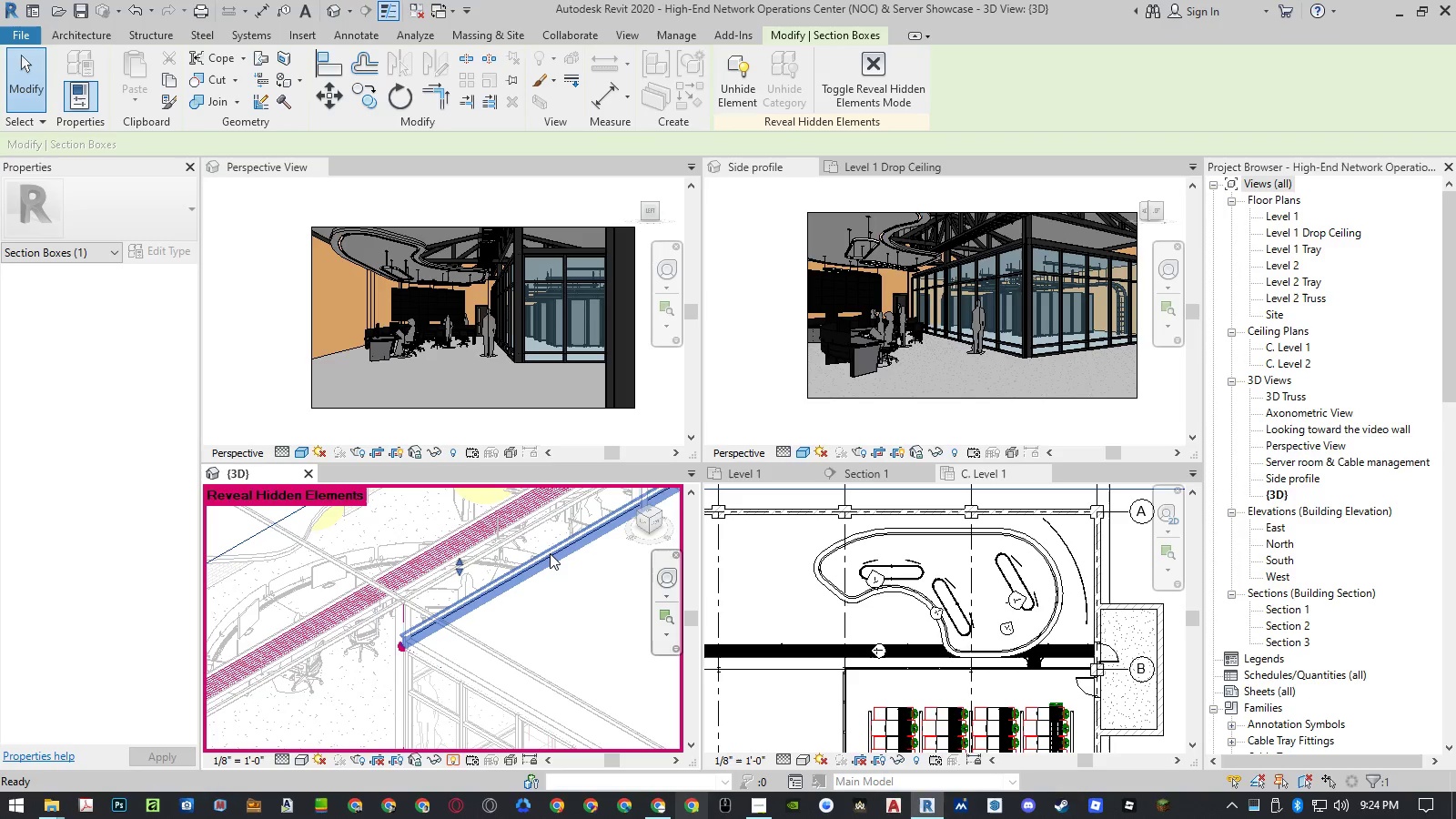 
key(Control+Z)
 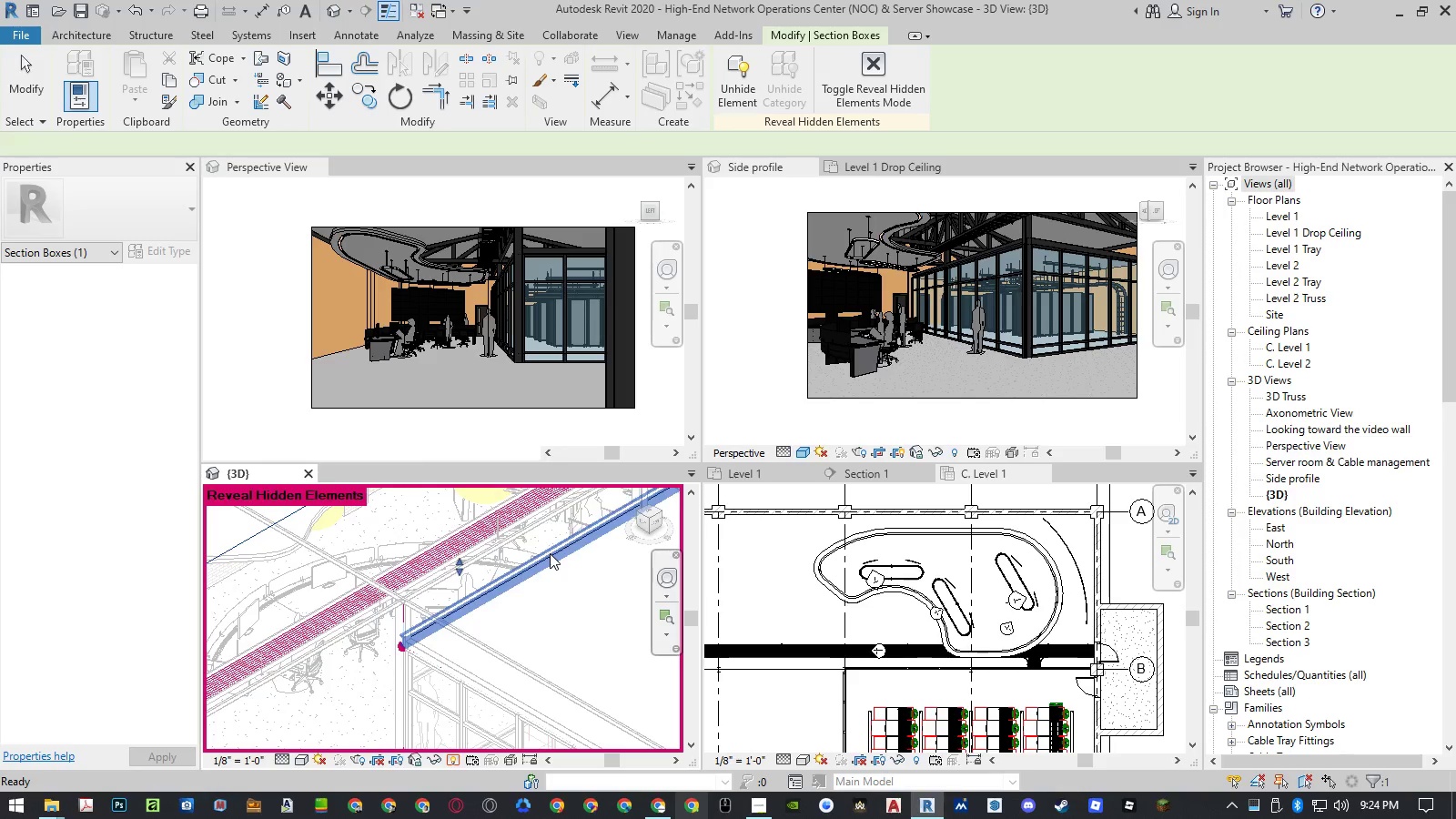 
hold_key(key=ControlLeft, duration=0.31)
 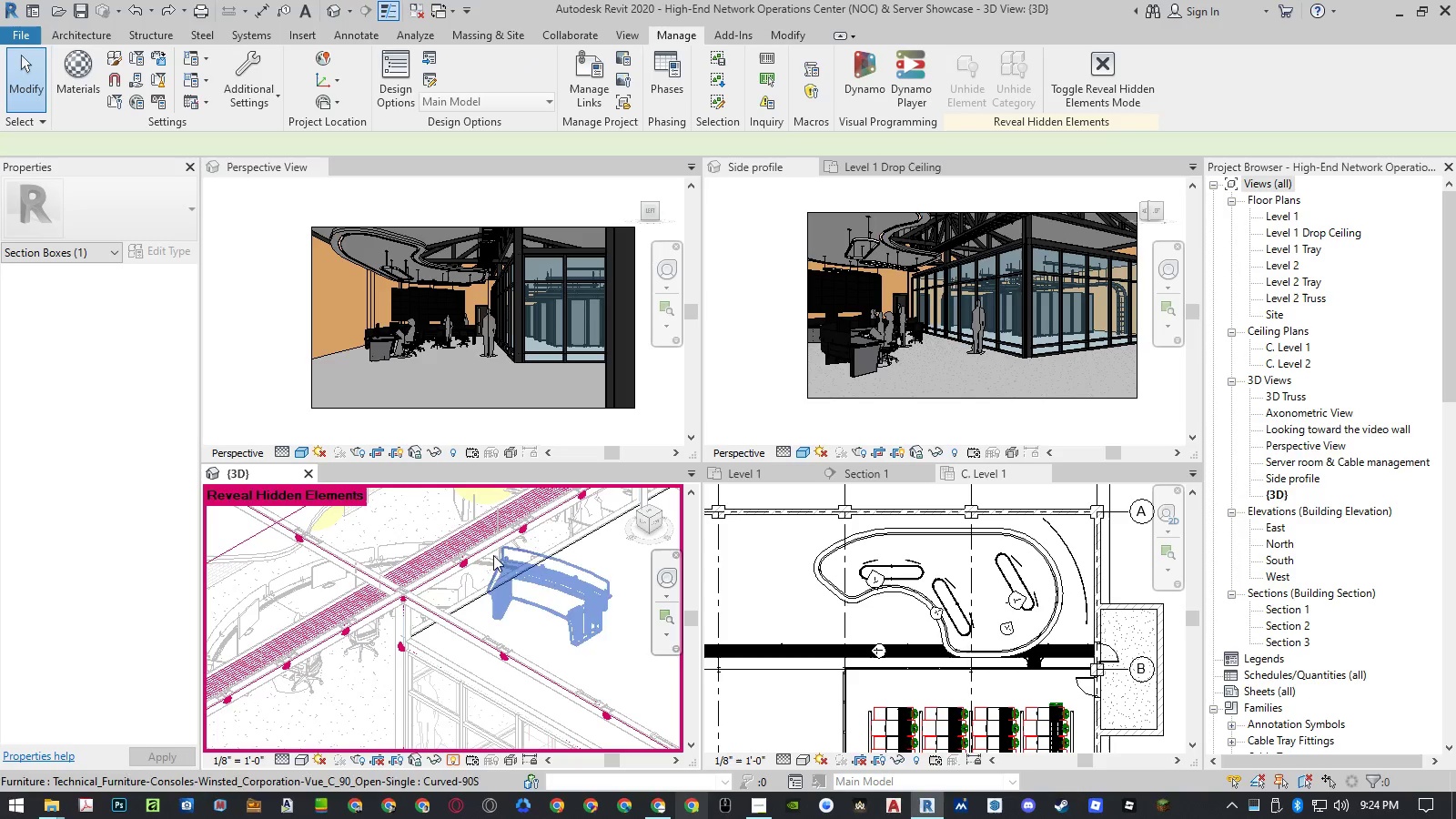 
scroll: coordinate [491, 555], scroll_direction: down, amount: 12.0
 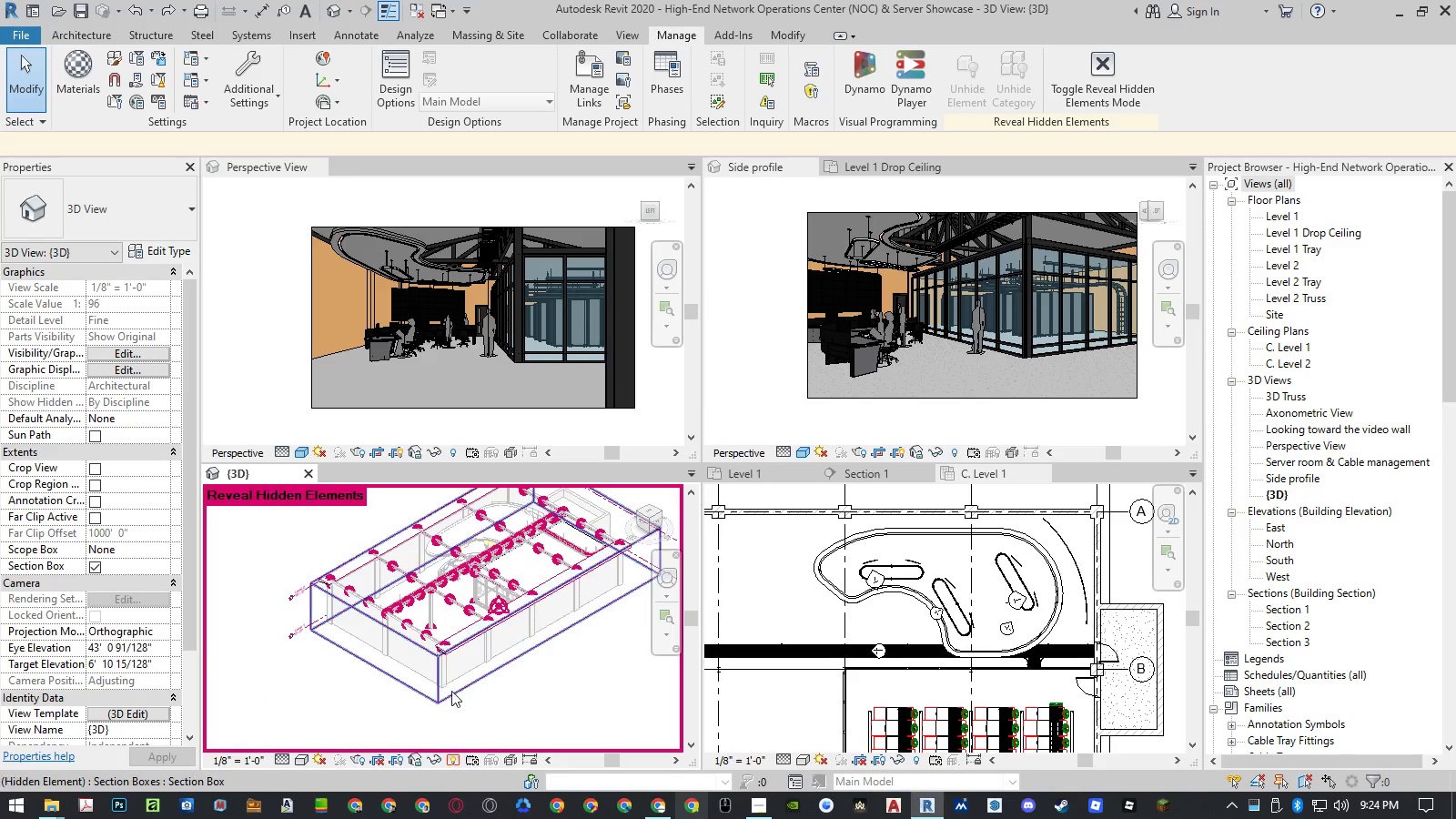 
left_click([445, 699])
 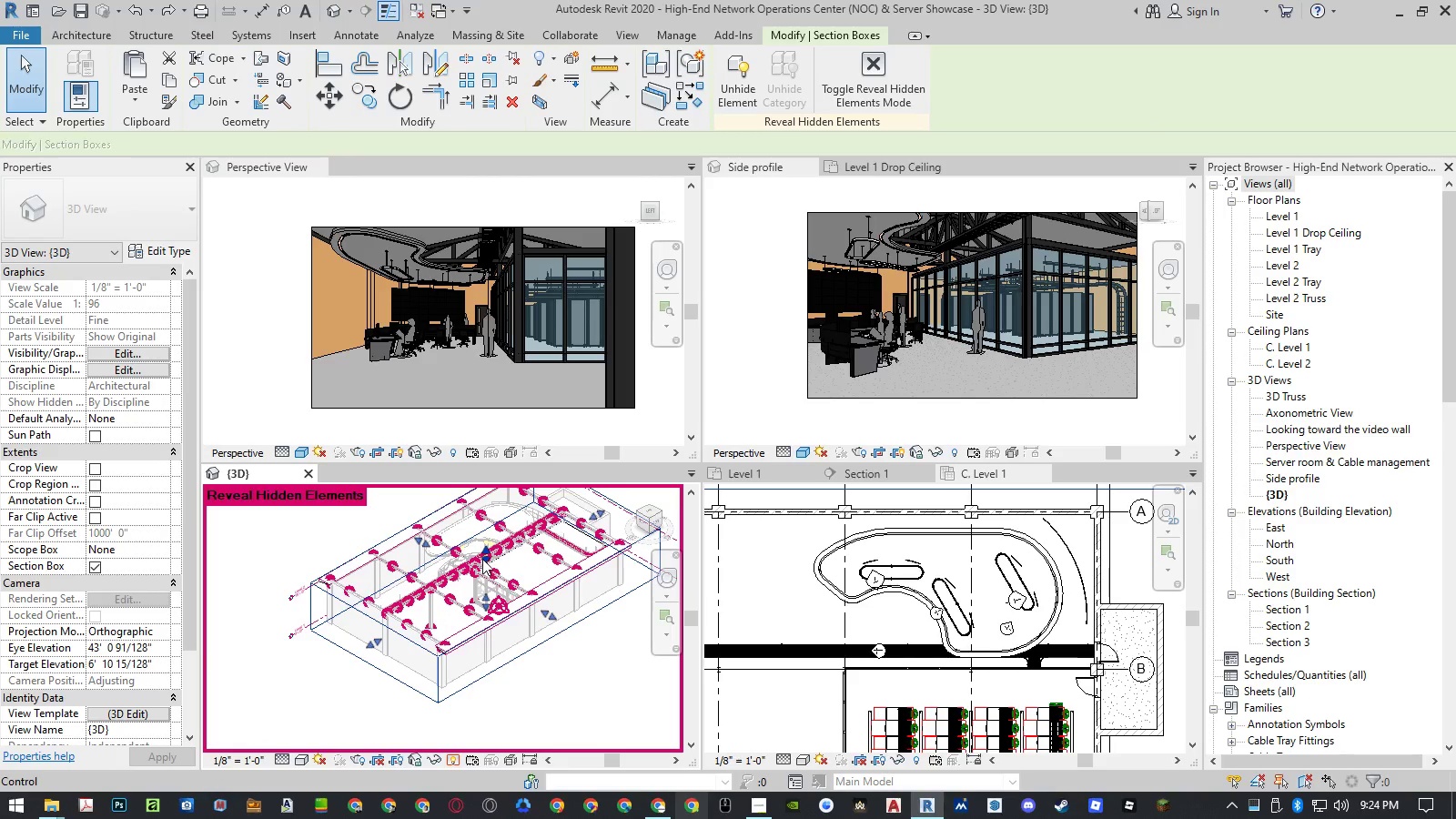 
scroll: coordinate [483, 553], scroll_direction: up, amount: 1.0
 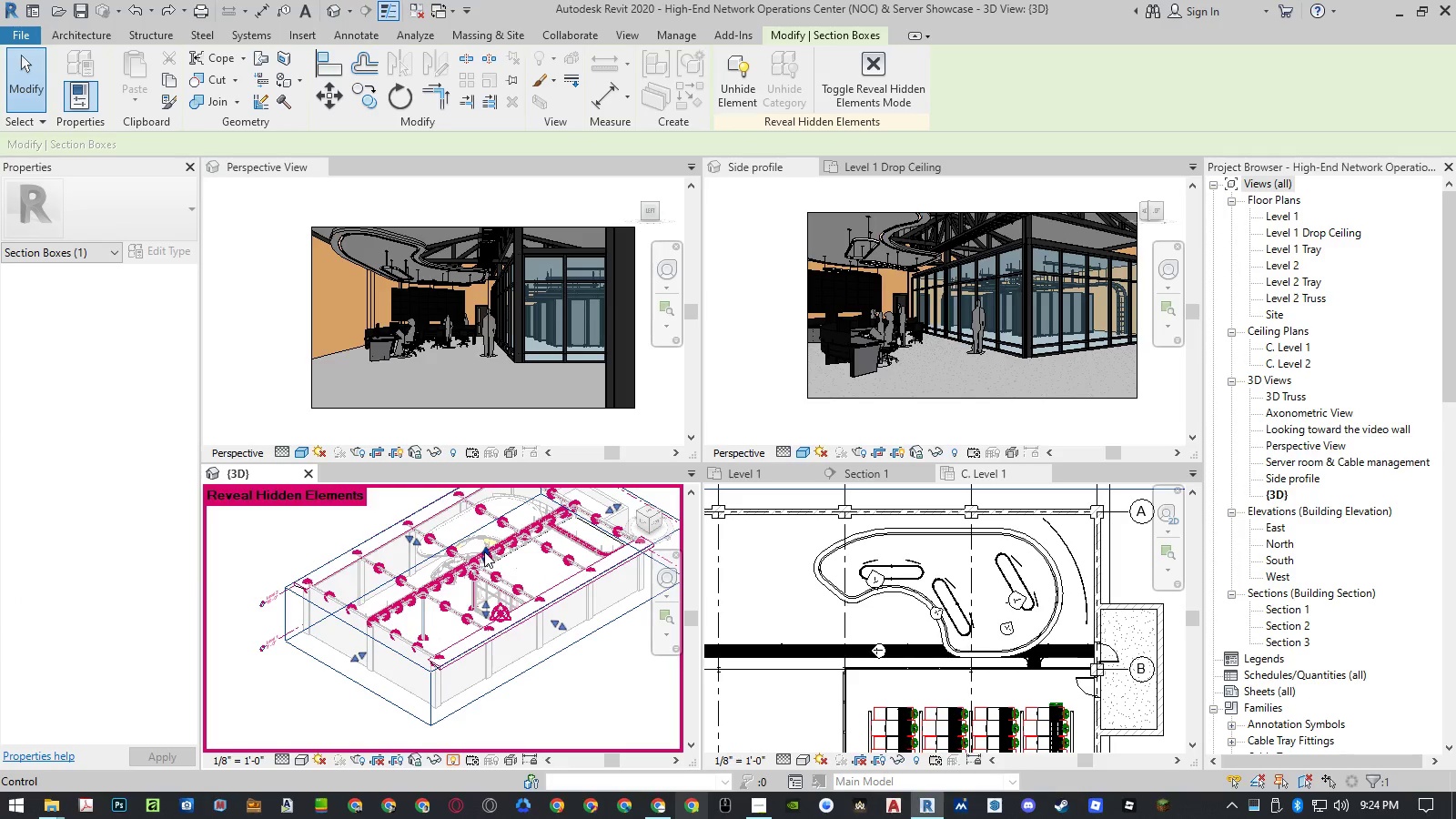 
left_click_drag(start_coordinate=[484, 551], to_coordinate=[484, 557])
 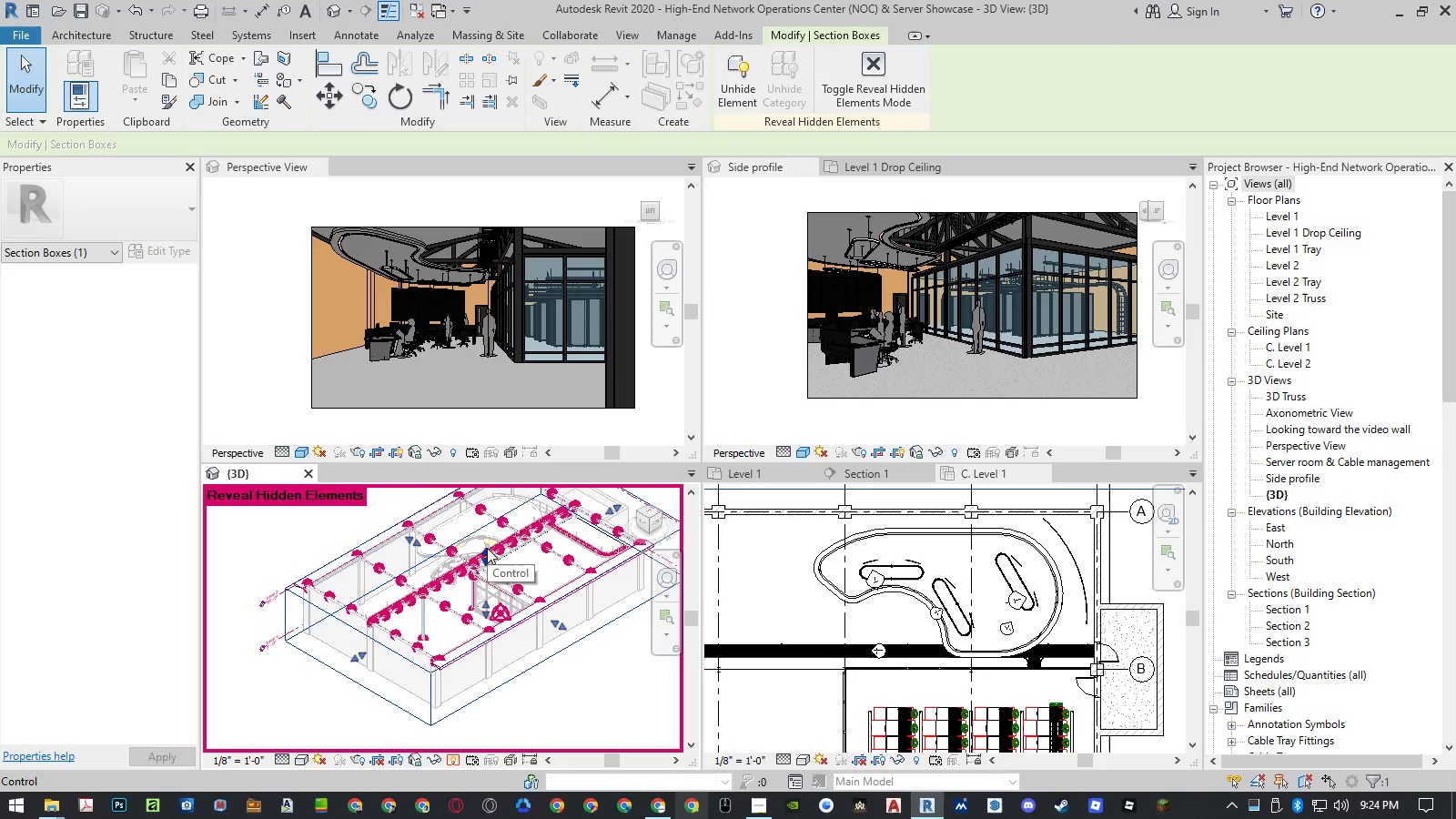 
left_click_drag(start_coordinate=[485, 551], to_coordinate=[484, 557])
 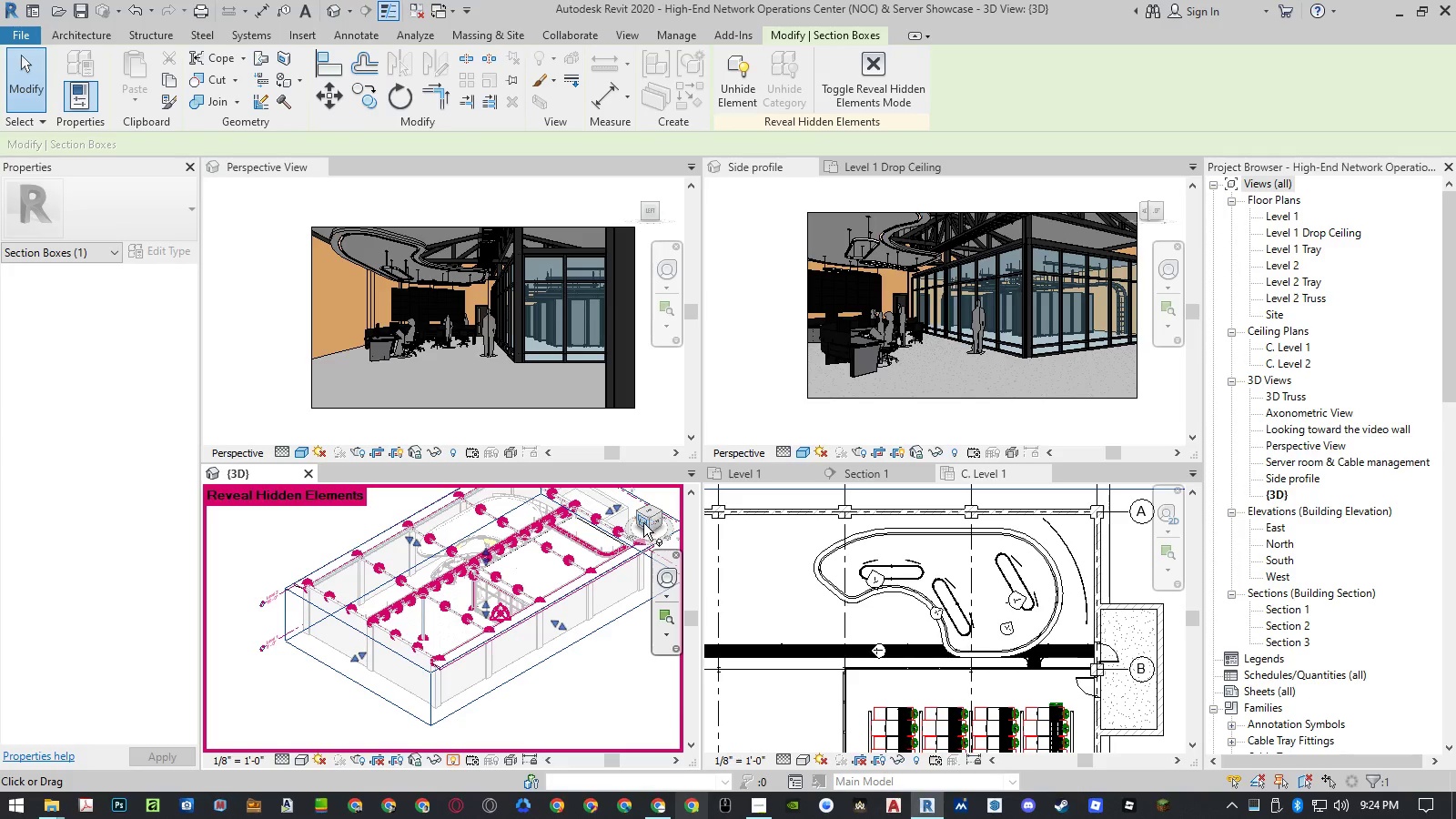 
left_click([654, 521])
 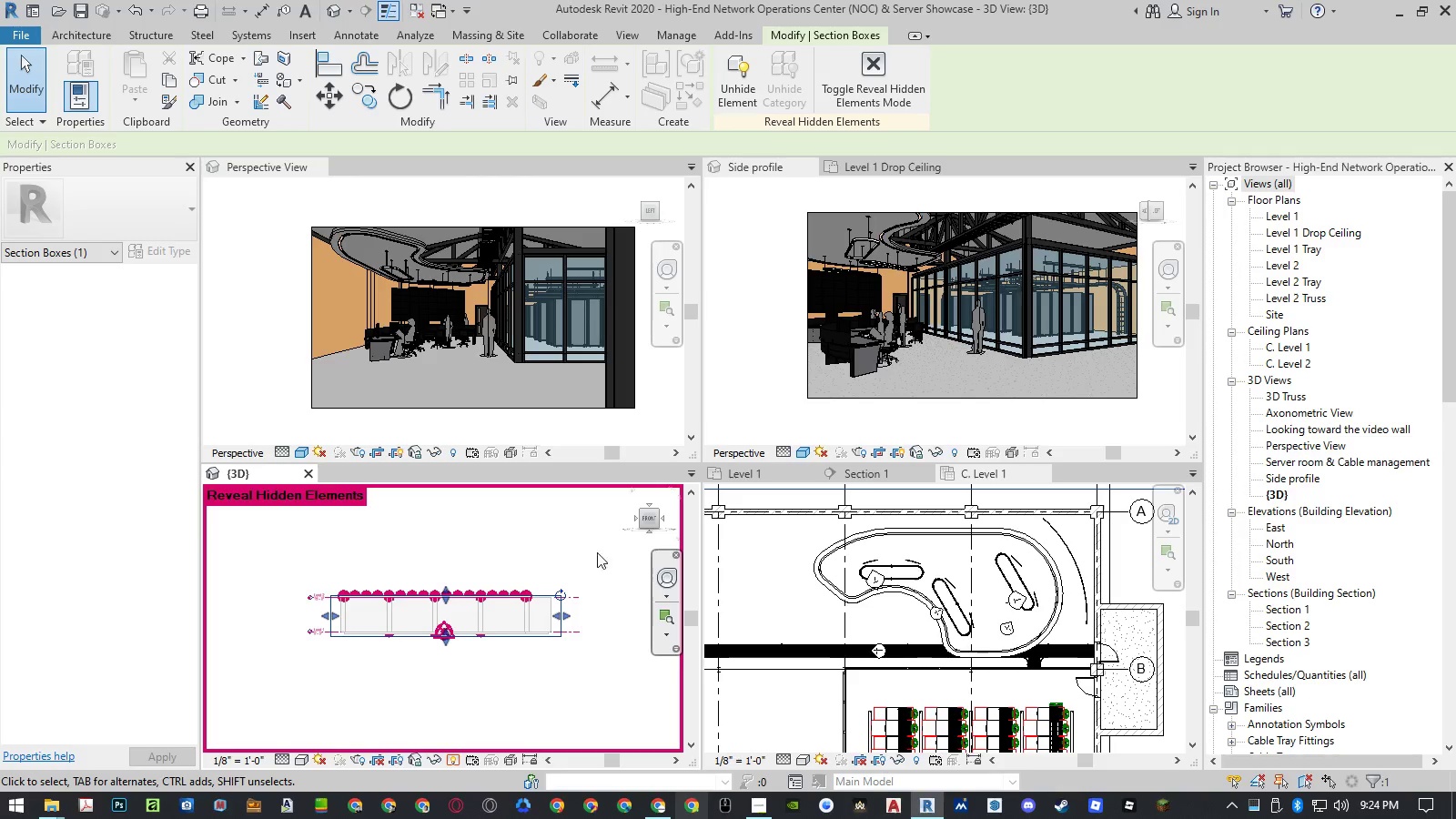 
scroll: coordinate [495, 582], scroll_direction: up, amount: 18.0
 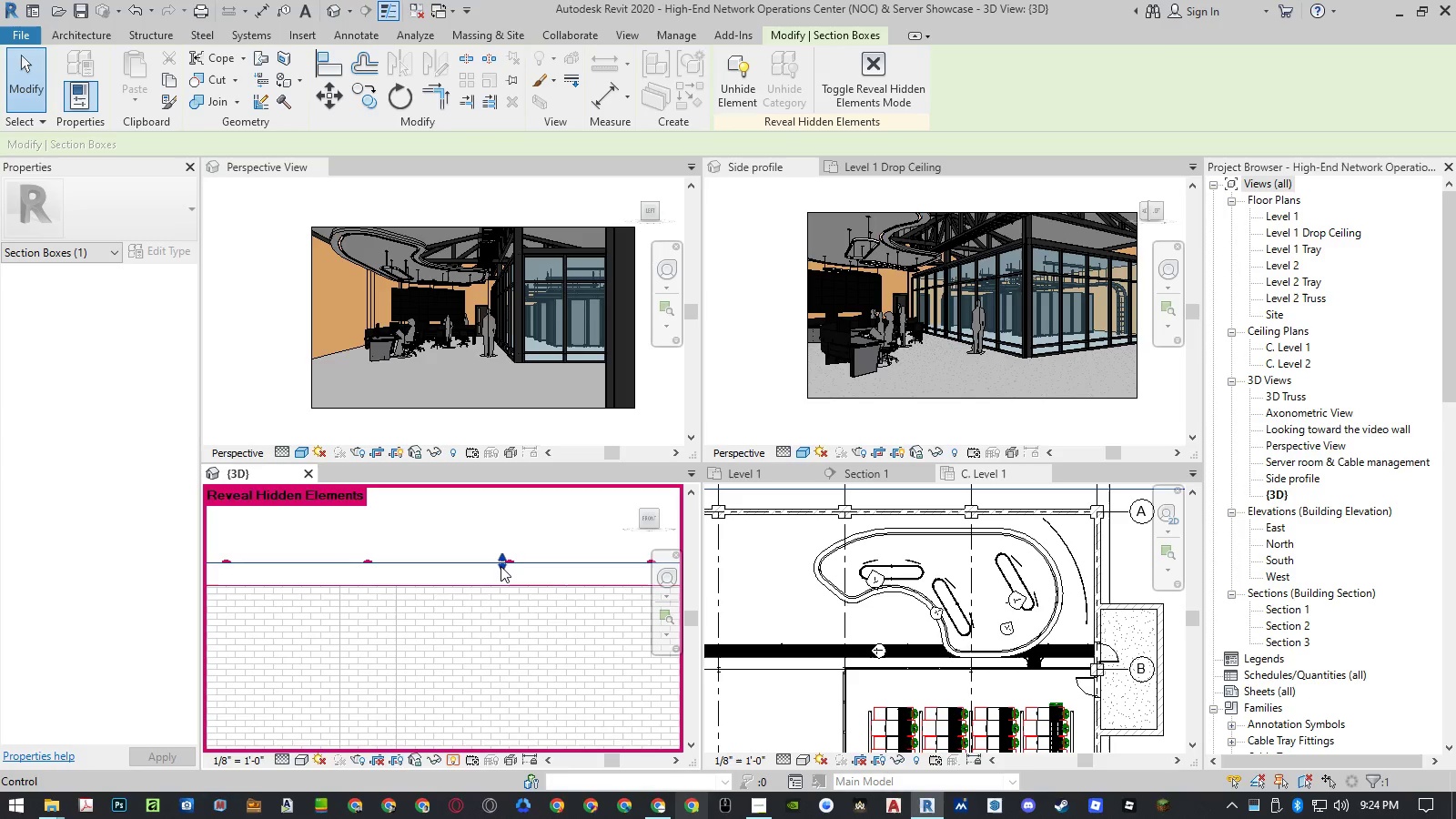 
left_click_drag(start_coordinate=[500, 566], to_coordinate=[502, 587])
 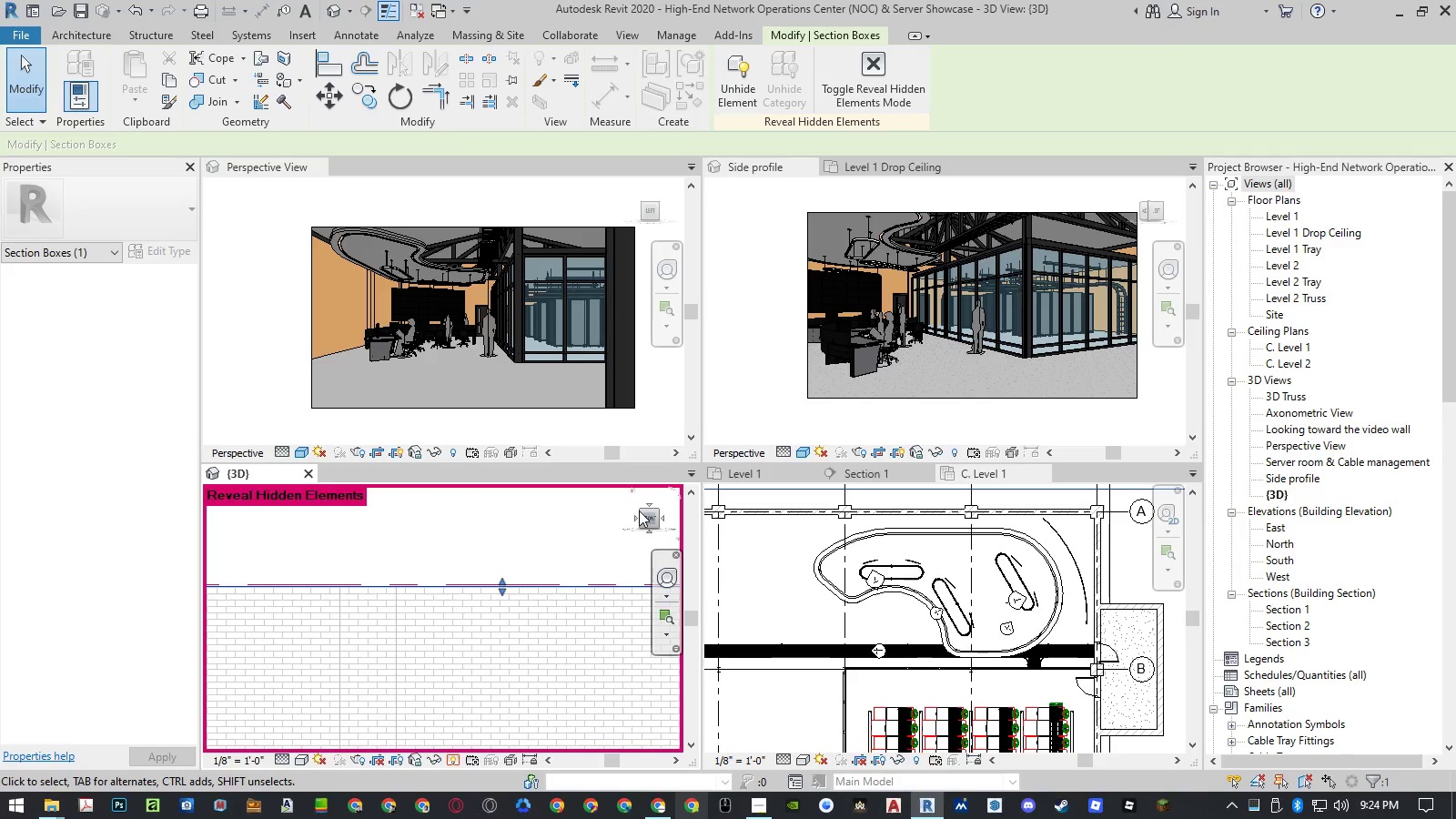 
left_click([642, 511])
 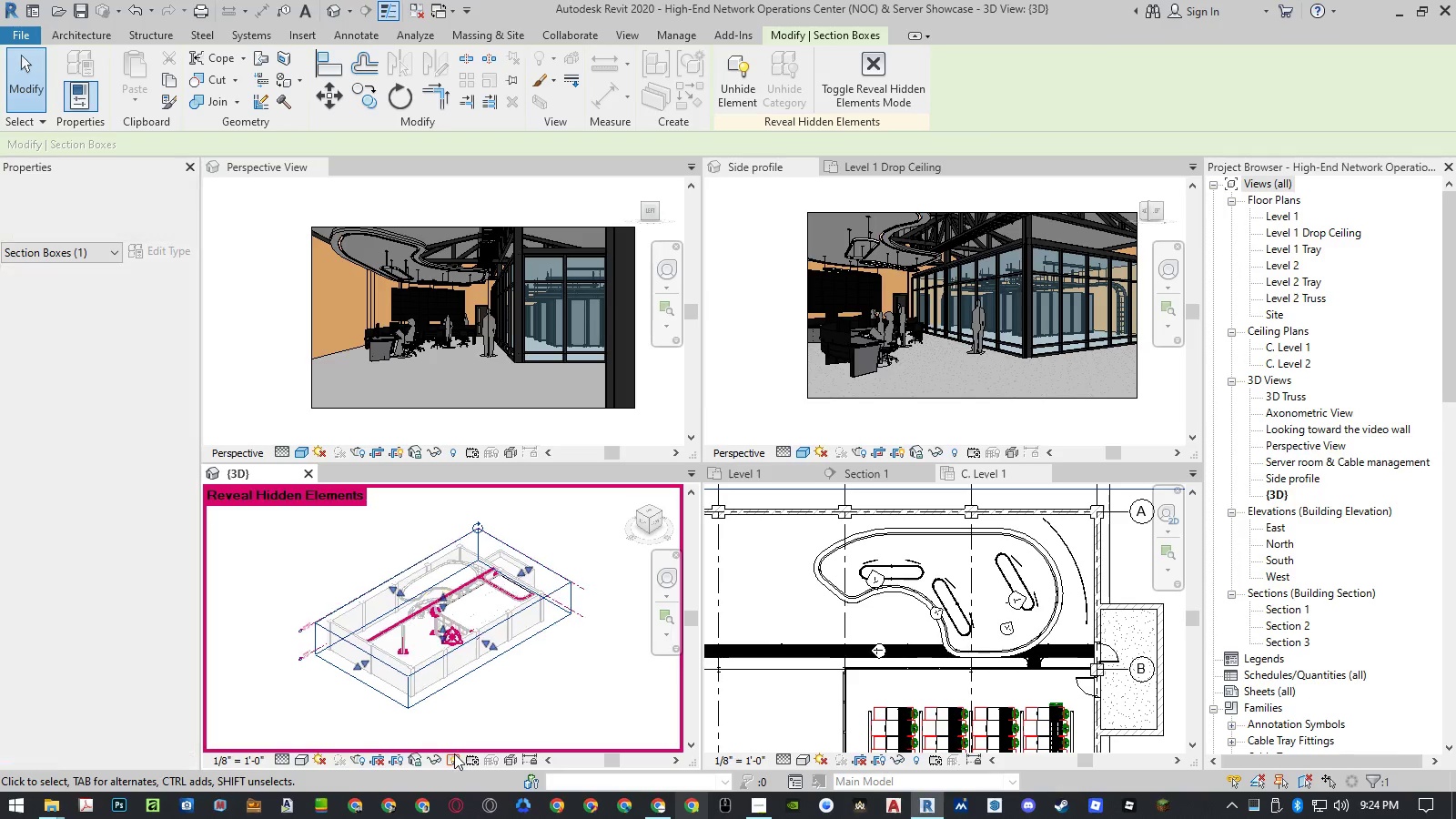 
double_click([596, 667])
 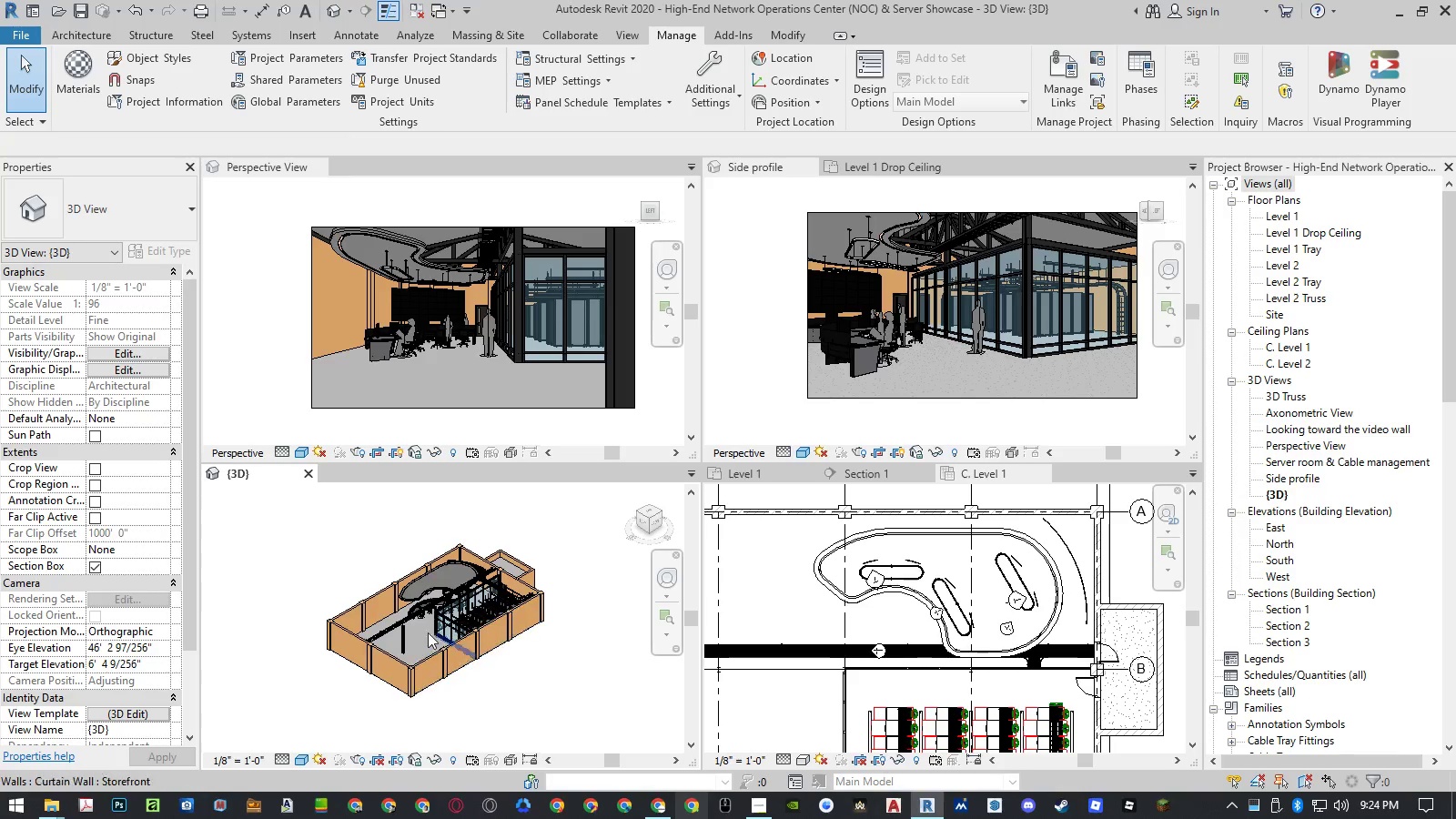 
scroll: coordinate [454, 645], scroll_direction: up, amount: 9.0
 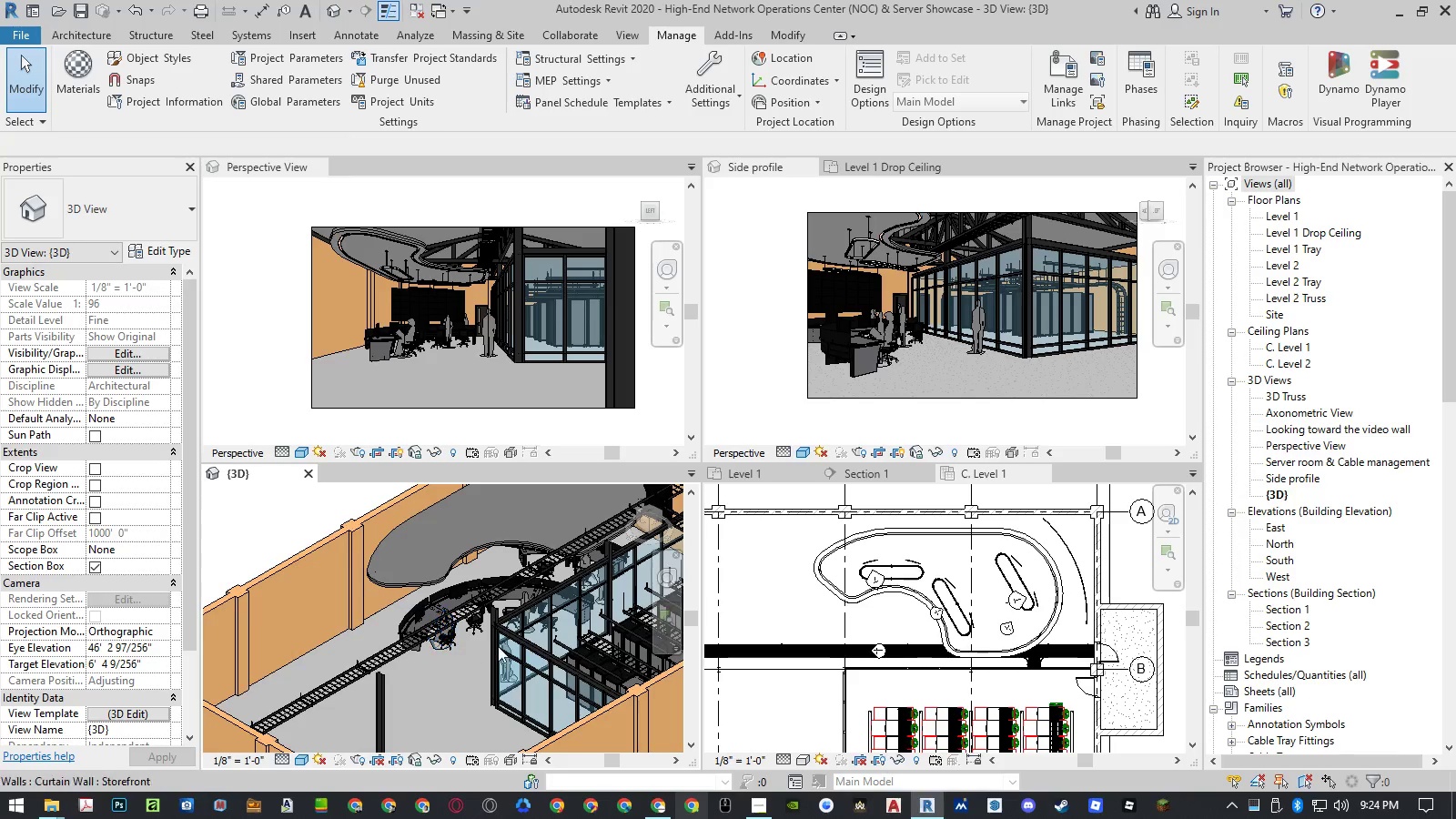 
mouse_move([584, 654])
 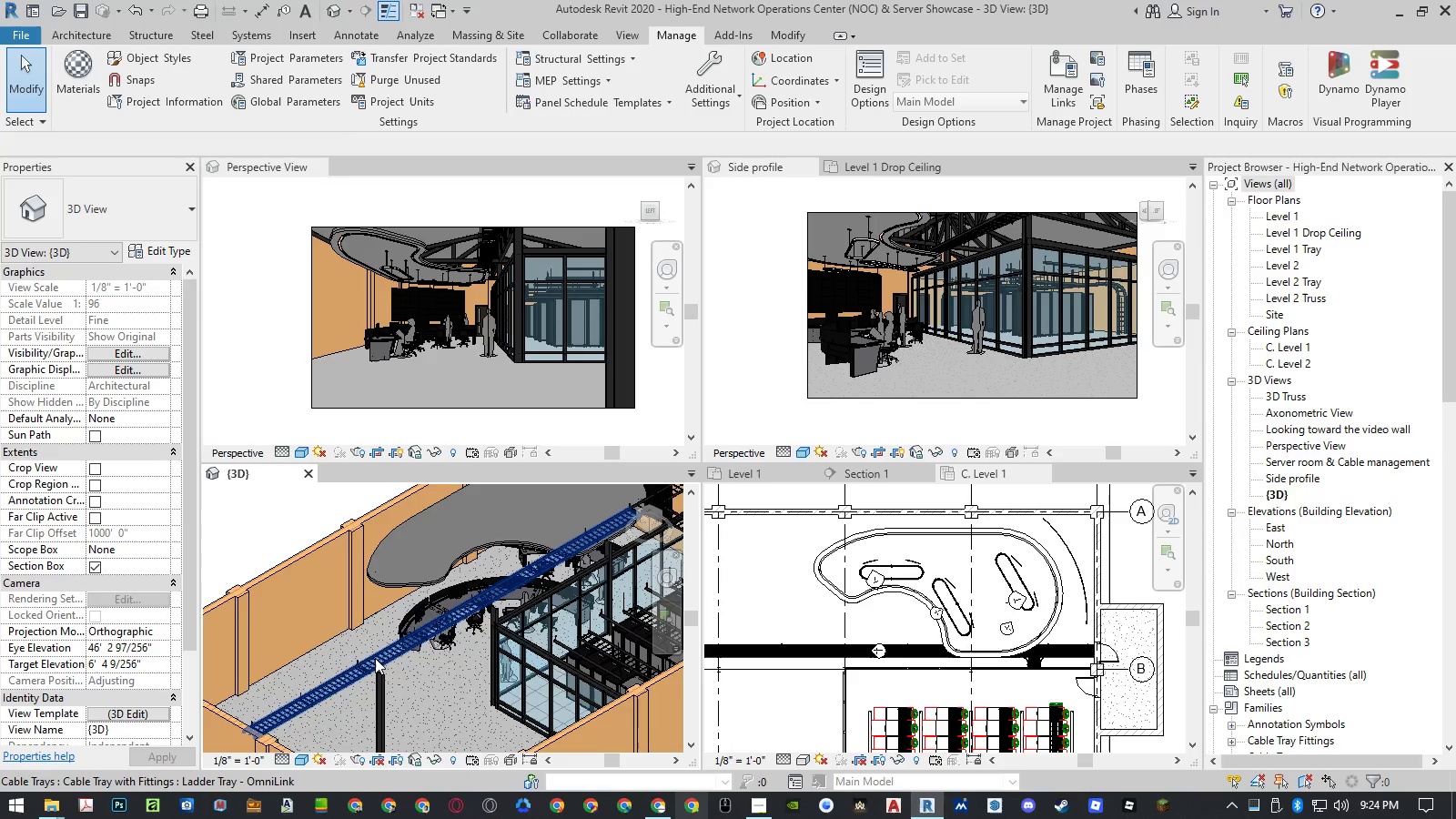 
scroll: coordinate [375, 658], scroll_direction: down, amount: 3.0
 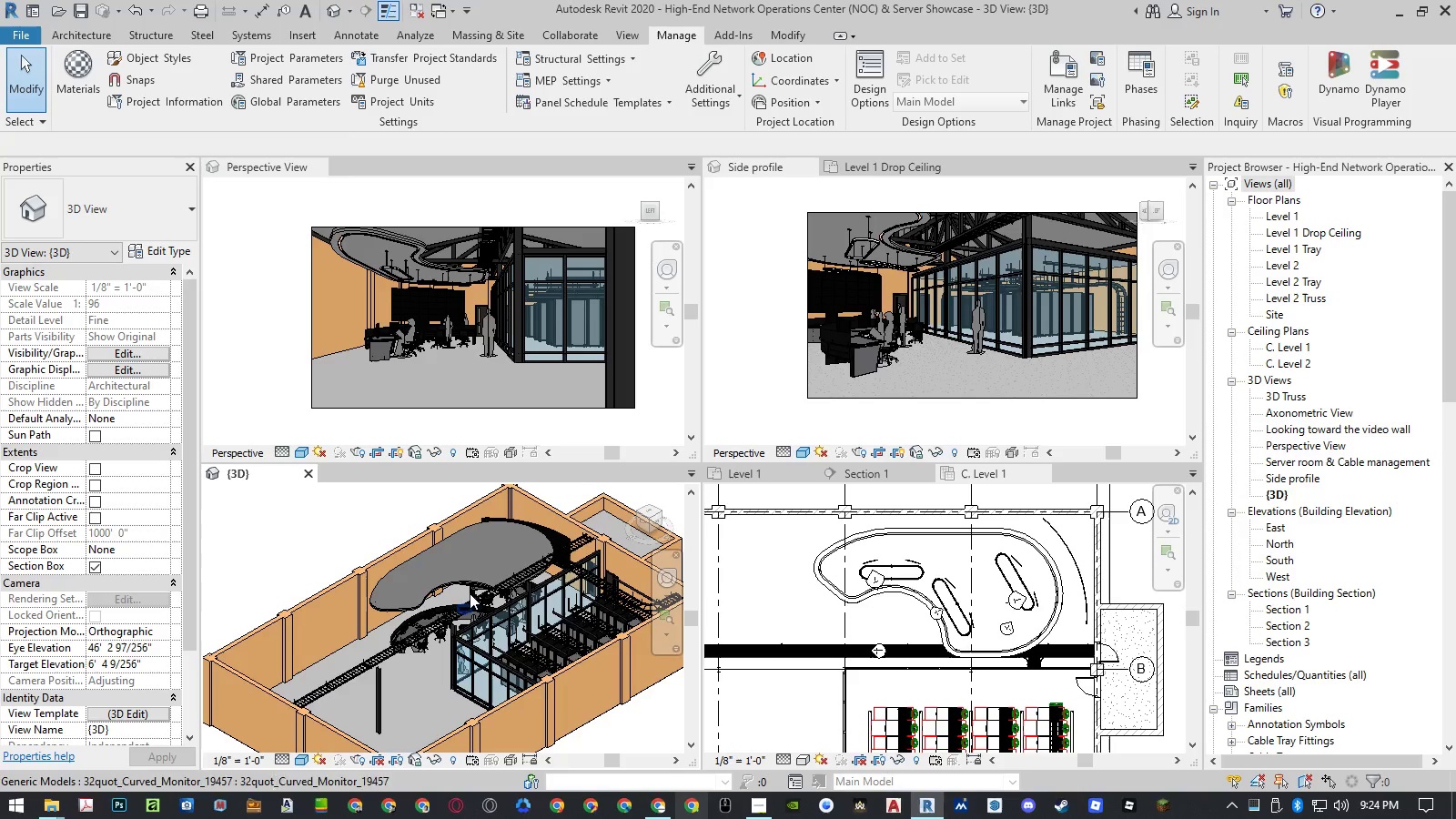 
scroll: coordinate [476, 264], scroll_direction: up, amount: 15.0
 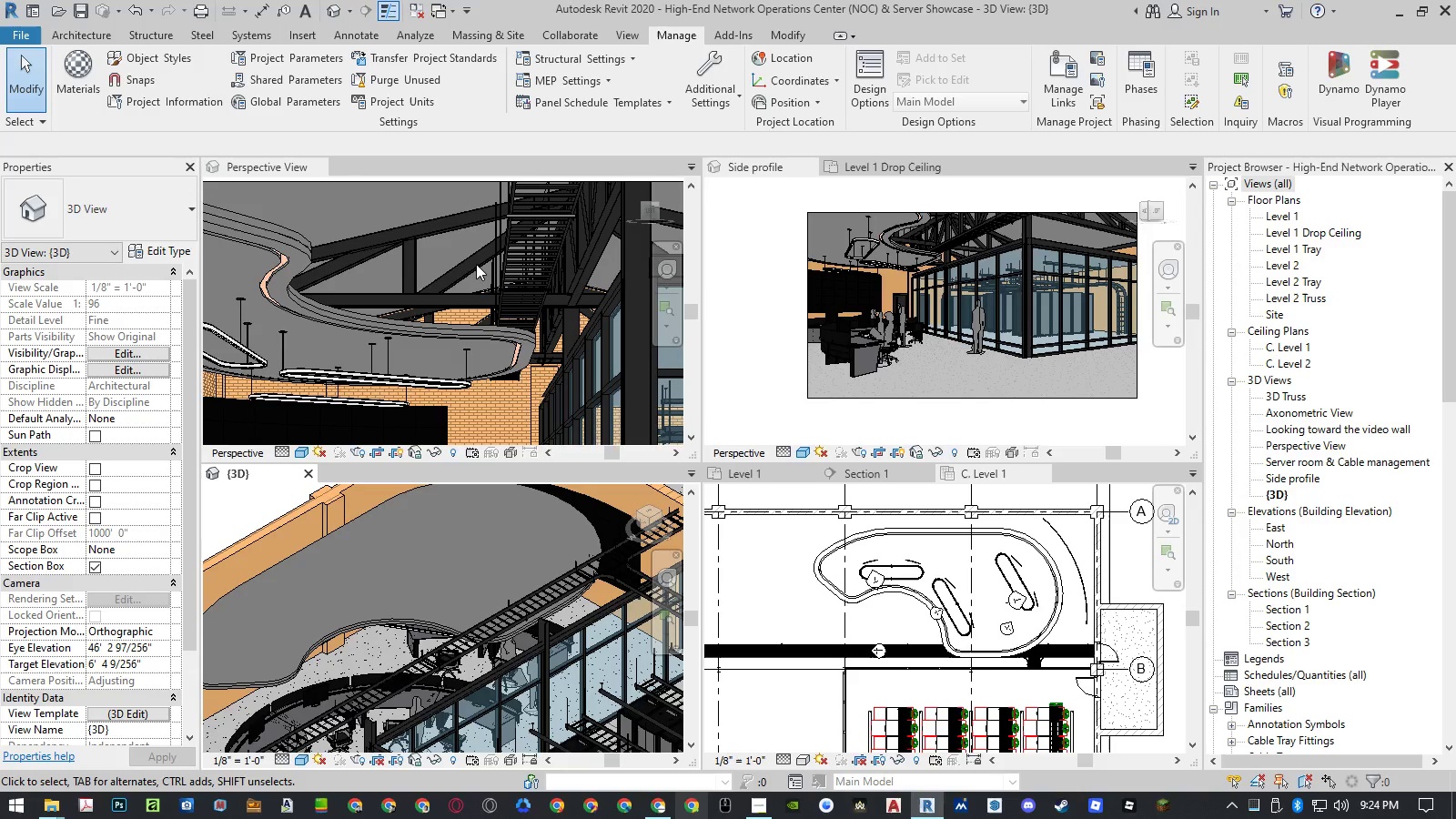 
wait(12.88)
 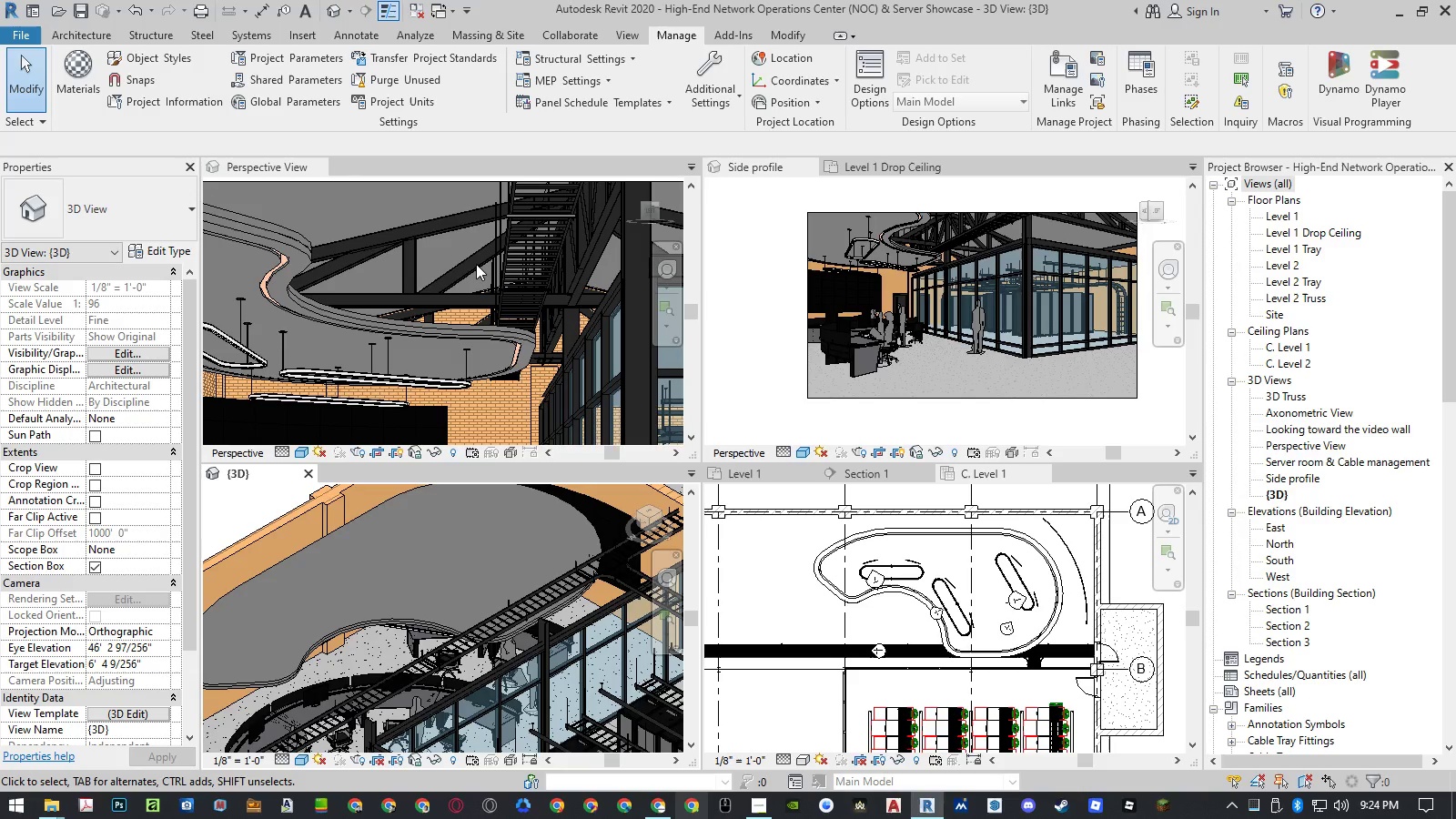 
left_click([768, 392])
 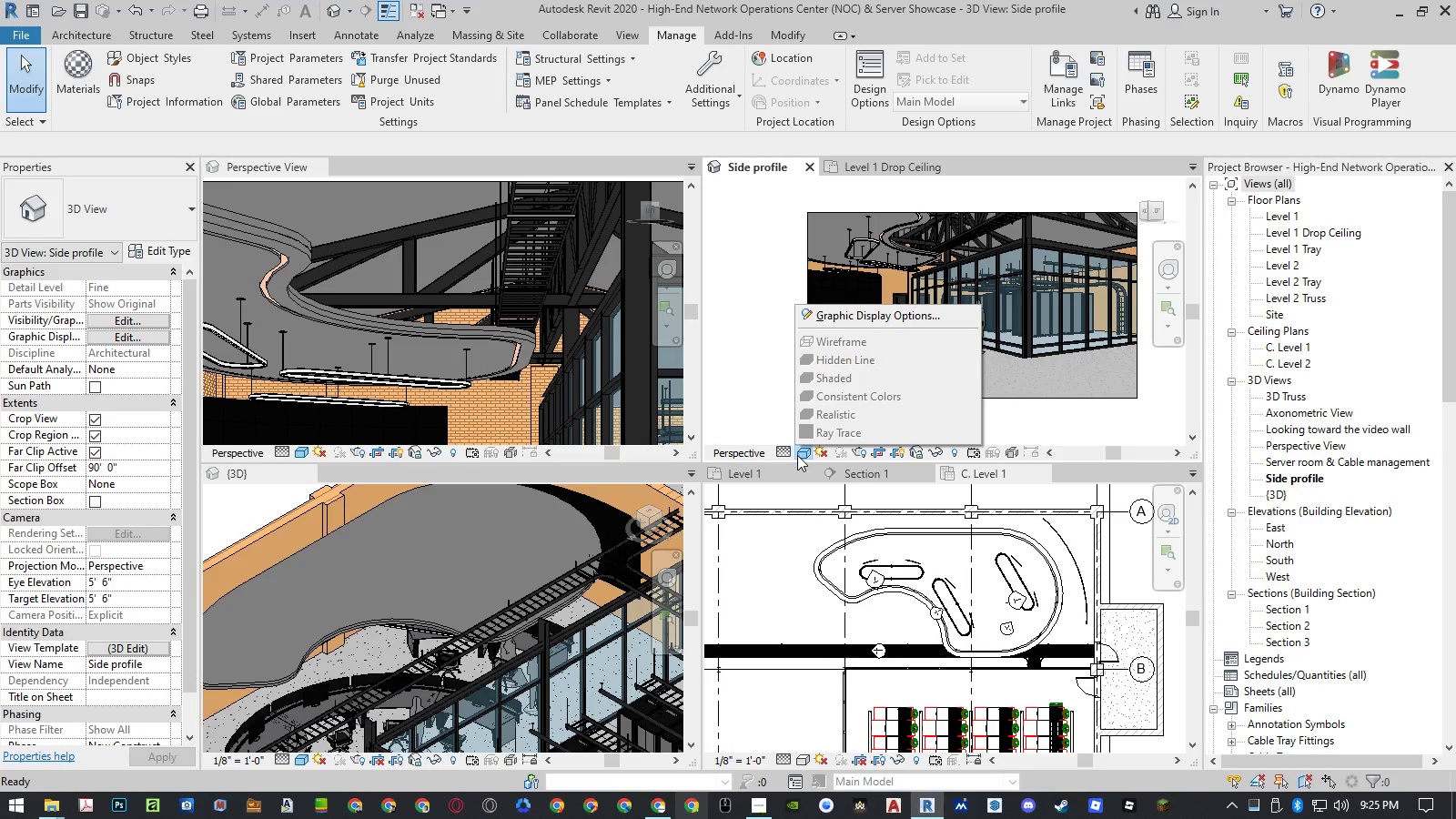 
left_click([754, 394])
 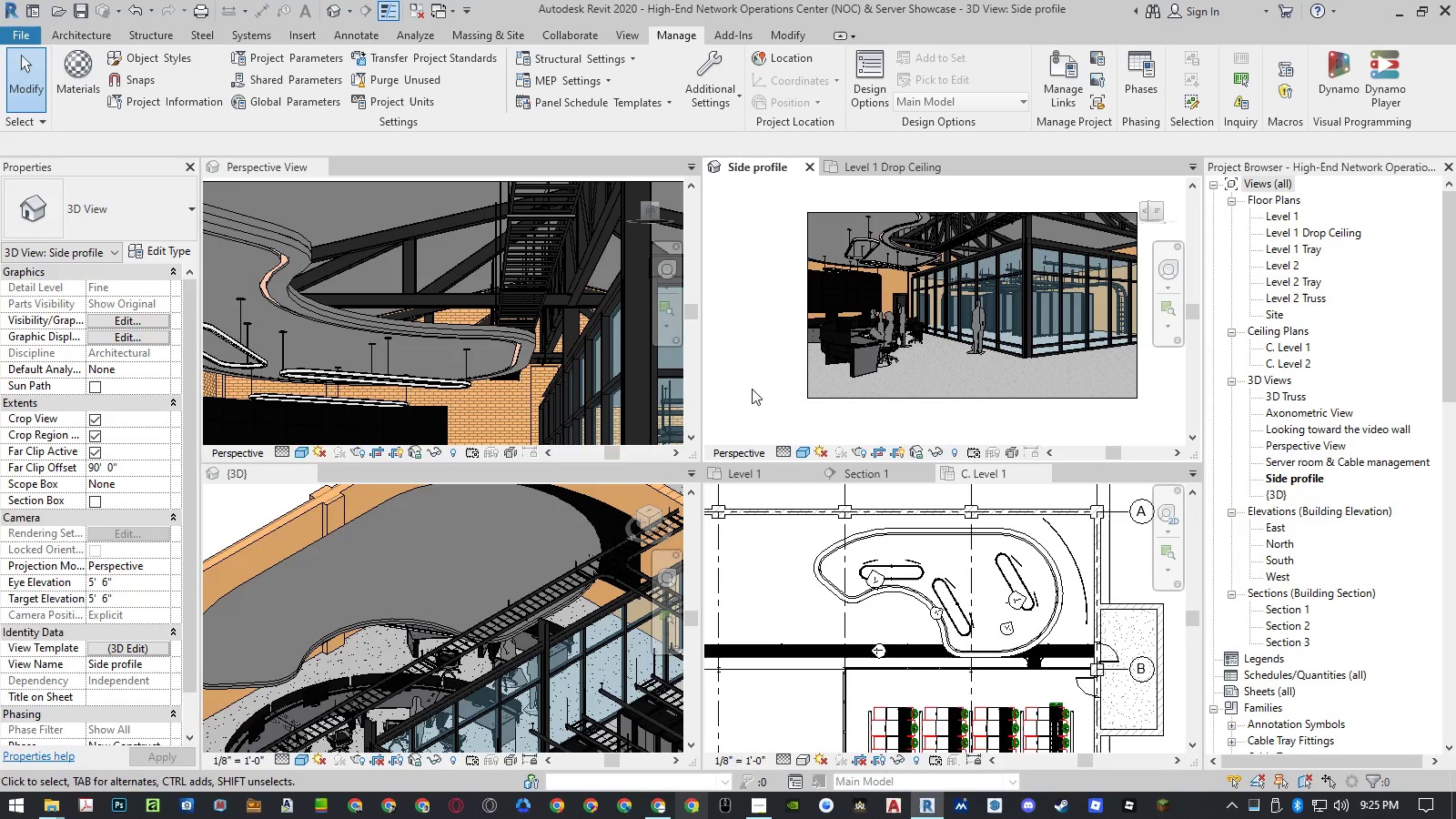 
scroll: coordinate [556, 256], scroll_direction: down, amount: 10.0
 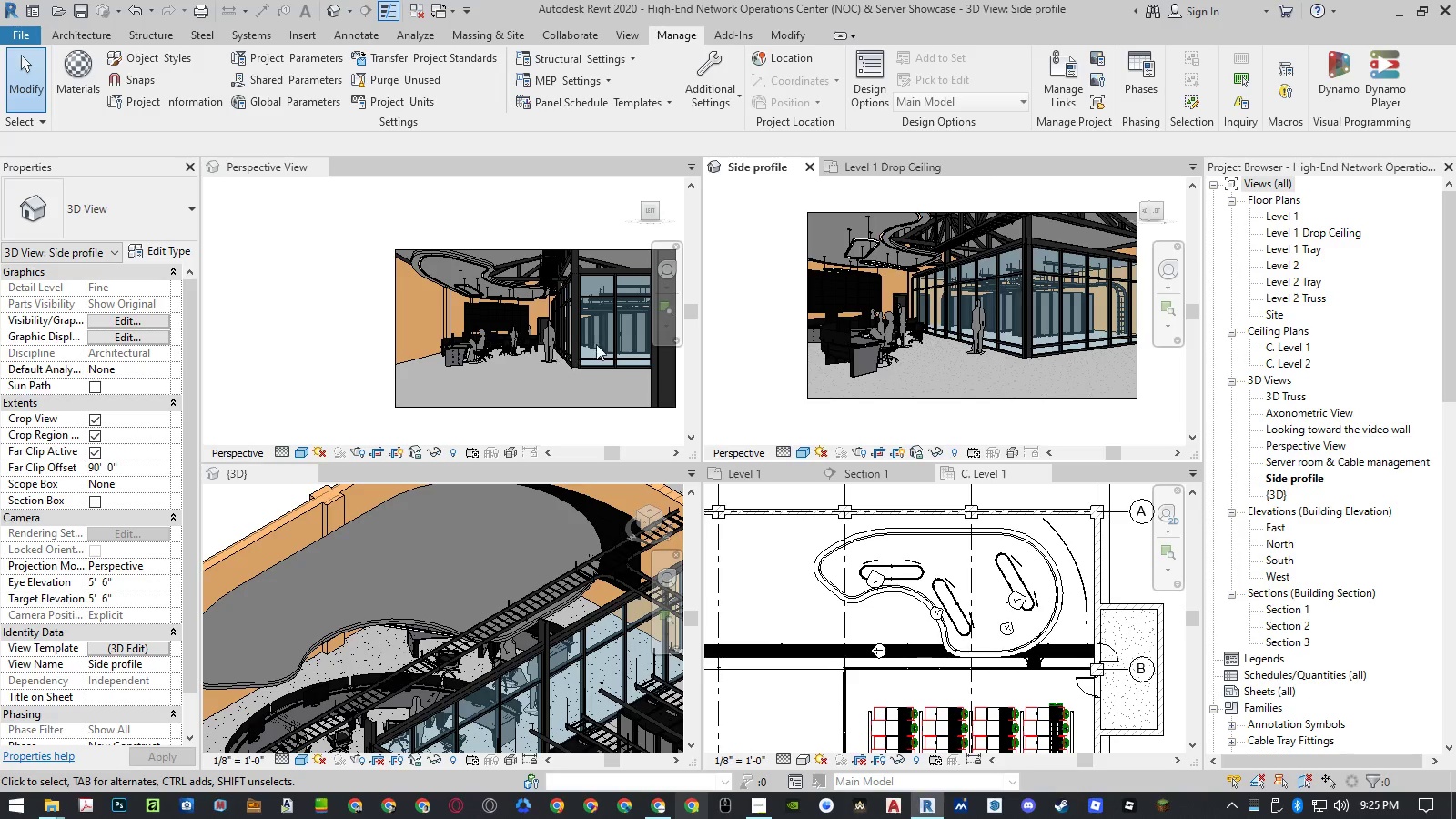 
scroll: coordinate [626, 339], scroll_direction: up, amount: 3.0
 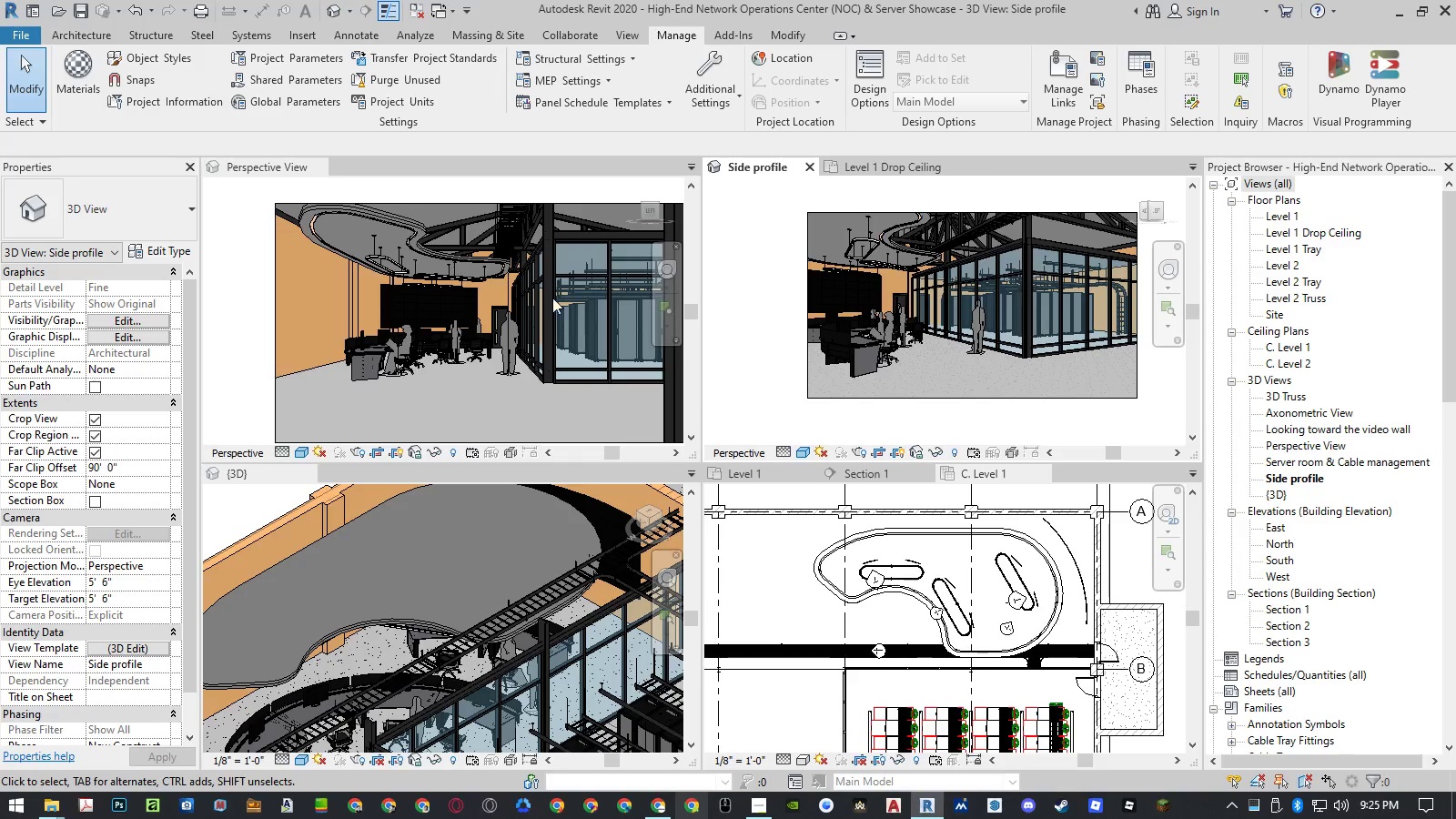 
scroll: coordinate [408, 228], scroll_direction: down, amount: 2.0
 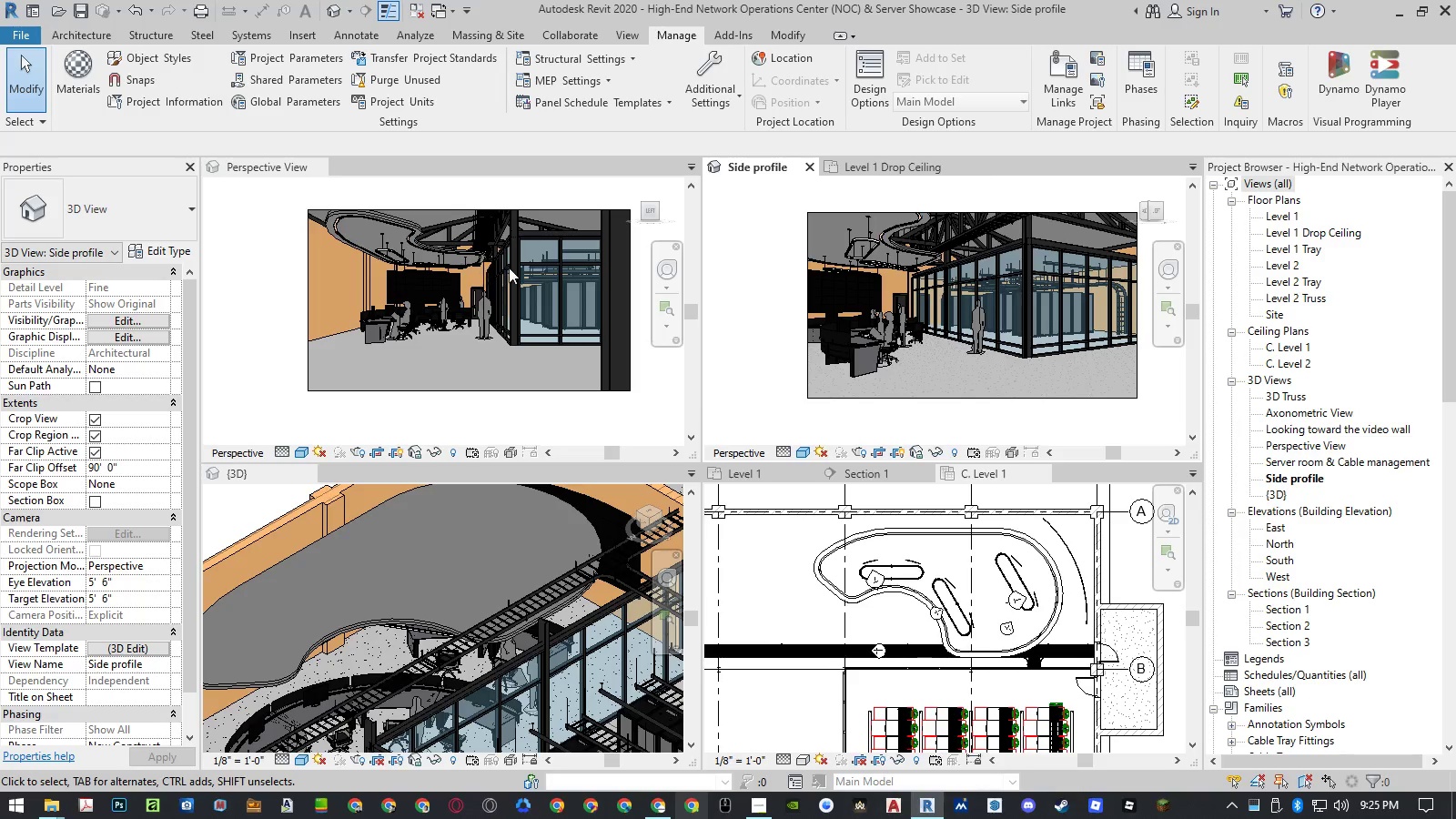 
scroll: coordinate [510, 267], scroll_direction: up, amount: 1.0
 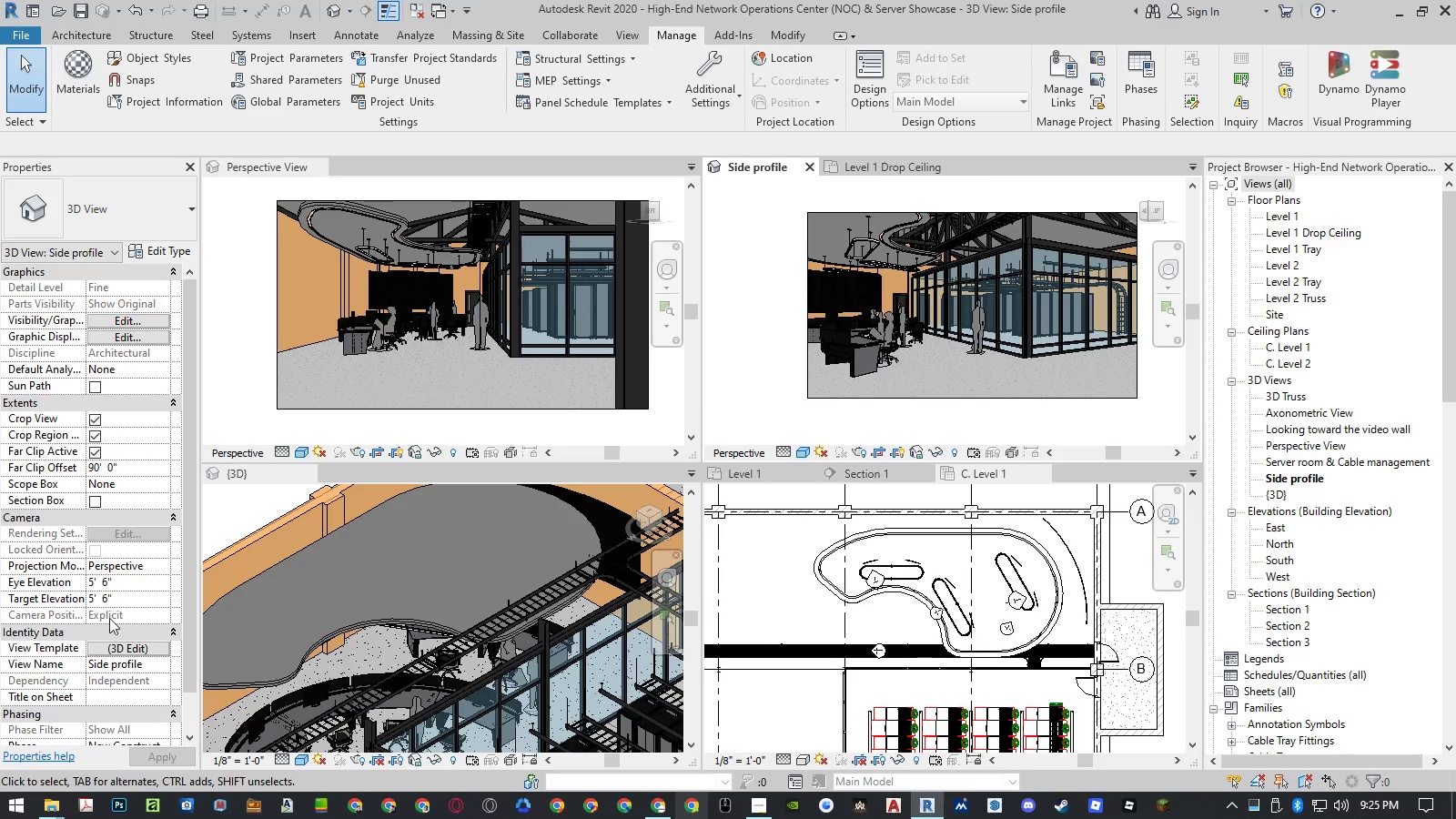 
left_click([111, 646])
 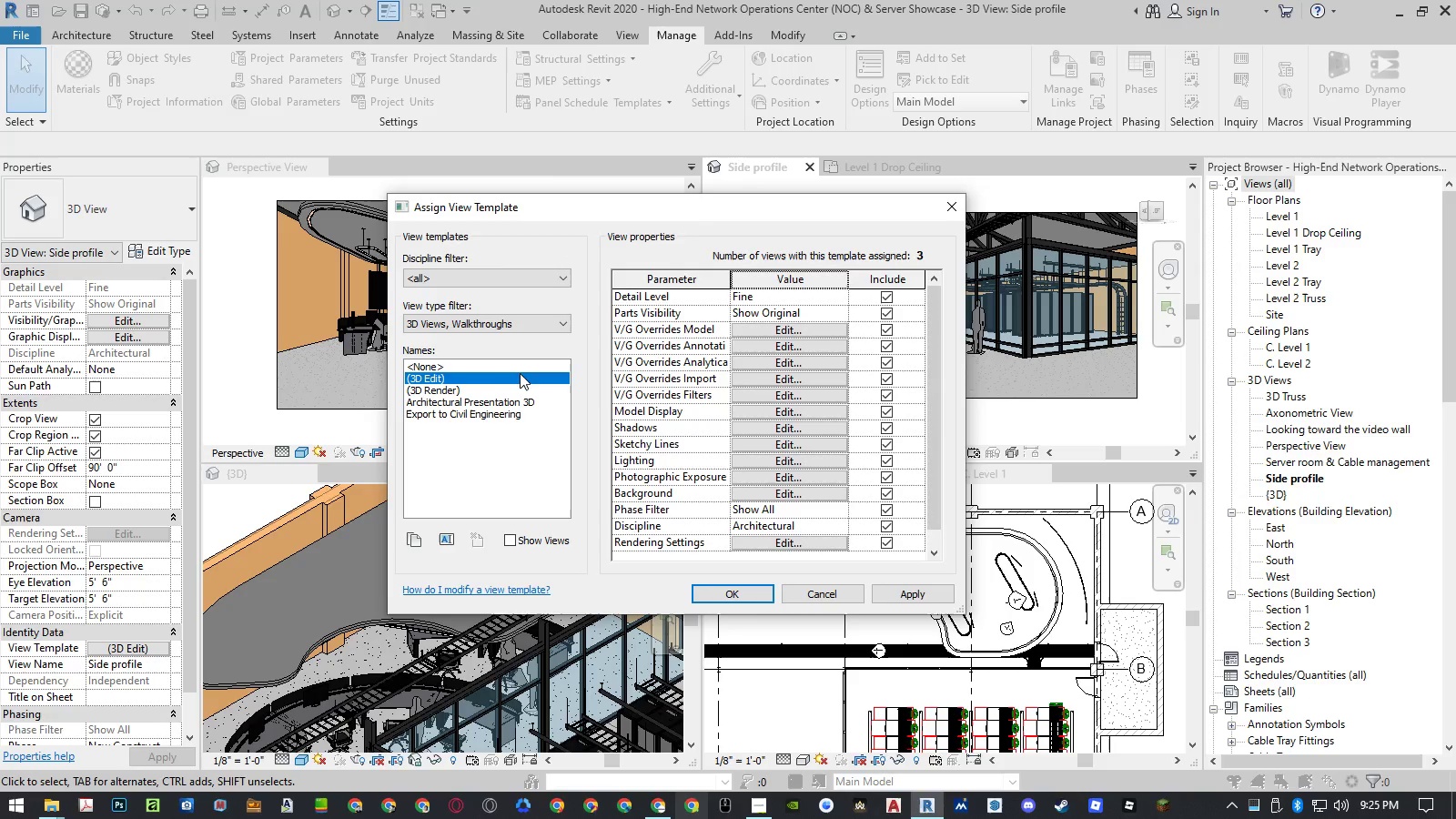 
left_click([497, 385])
 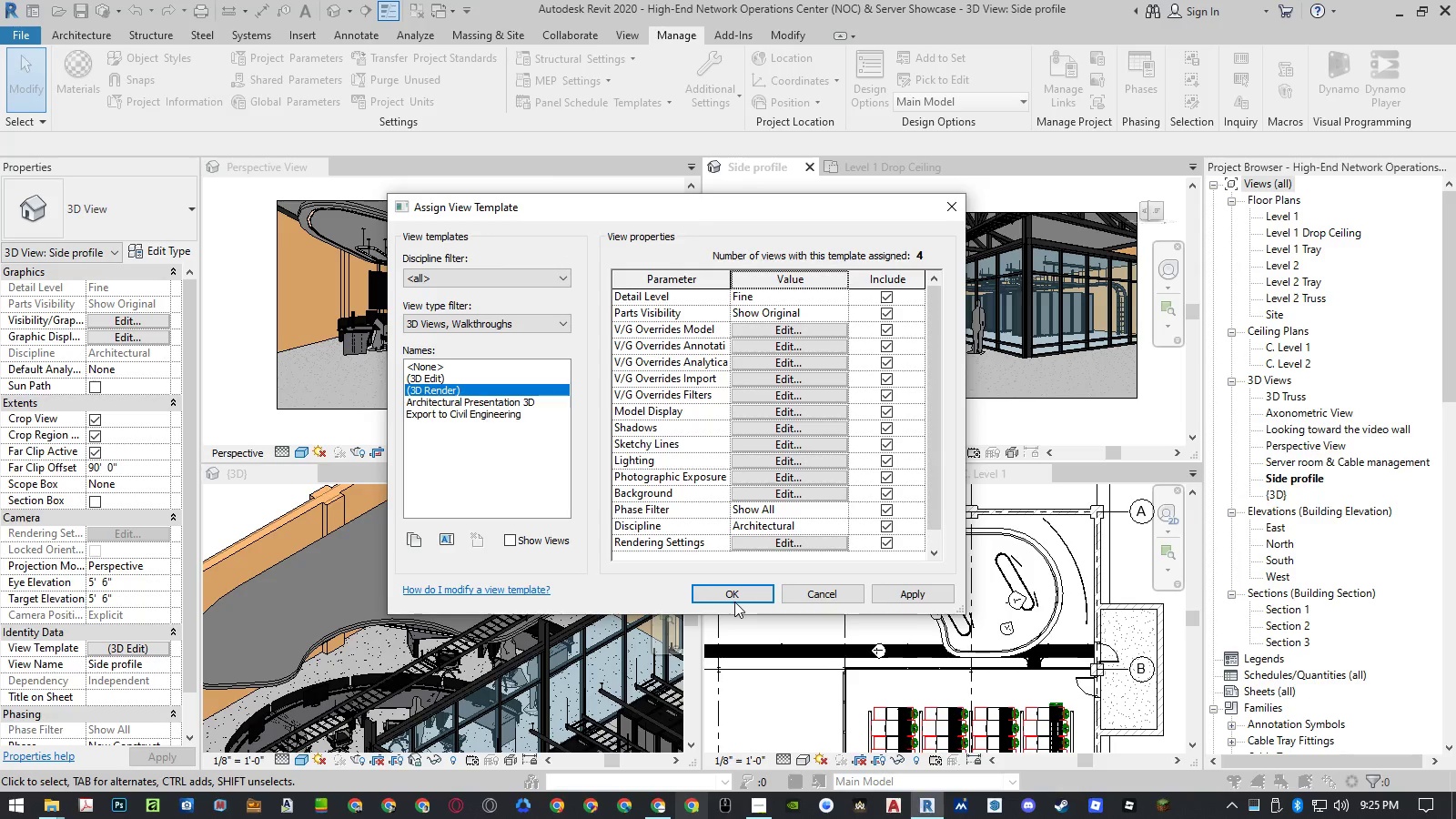 
left_click([733, 592])
 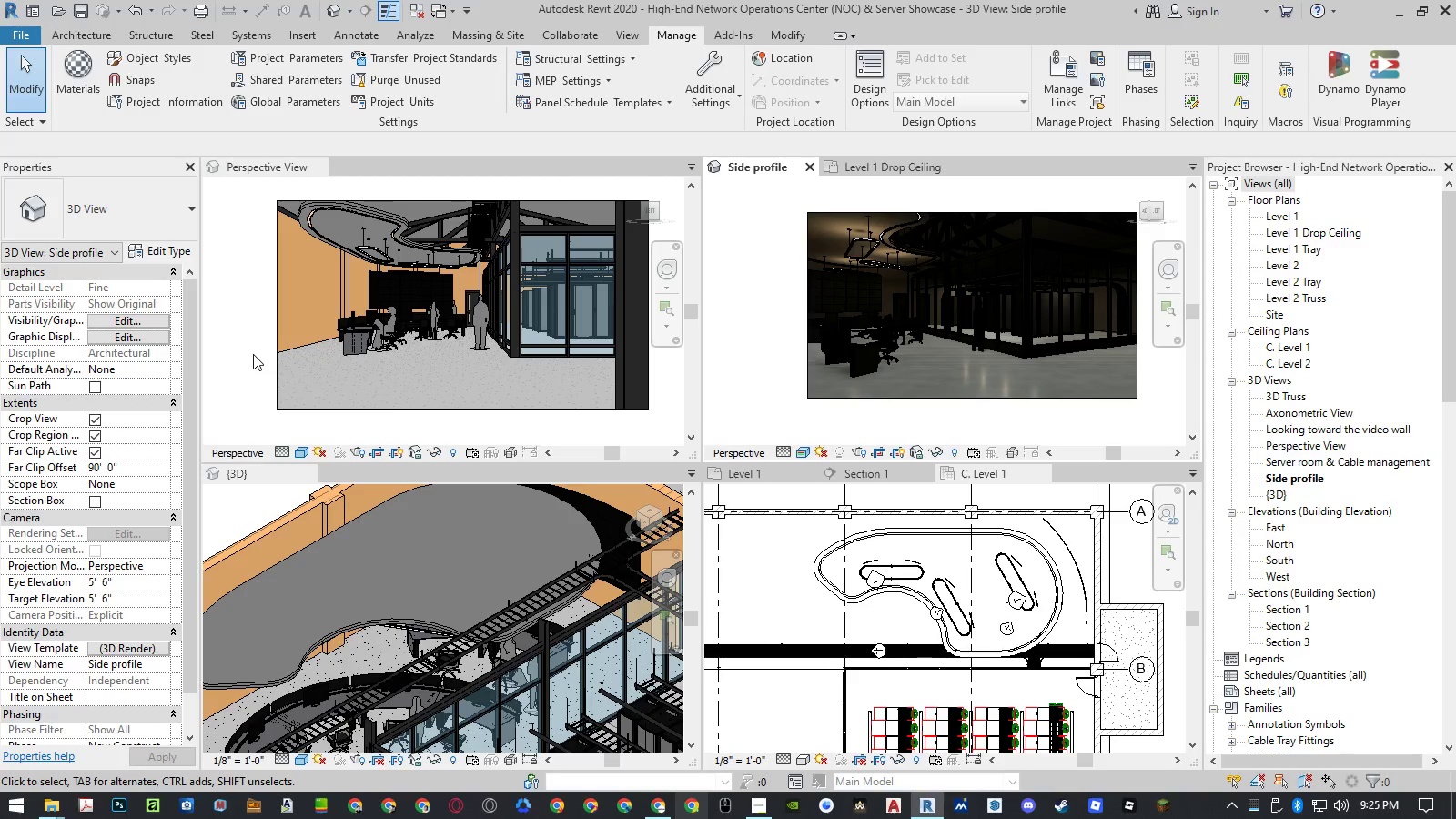 
wait(26.16)
 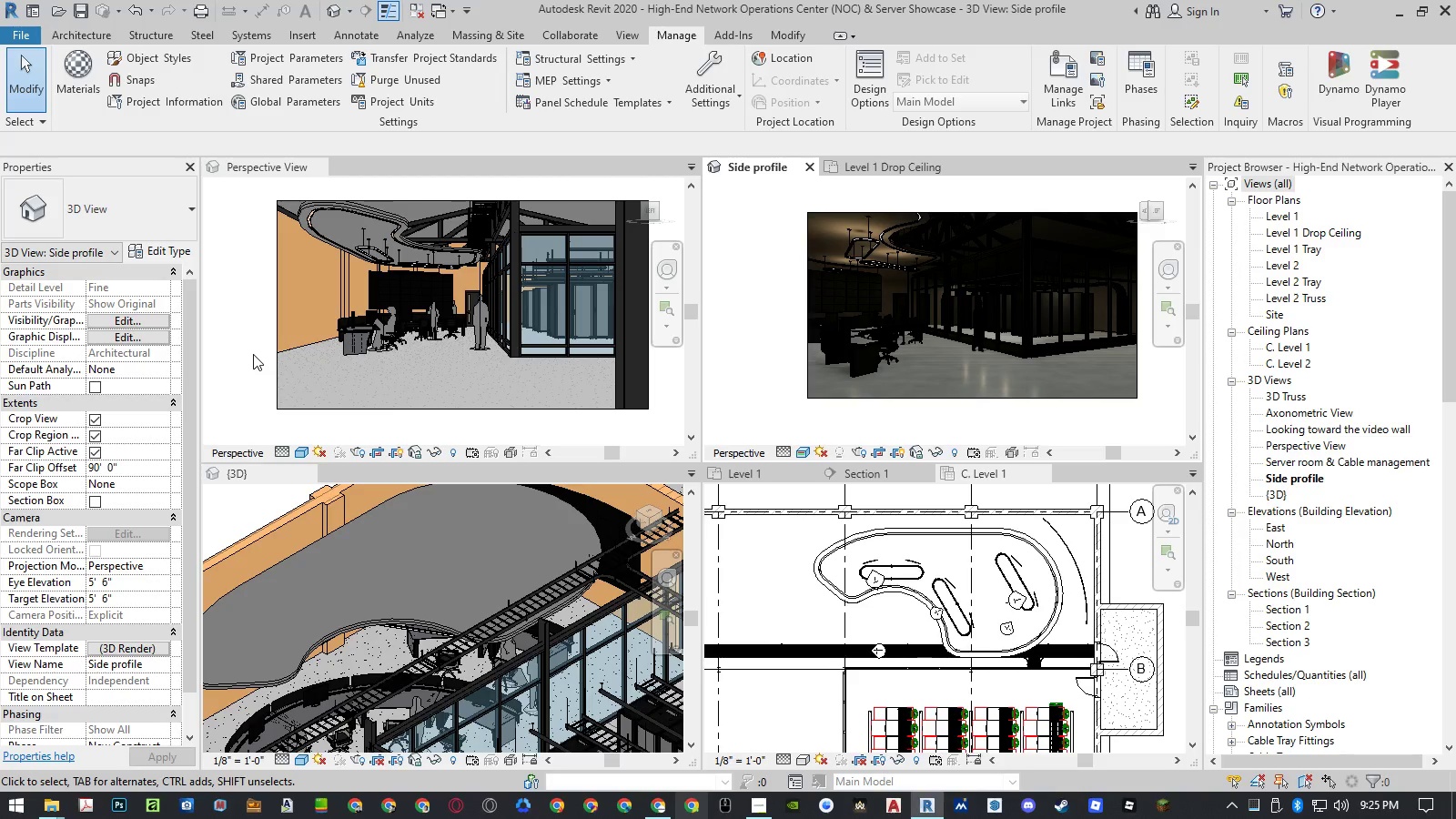 
left_click([136, 645])
 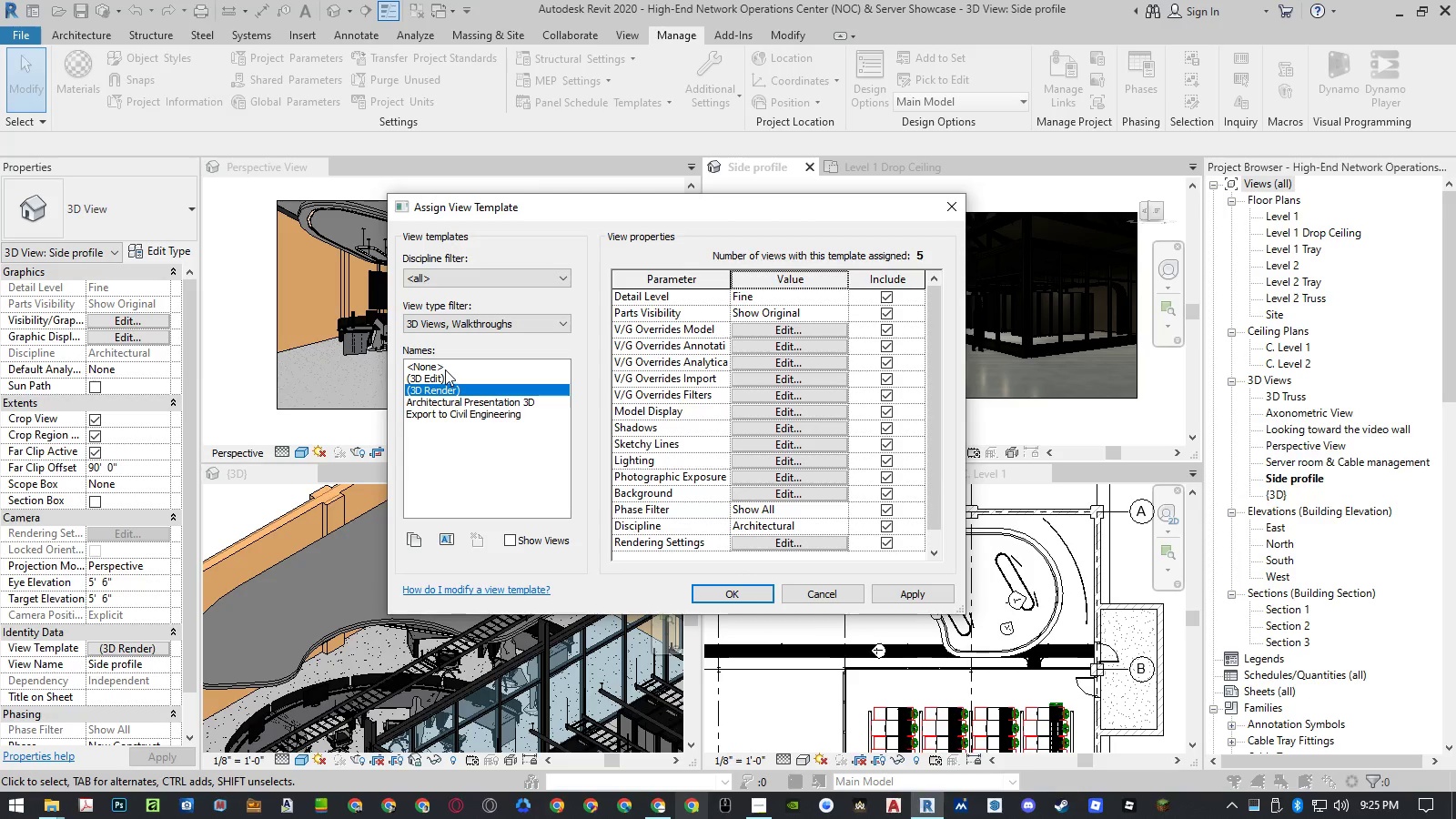 
left_click([444, 377])
 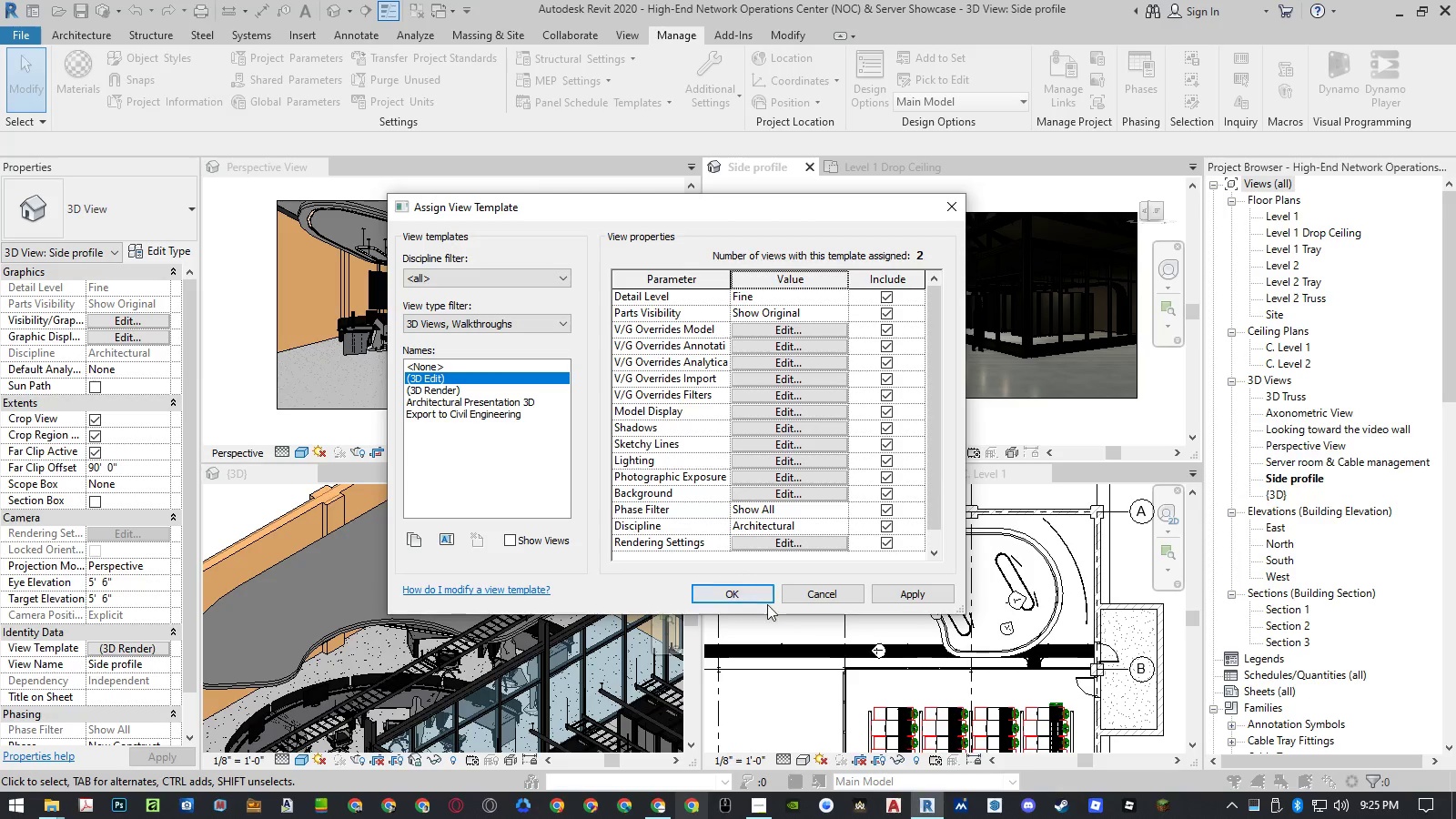 
left_click([760, 597])
 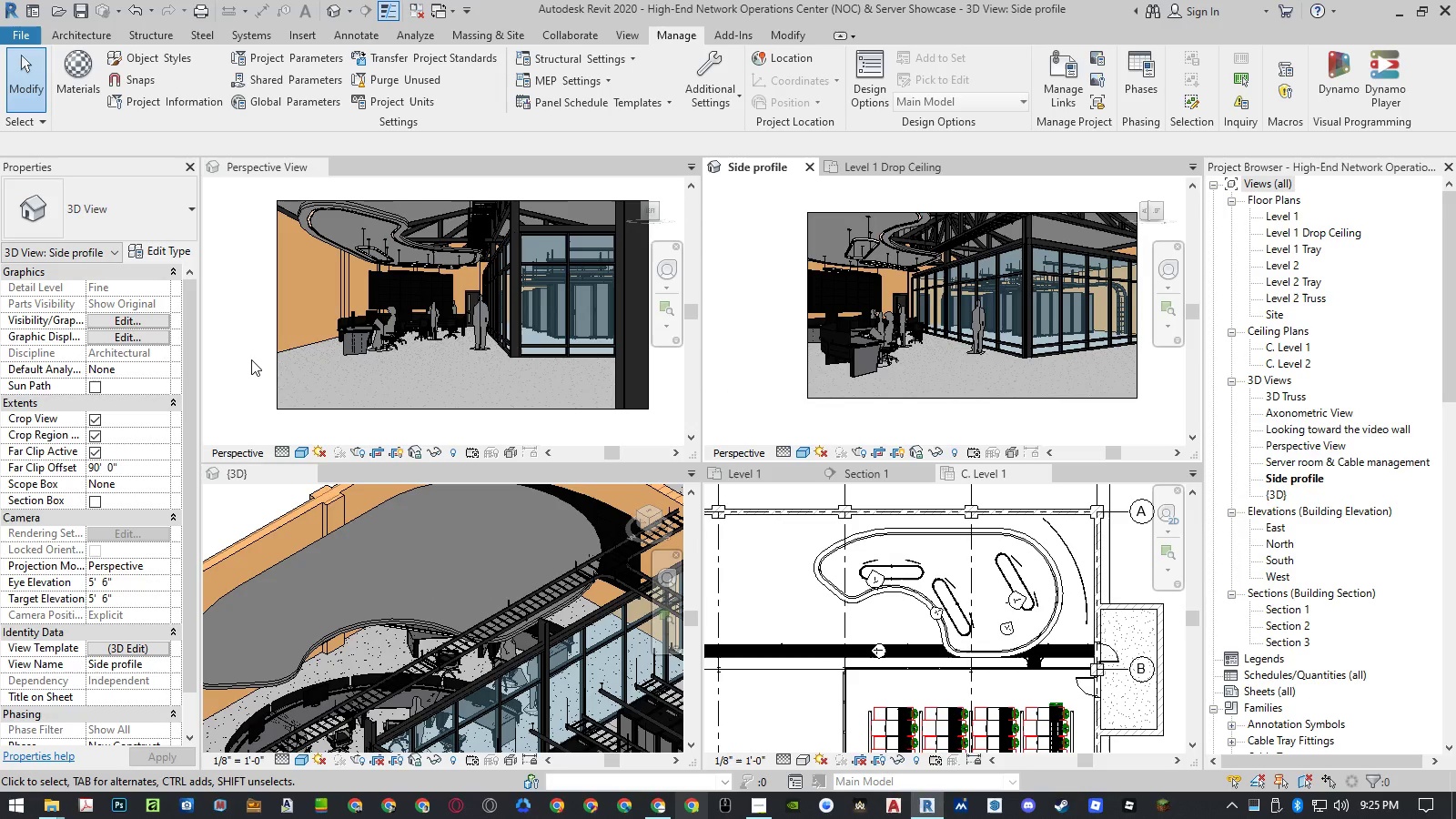 
left_click([251, 359])
 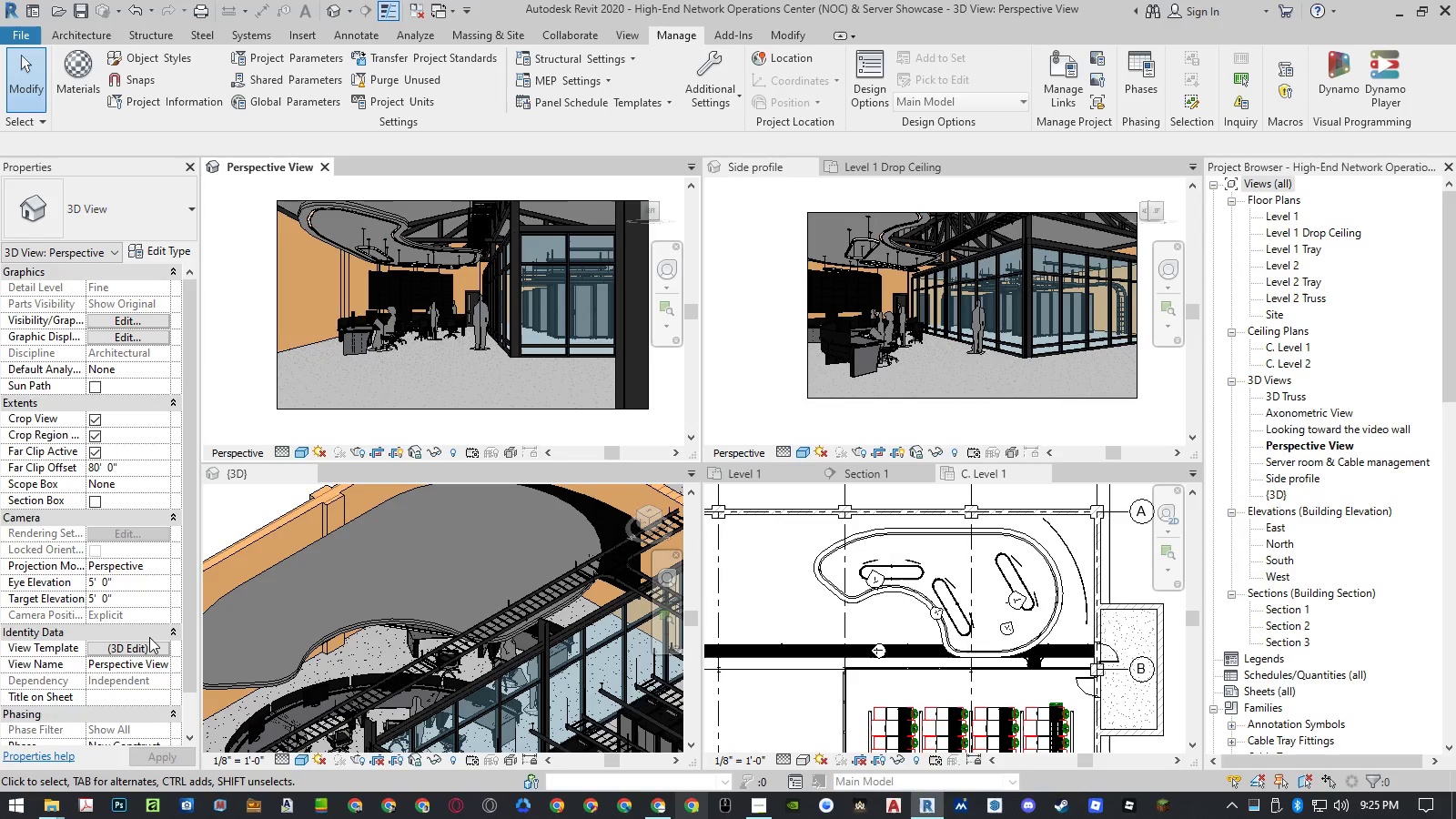 
left_click([149, 646])
 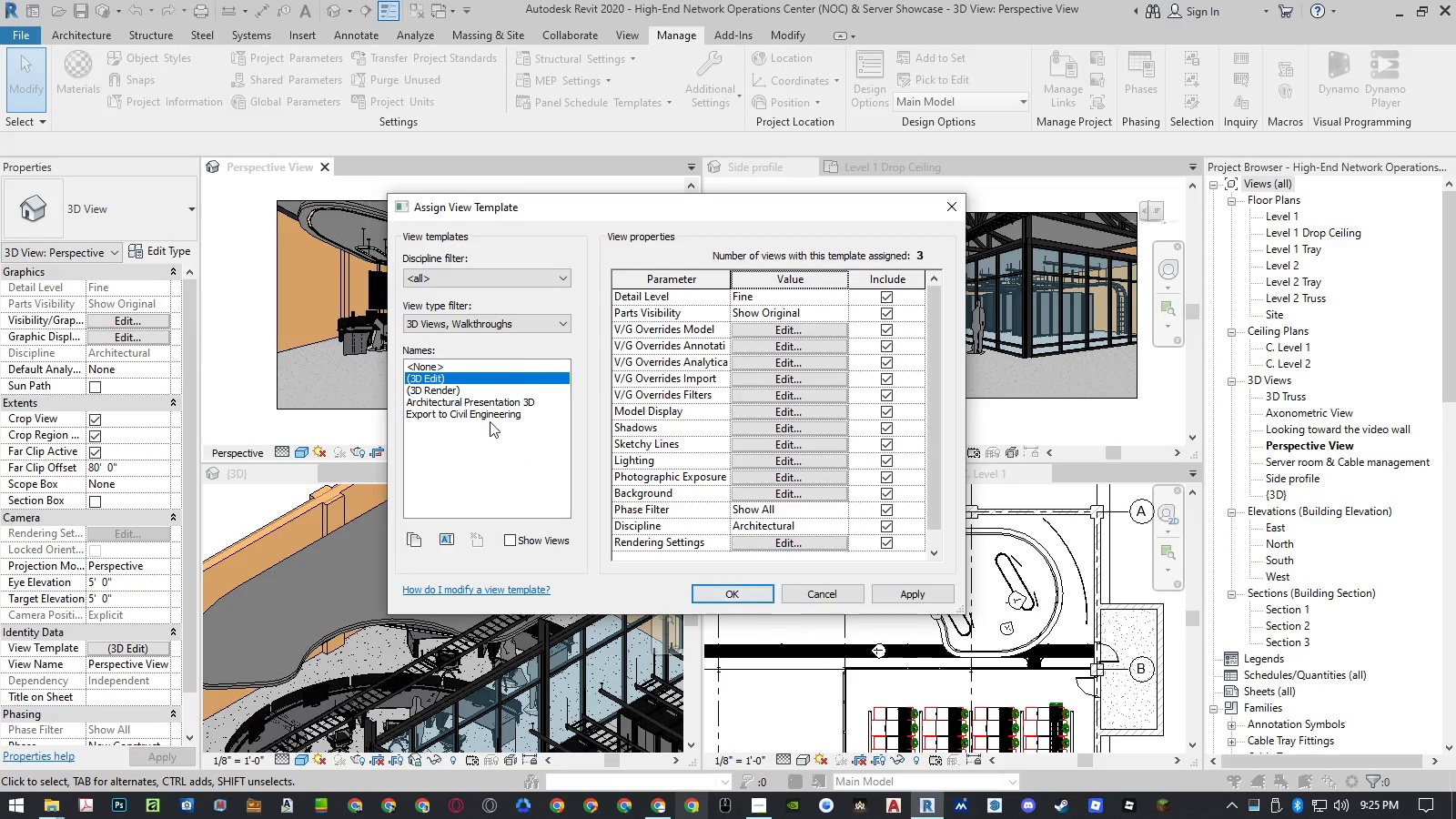 
left_click([470, 394])
 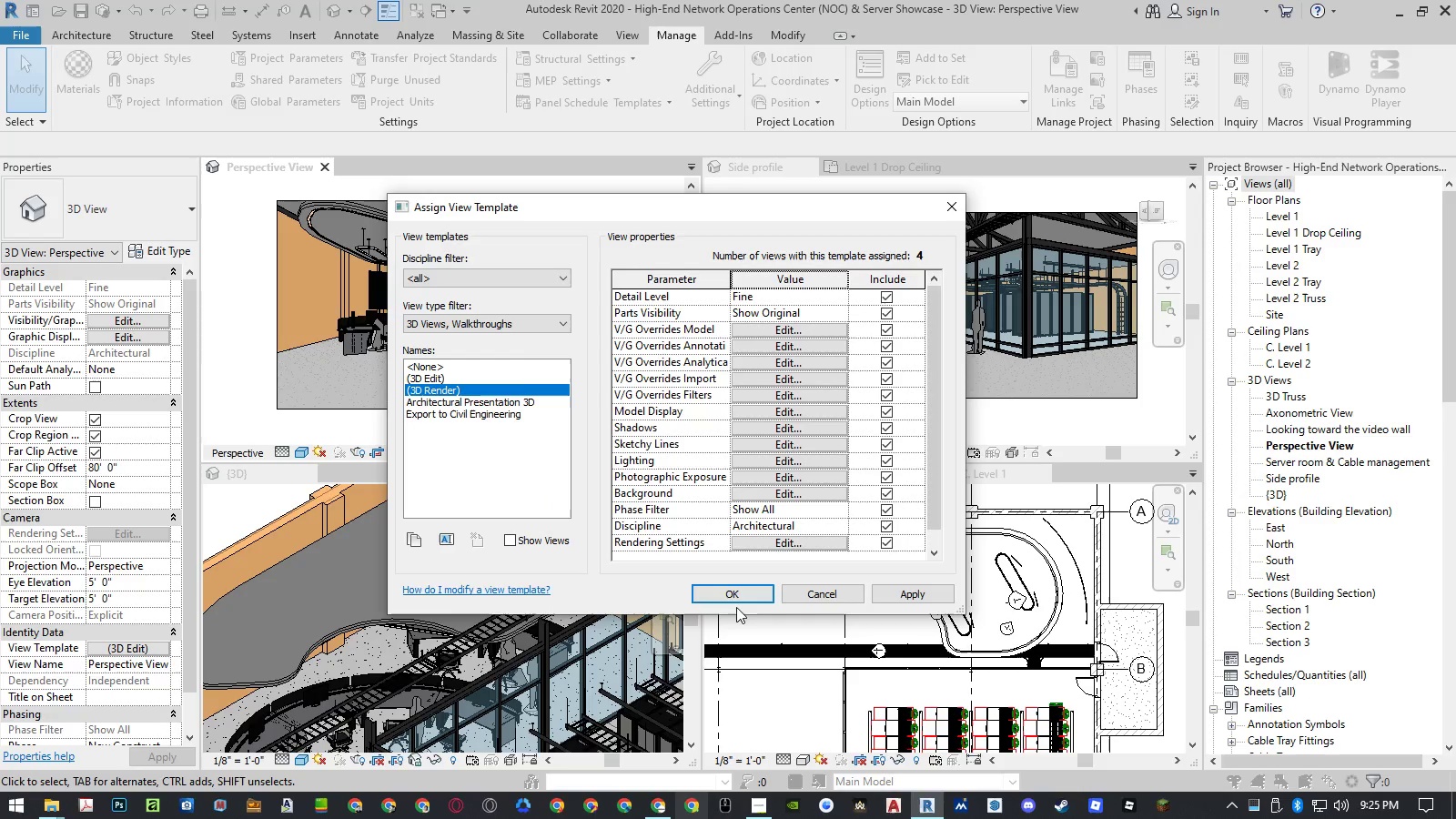 
left_click([734, 593])
 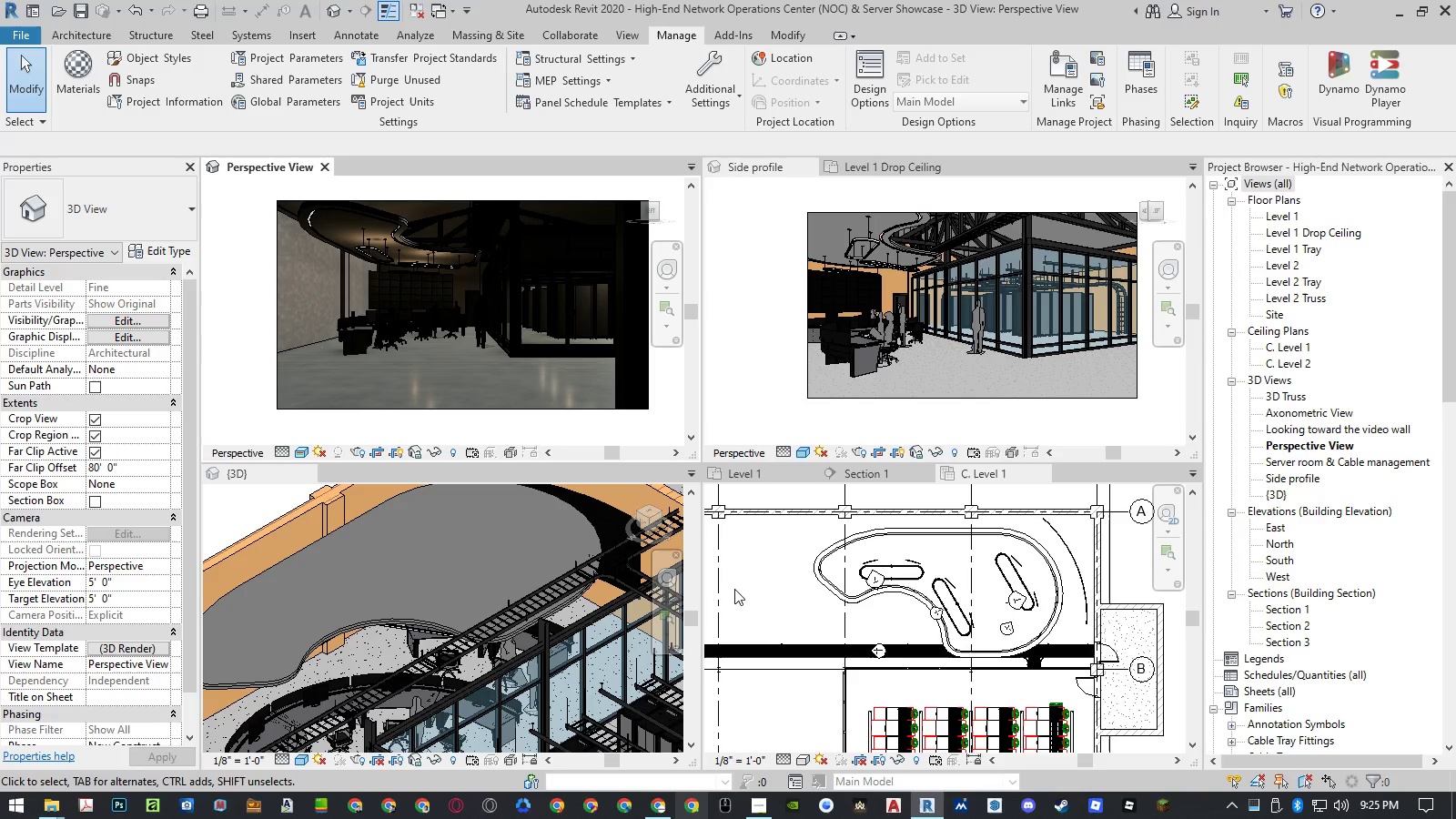 
wait(11.39)
 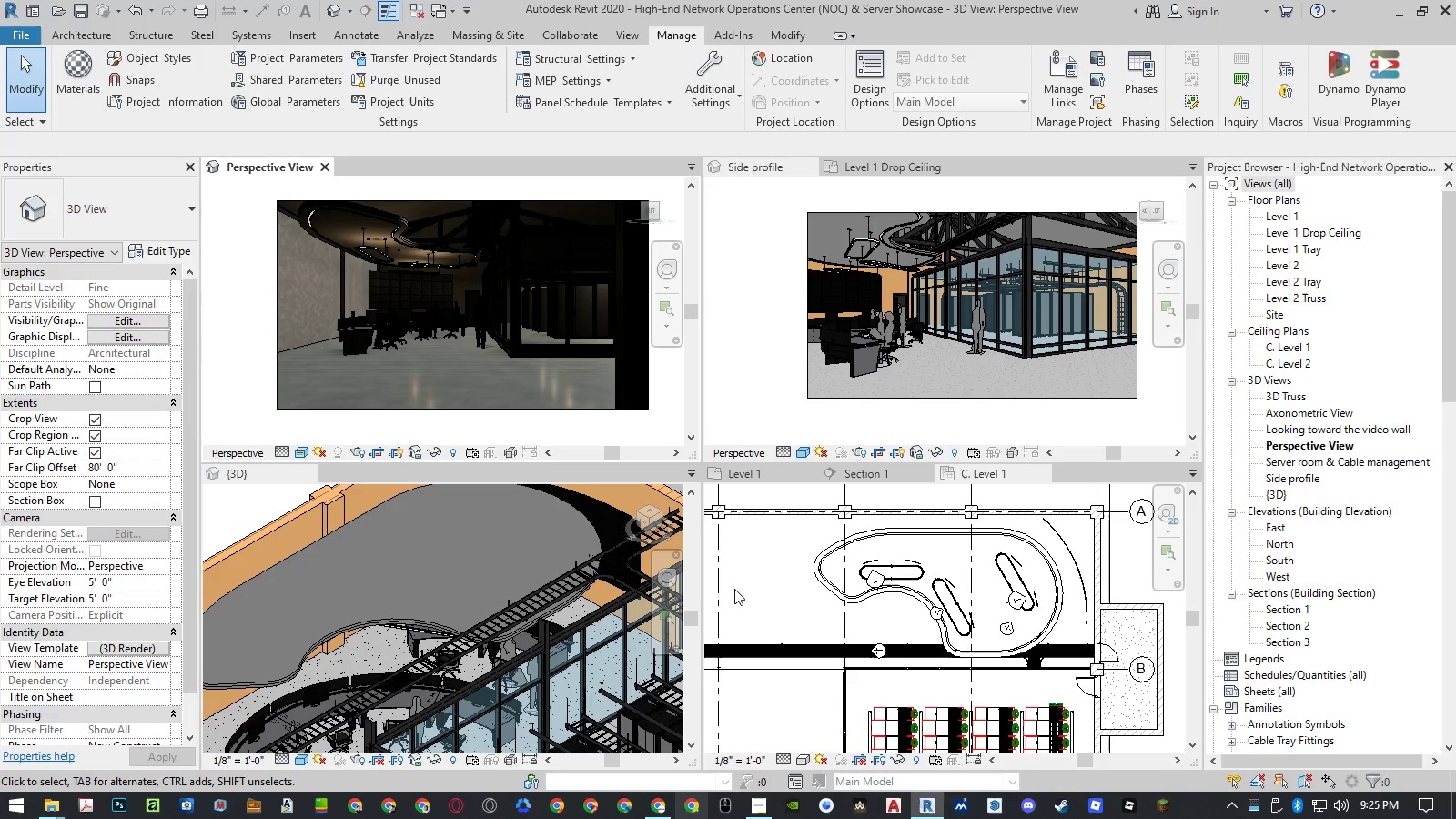 
left_click([151, 642])
 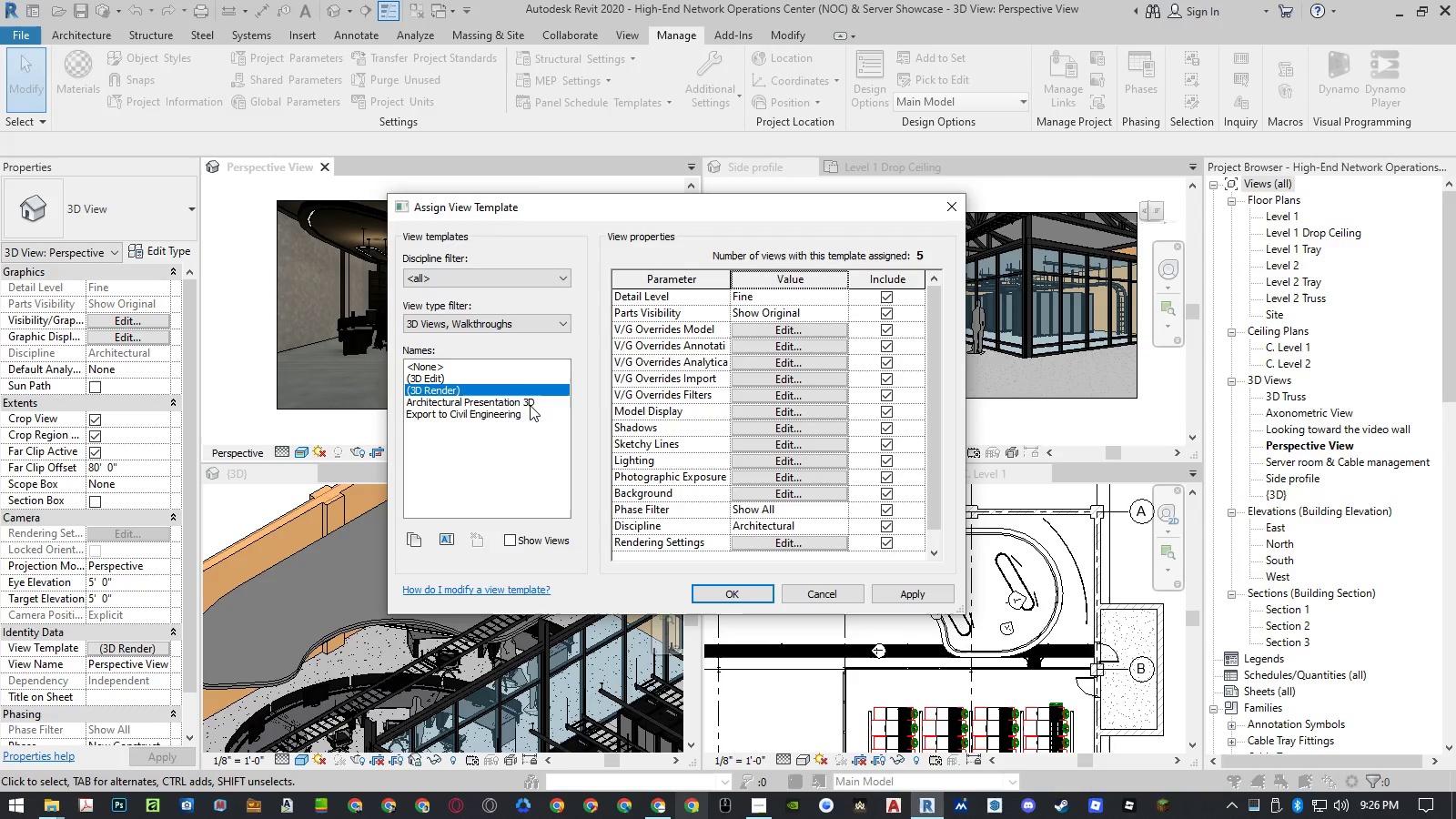 
left_click([497, 378])
 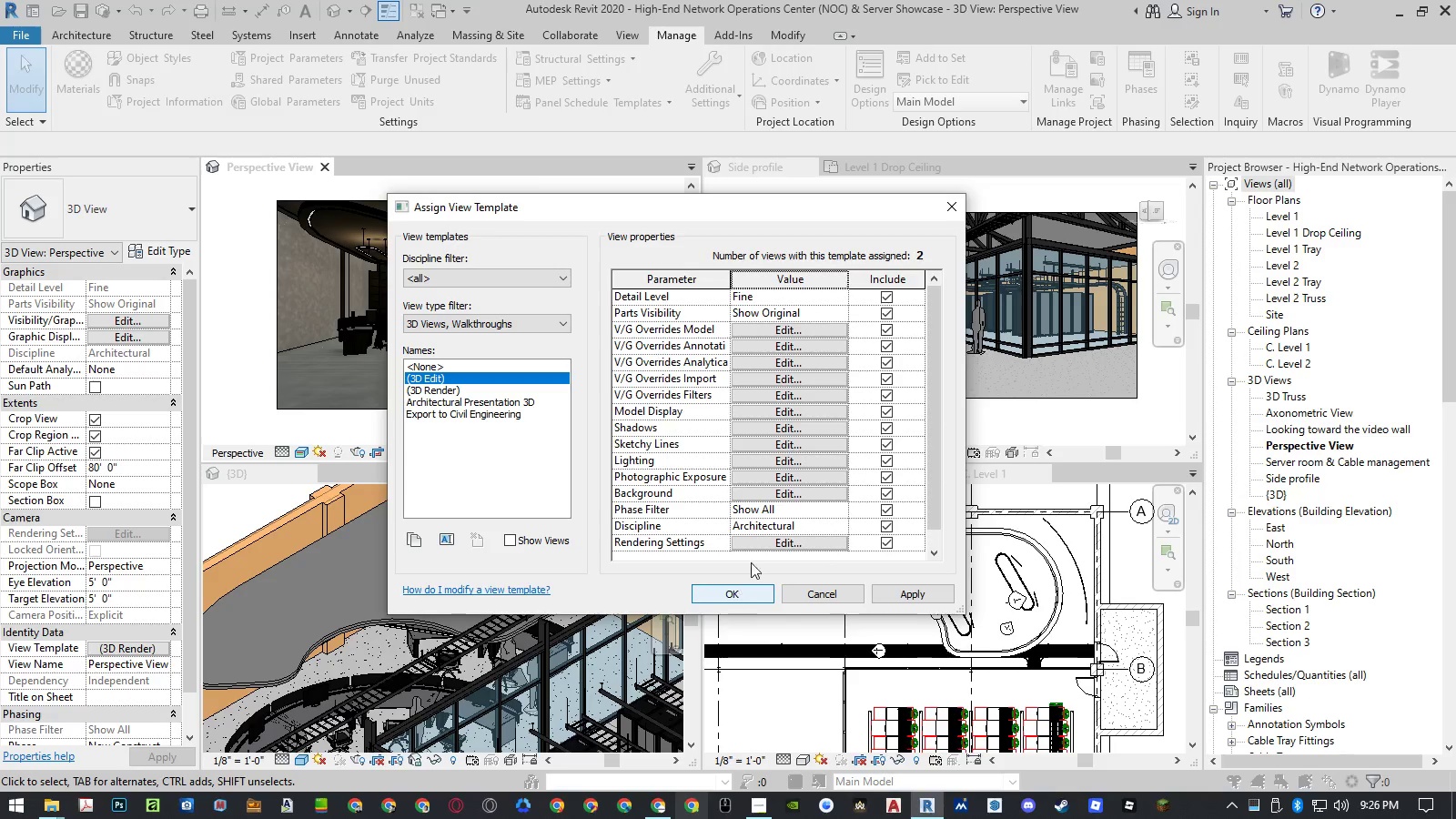 
left_click([780, 541])
 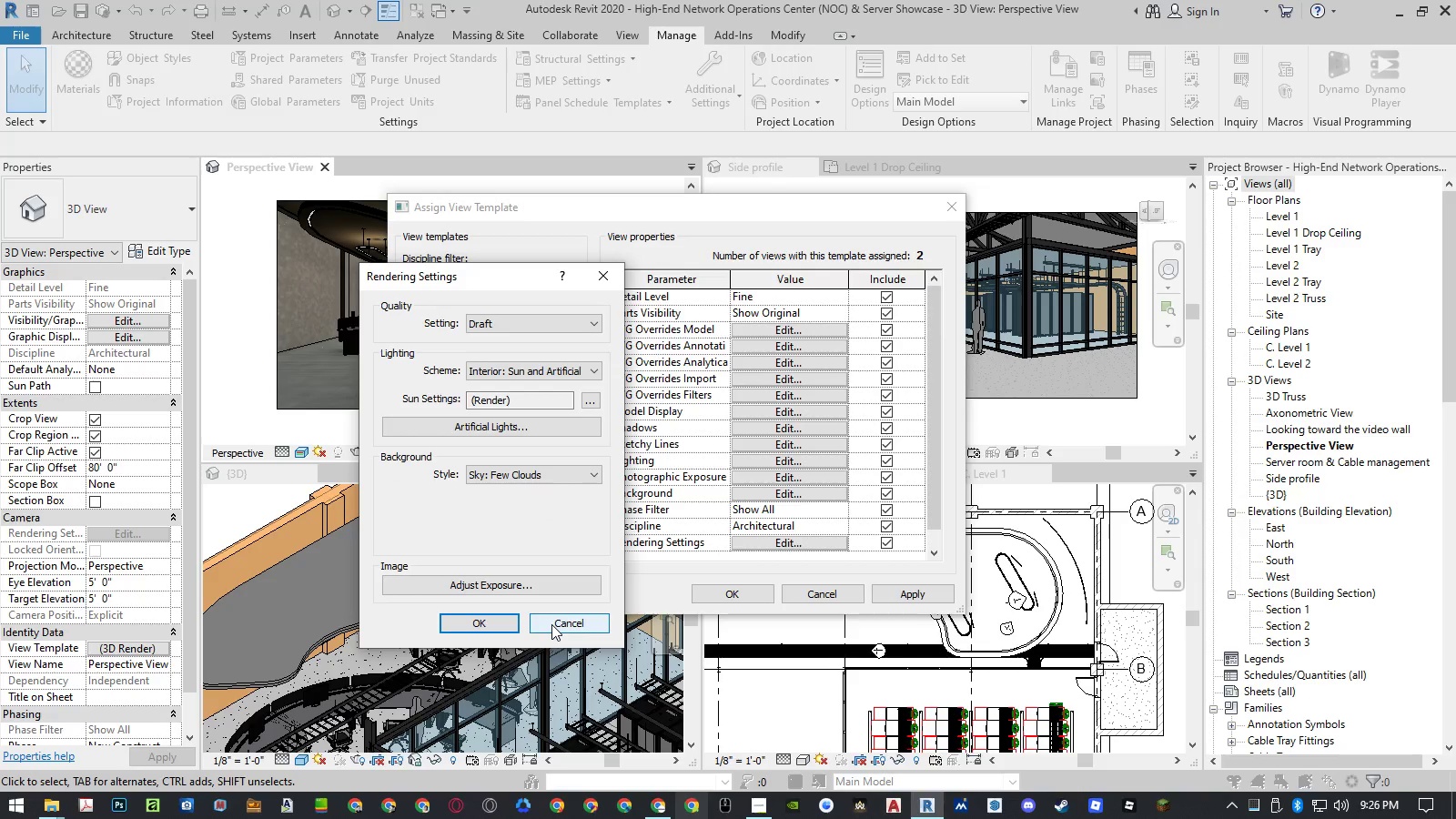 
wait(5.28)
 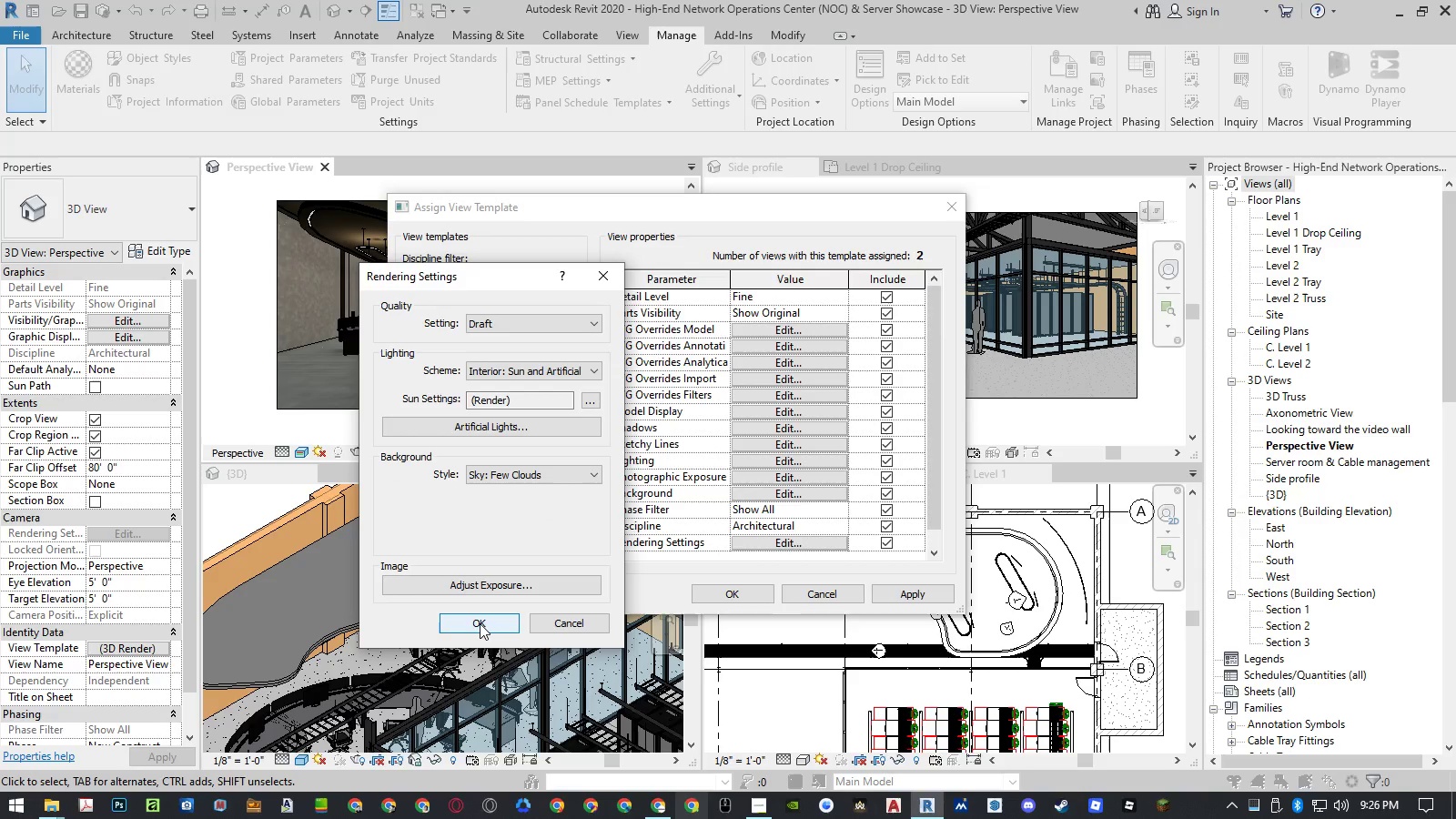 
left_click([544, 586])
 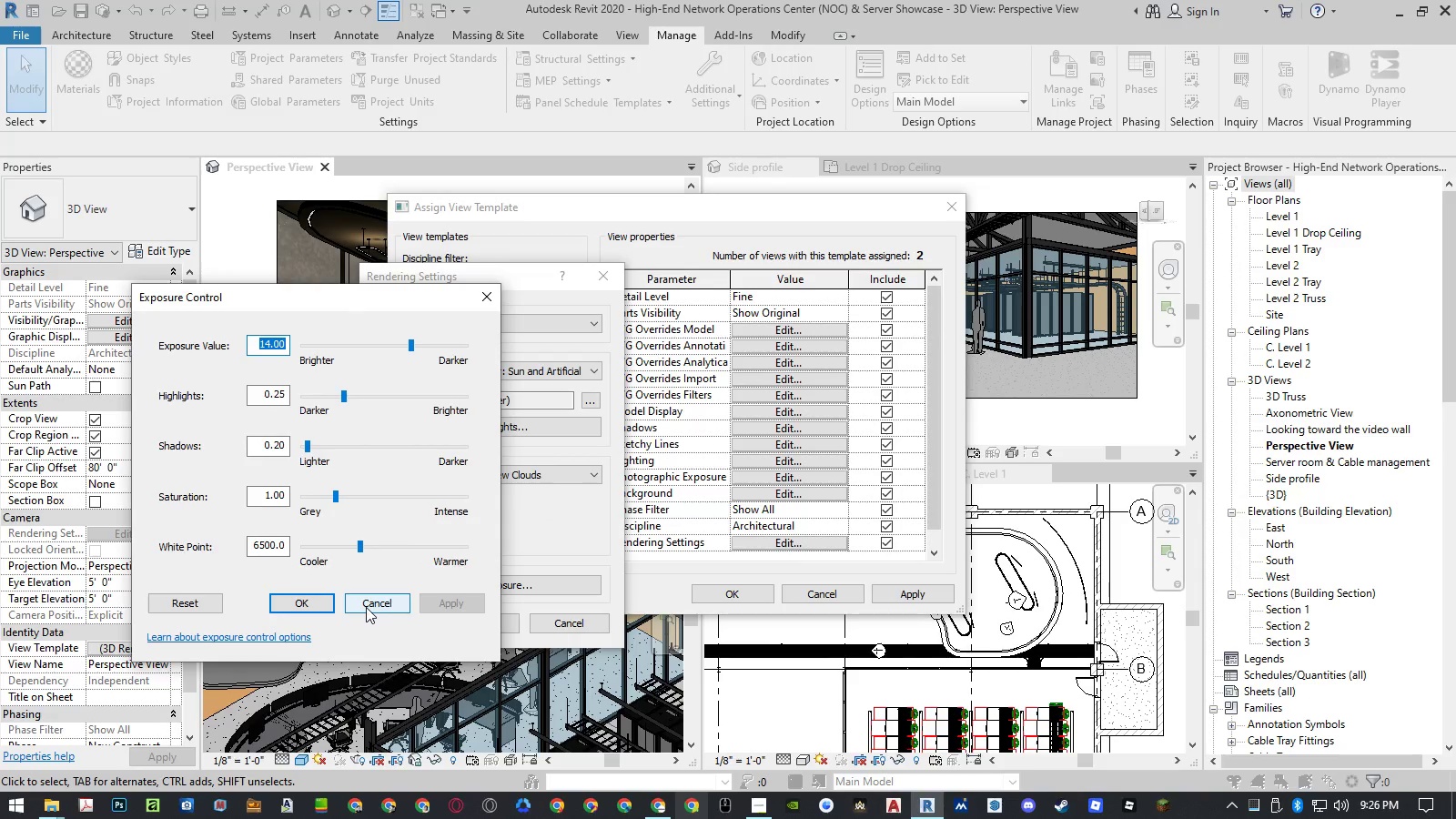 
left_click([366, 607])
 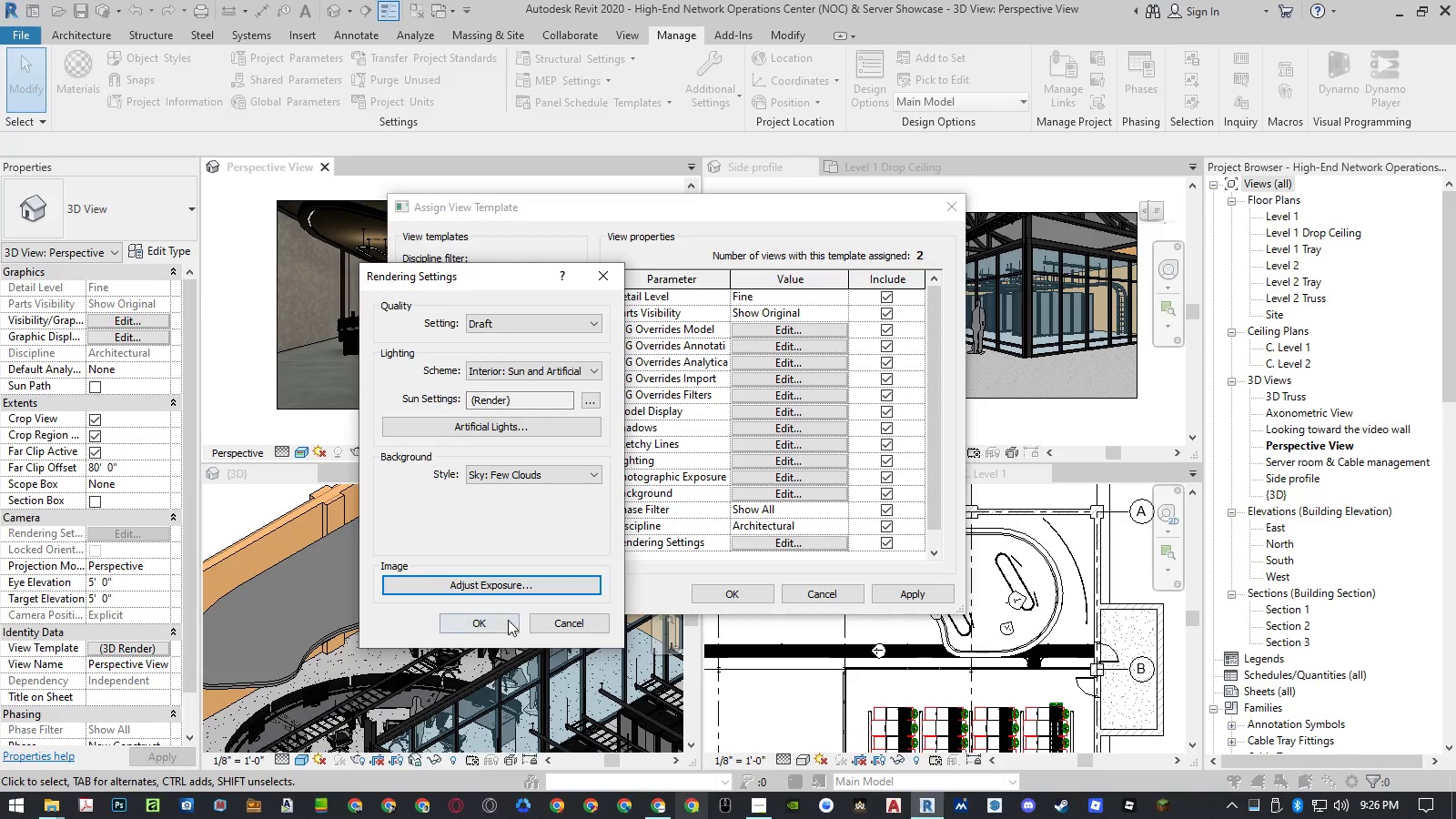 
left_click([574, 622])
 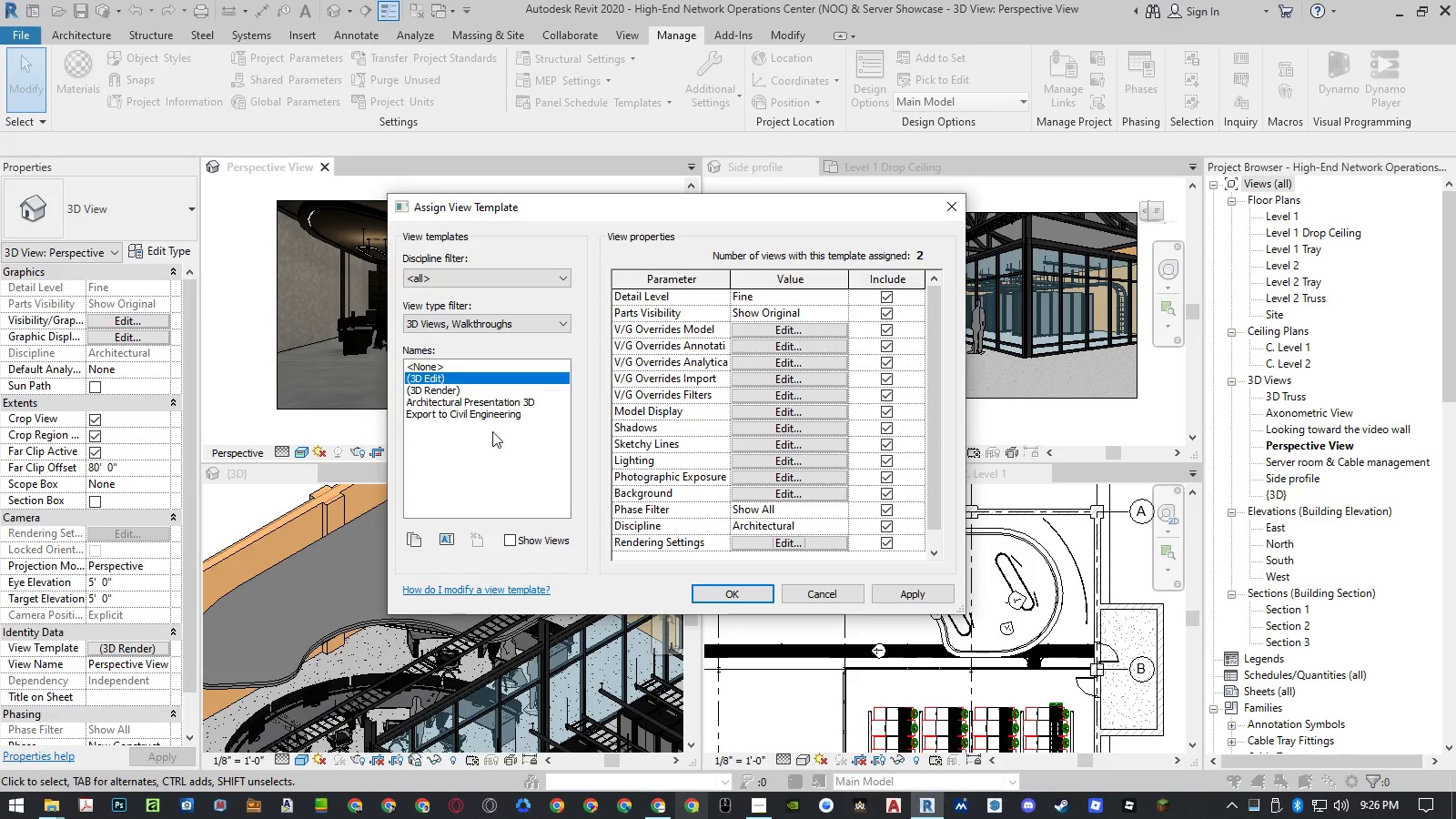 
left_click([466, 389])
 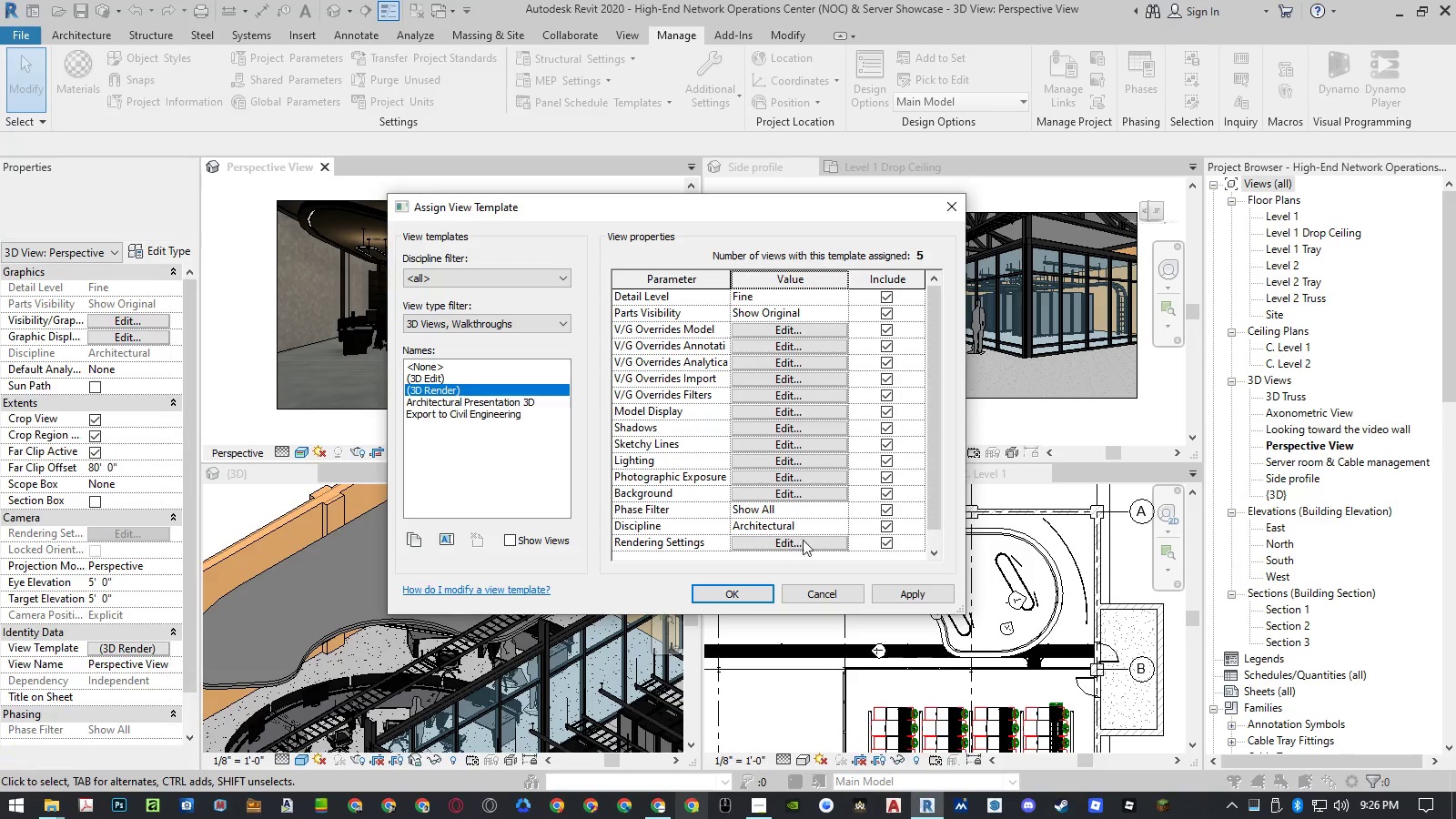 
left_click([803, 544])
 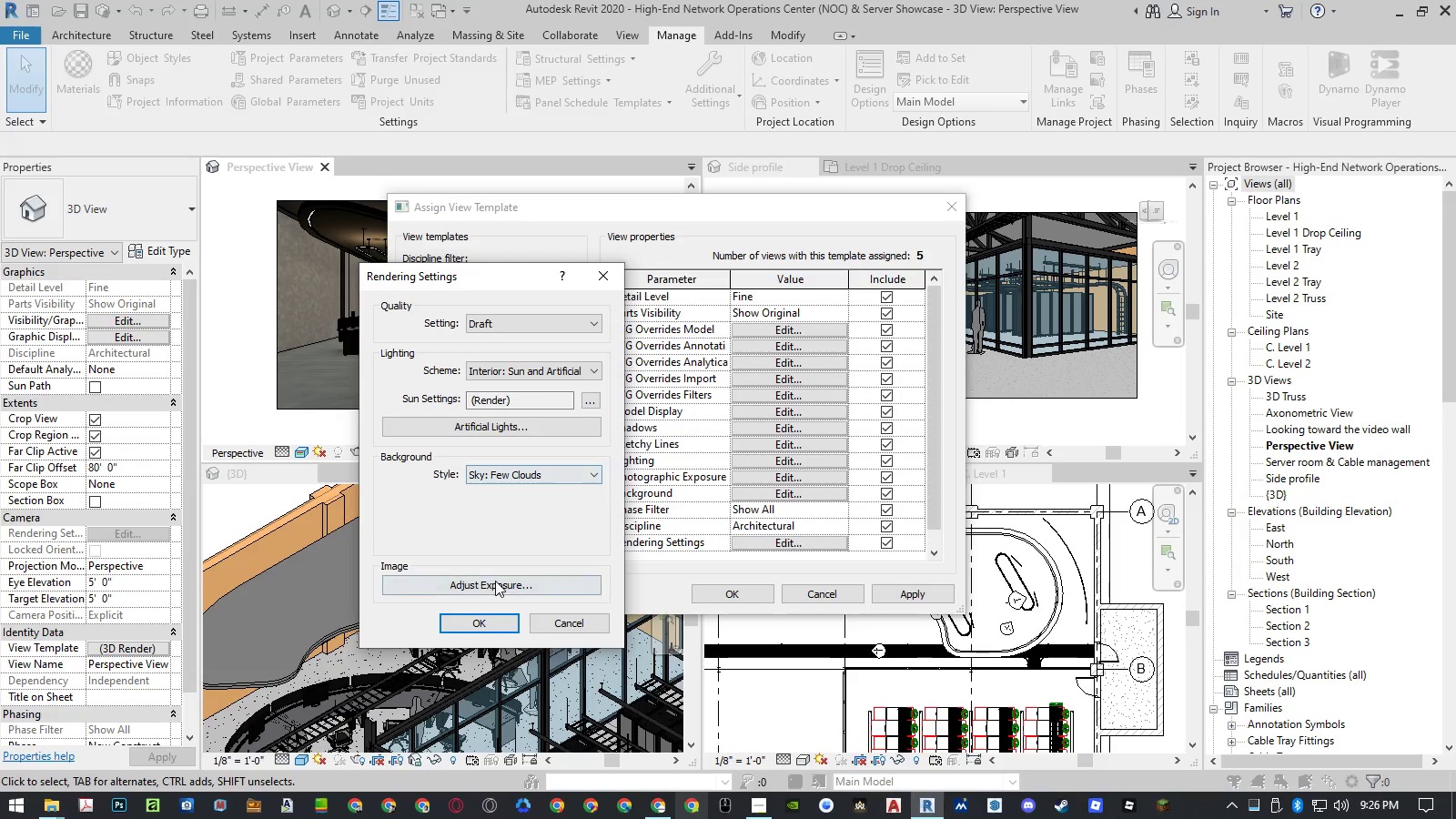 
left_click([495, 581])
 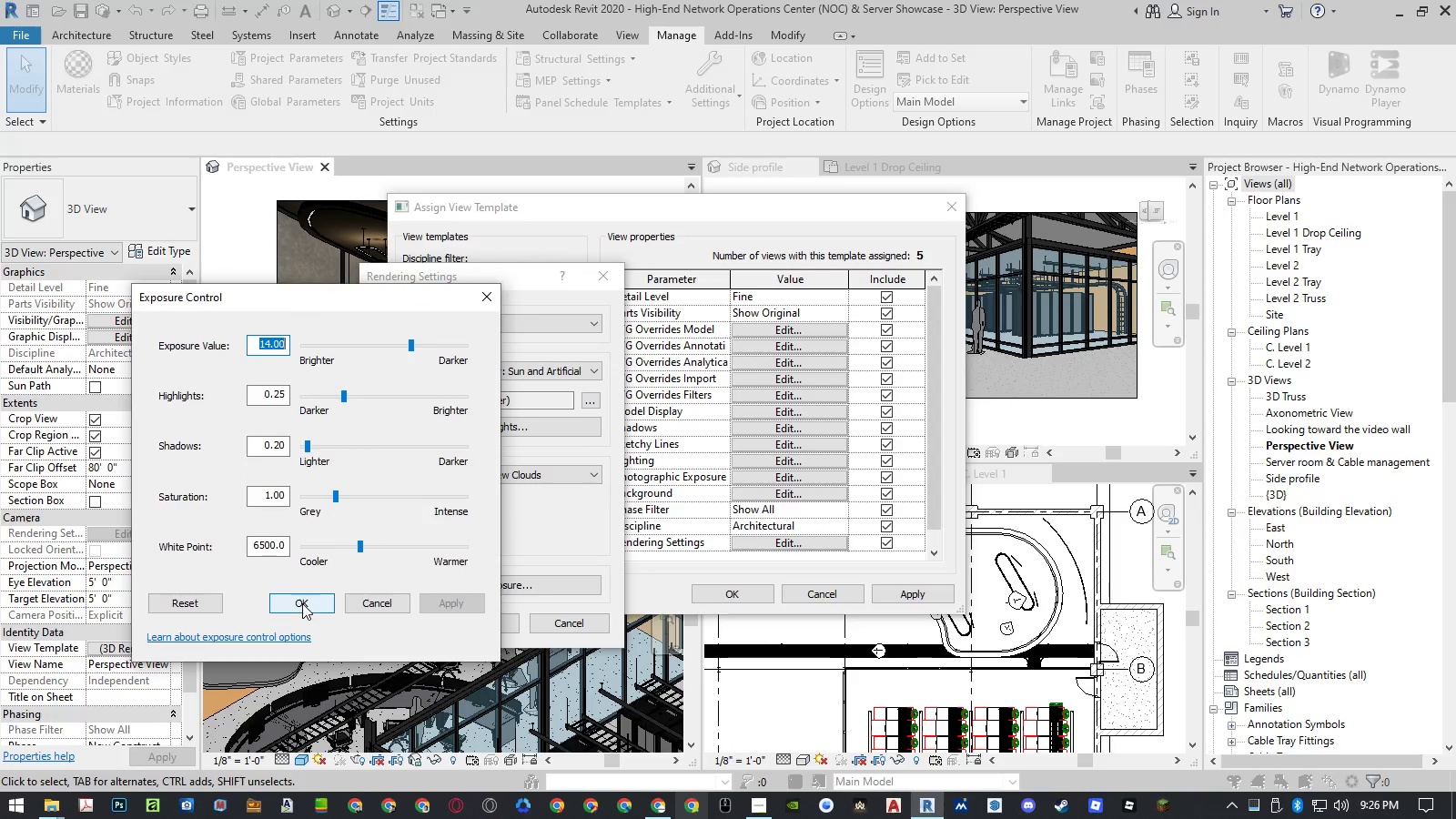 
left_click([376, 610])
 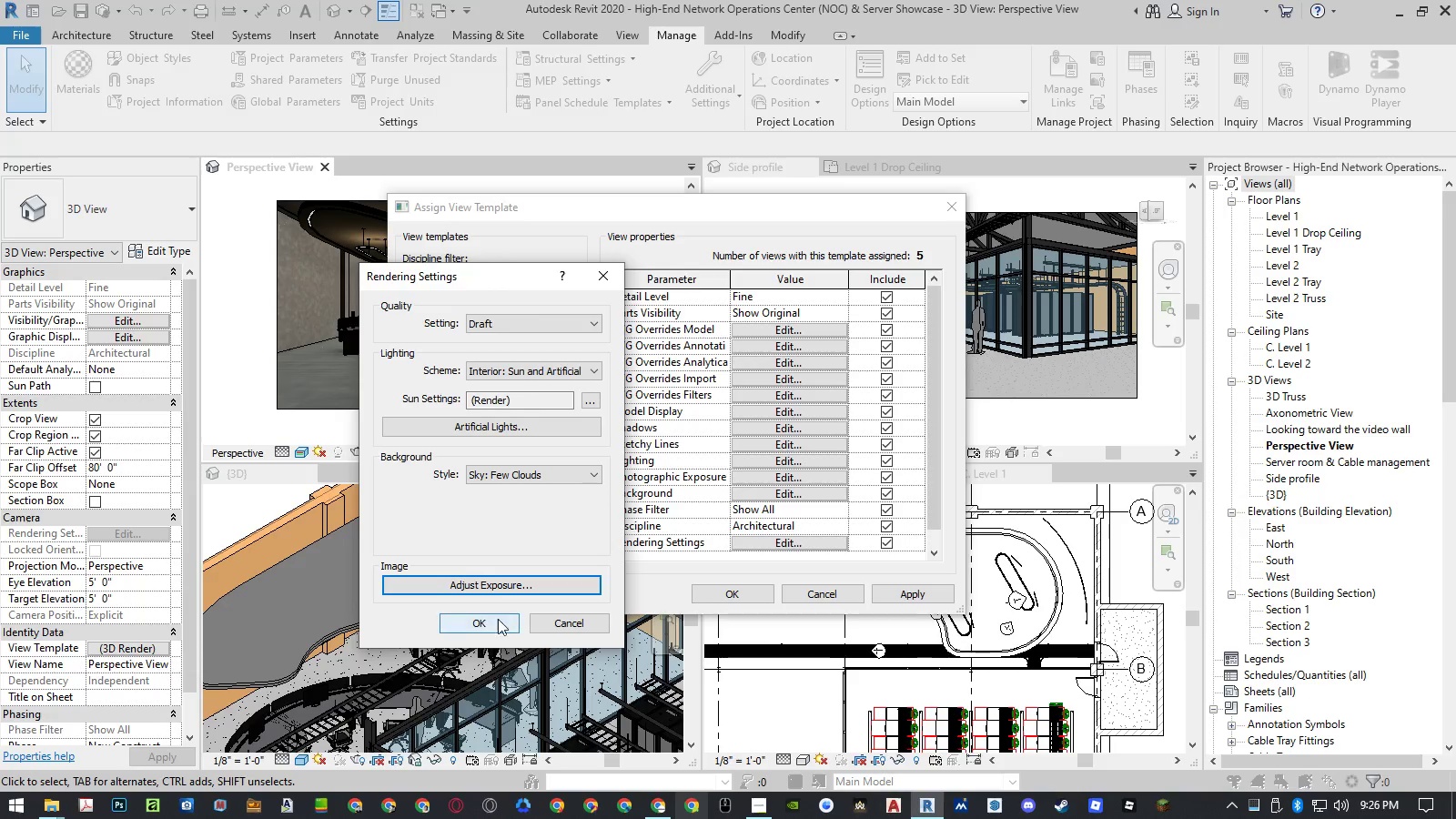 
left_click([554, 621])
 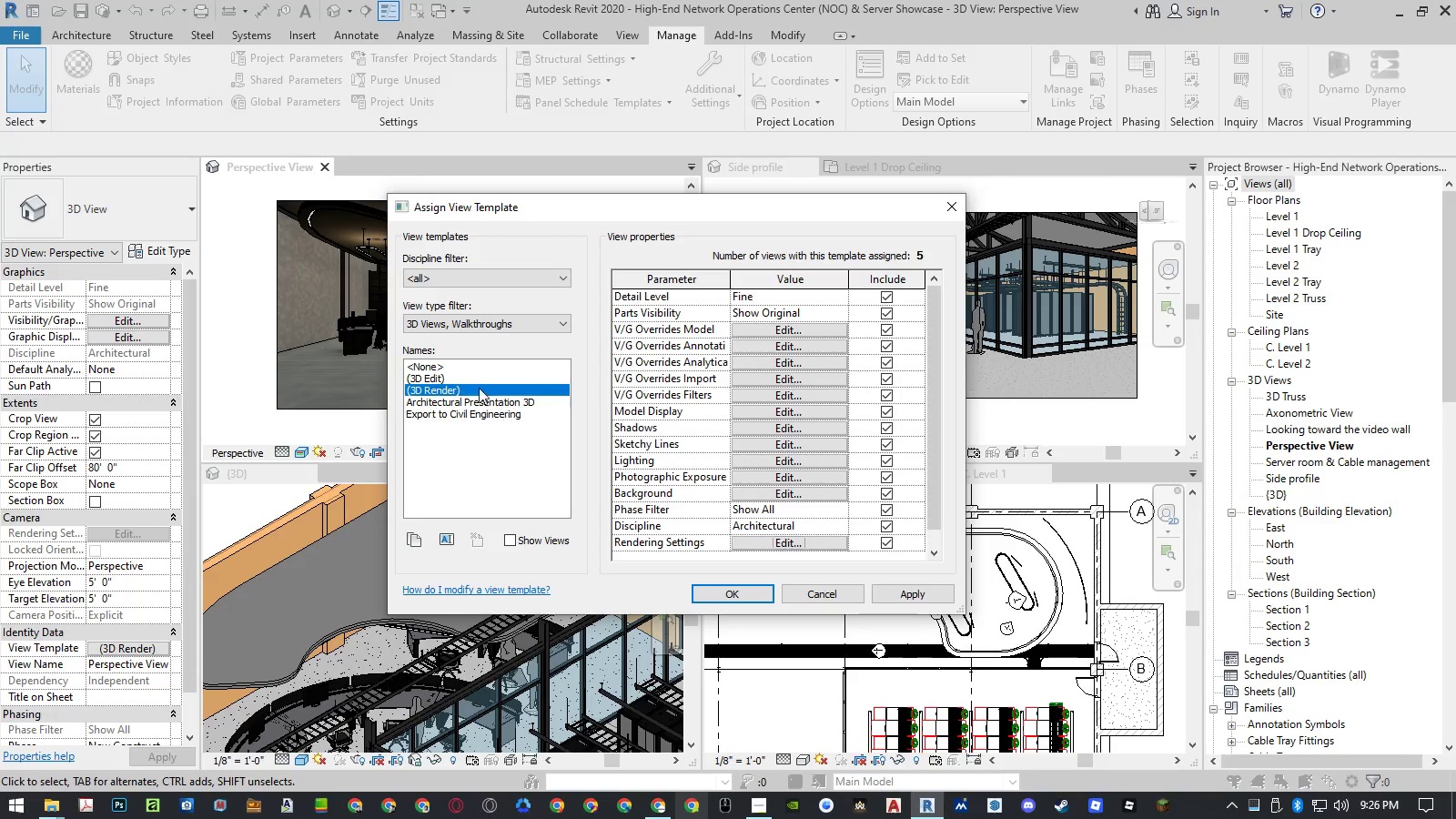 
left_click([473, 380])
 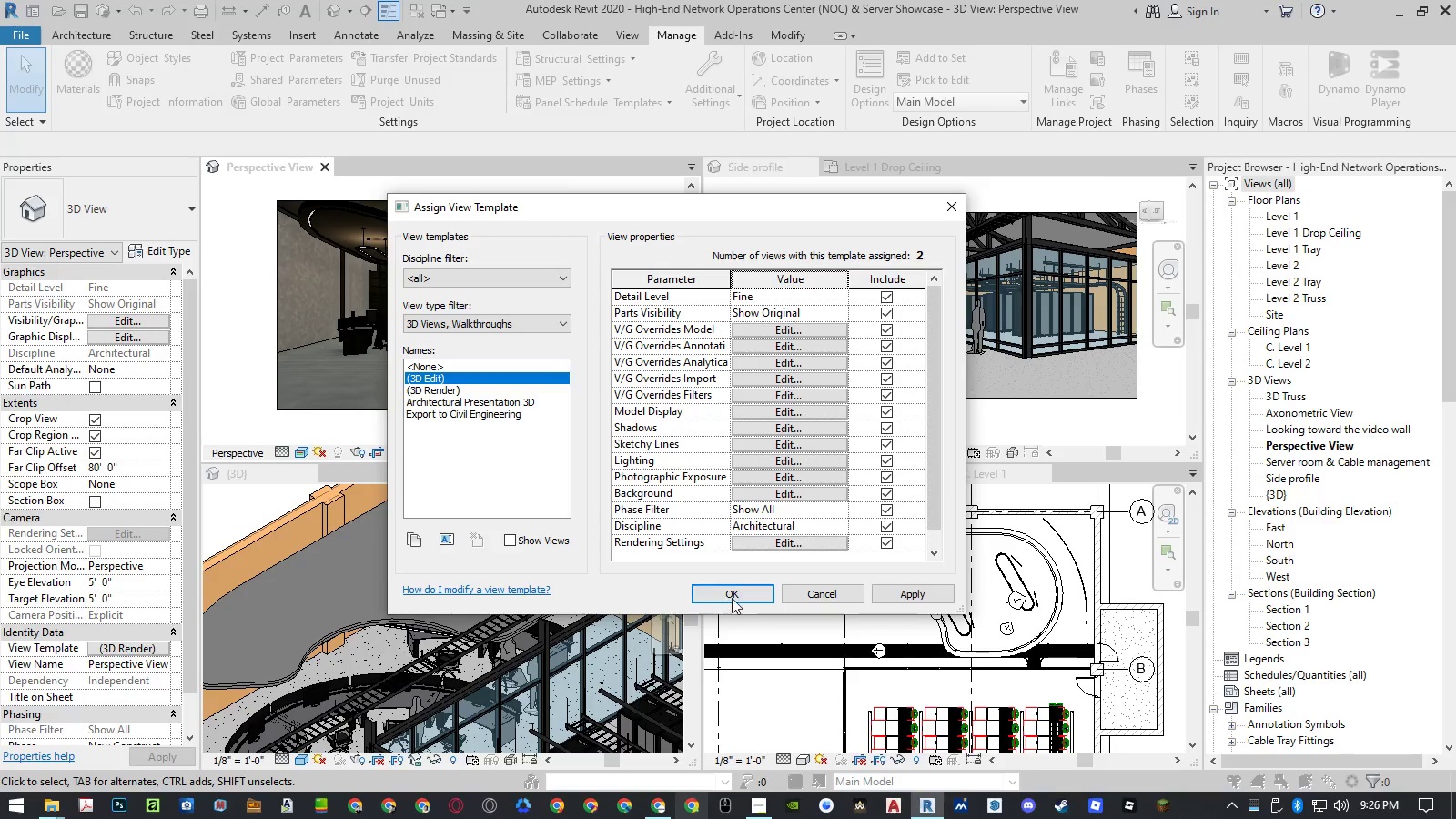 
left_click([732, 595])
 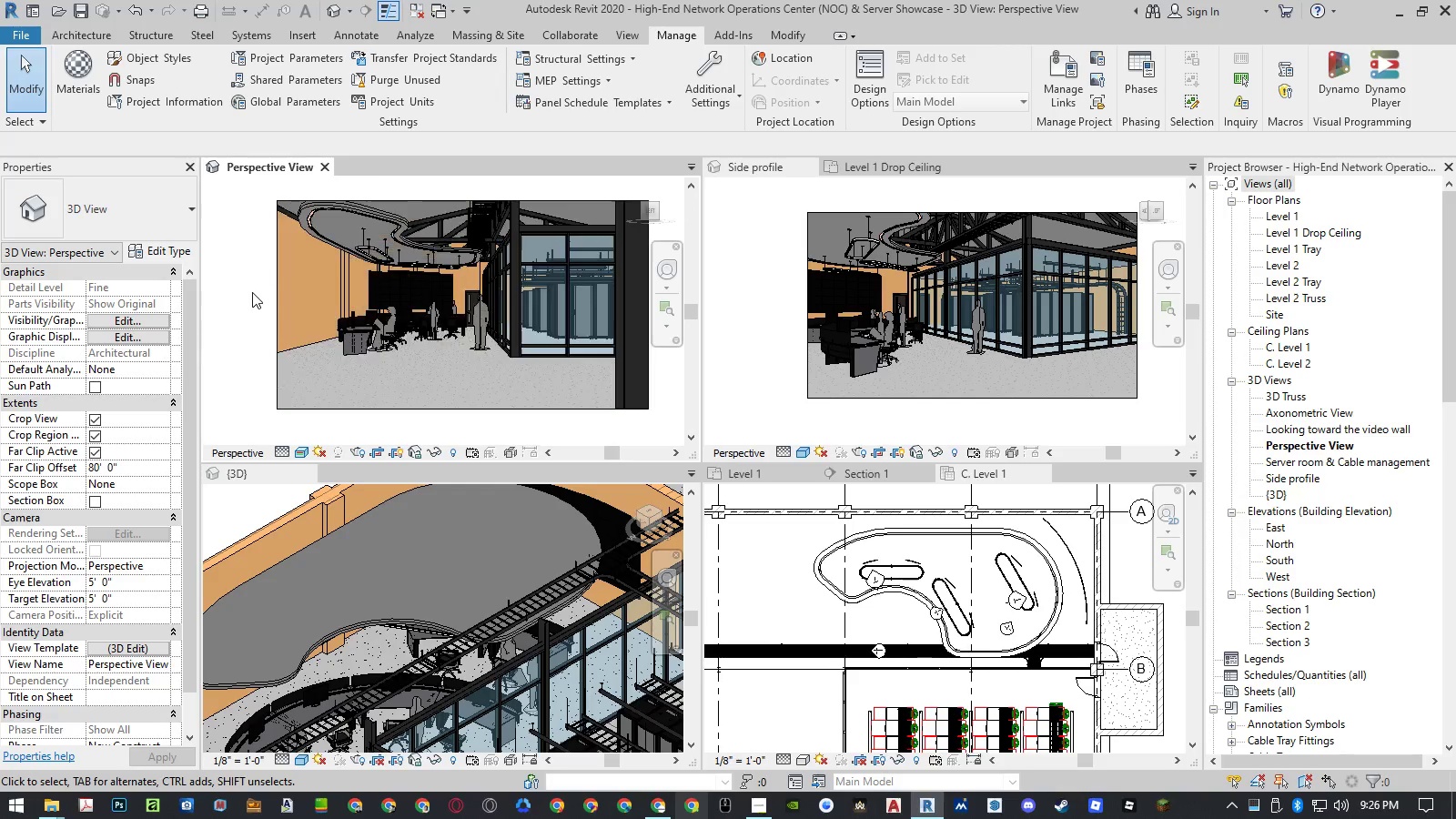 
left_click([252, 292])
 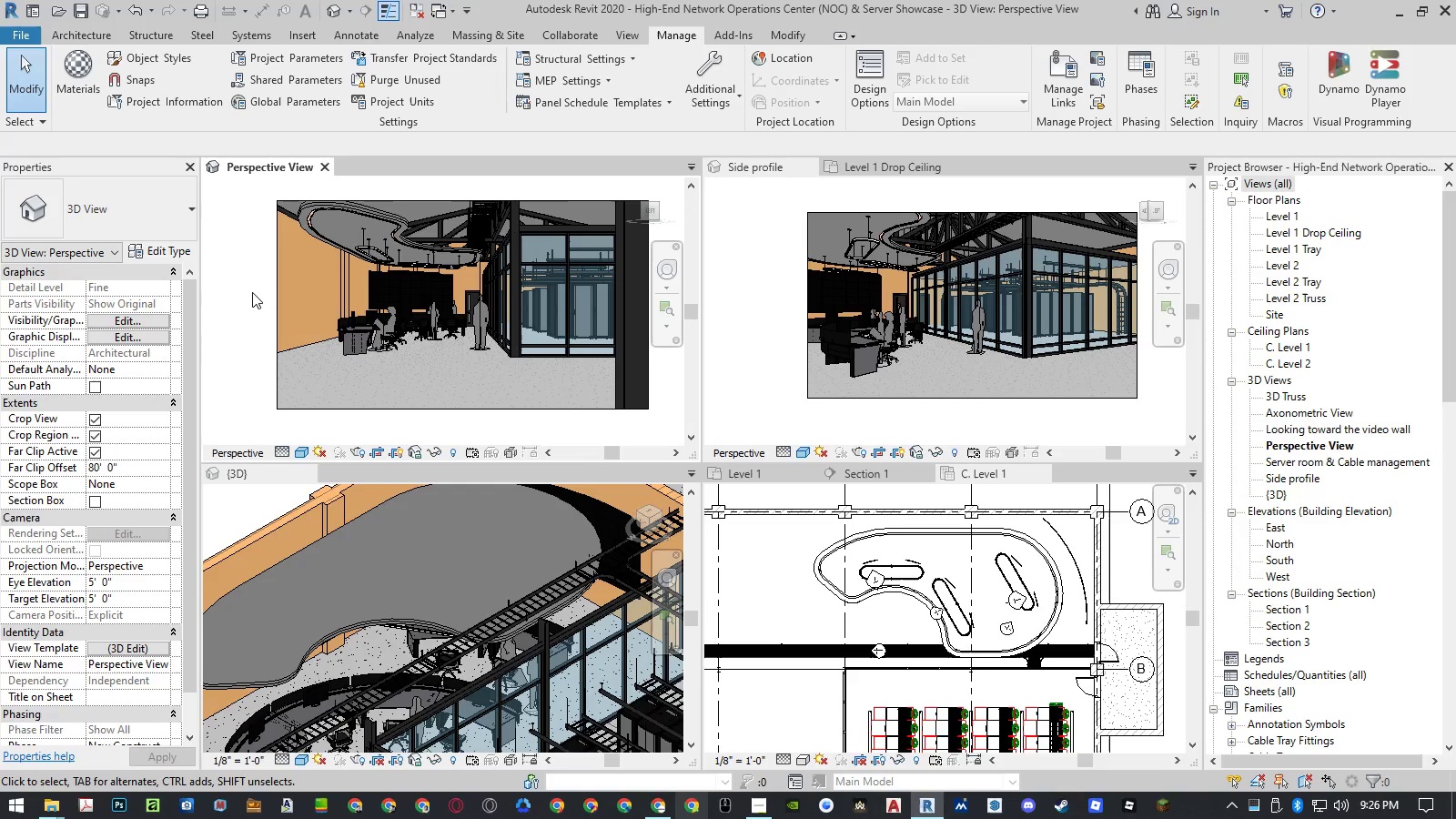 
key(Control+S)
 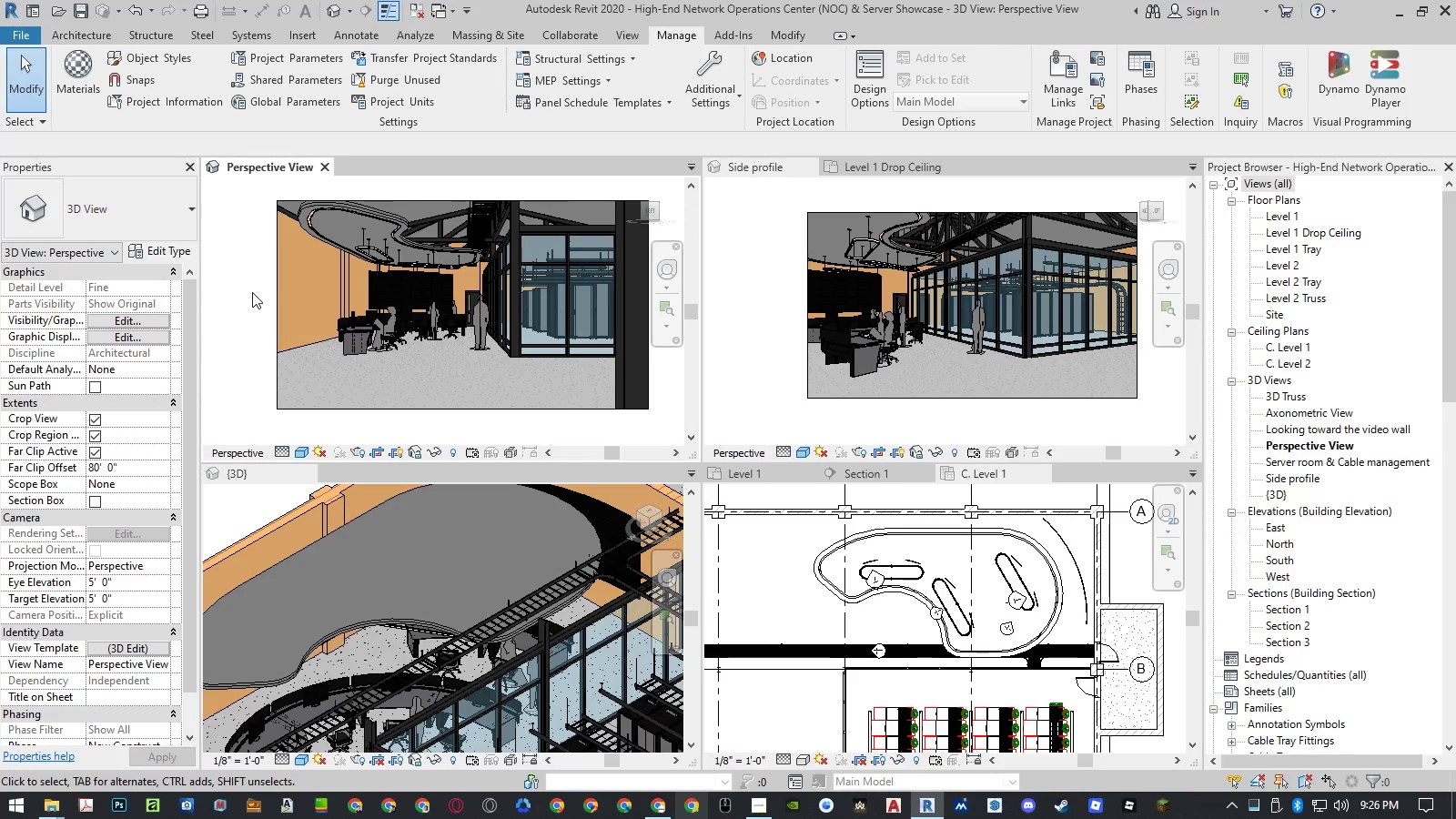 
left_click([46, 813])
 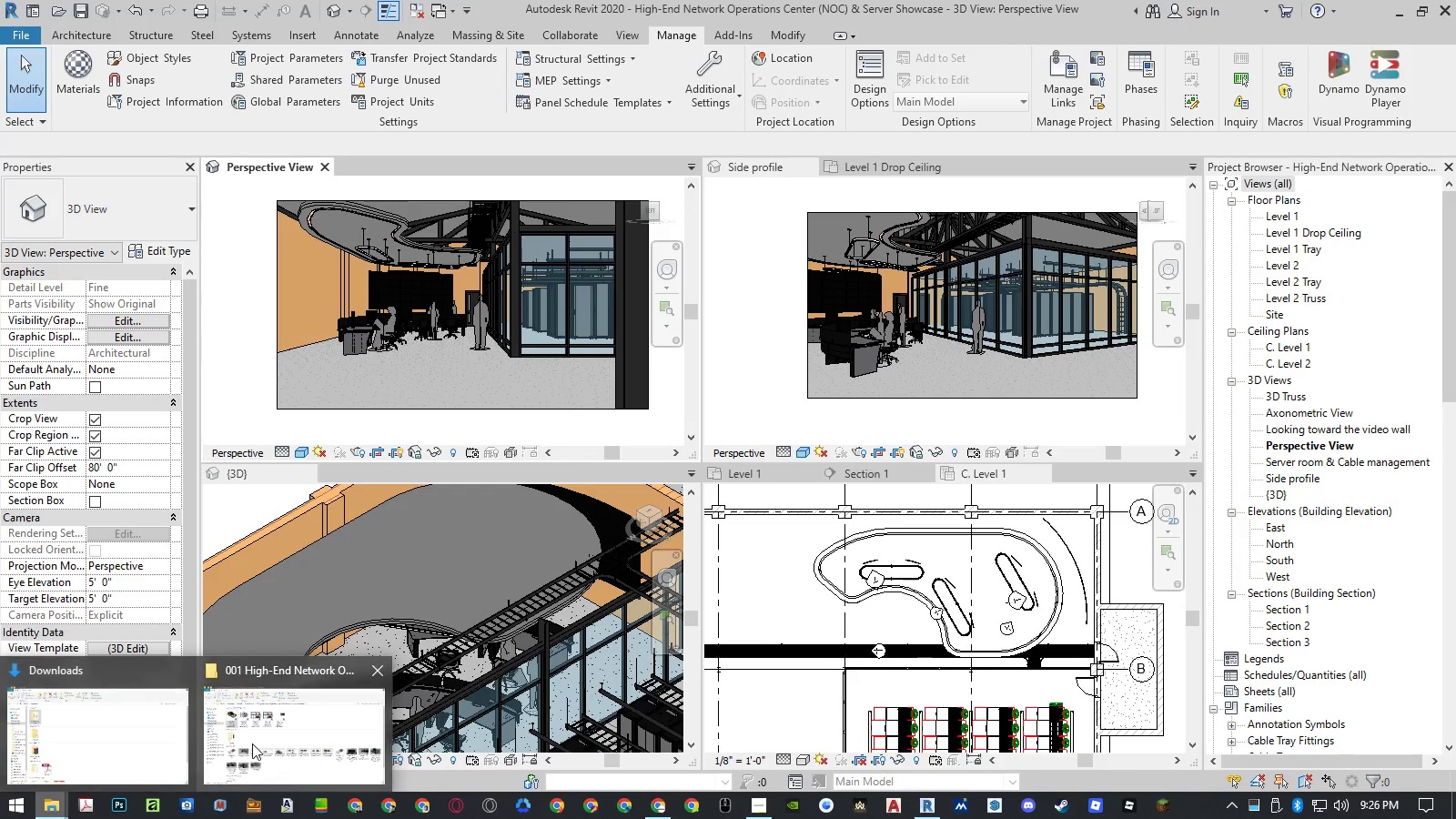 
left_click([253, 743])
 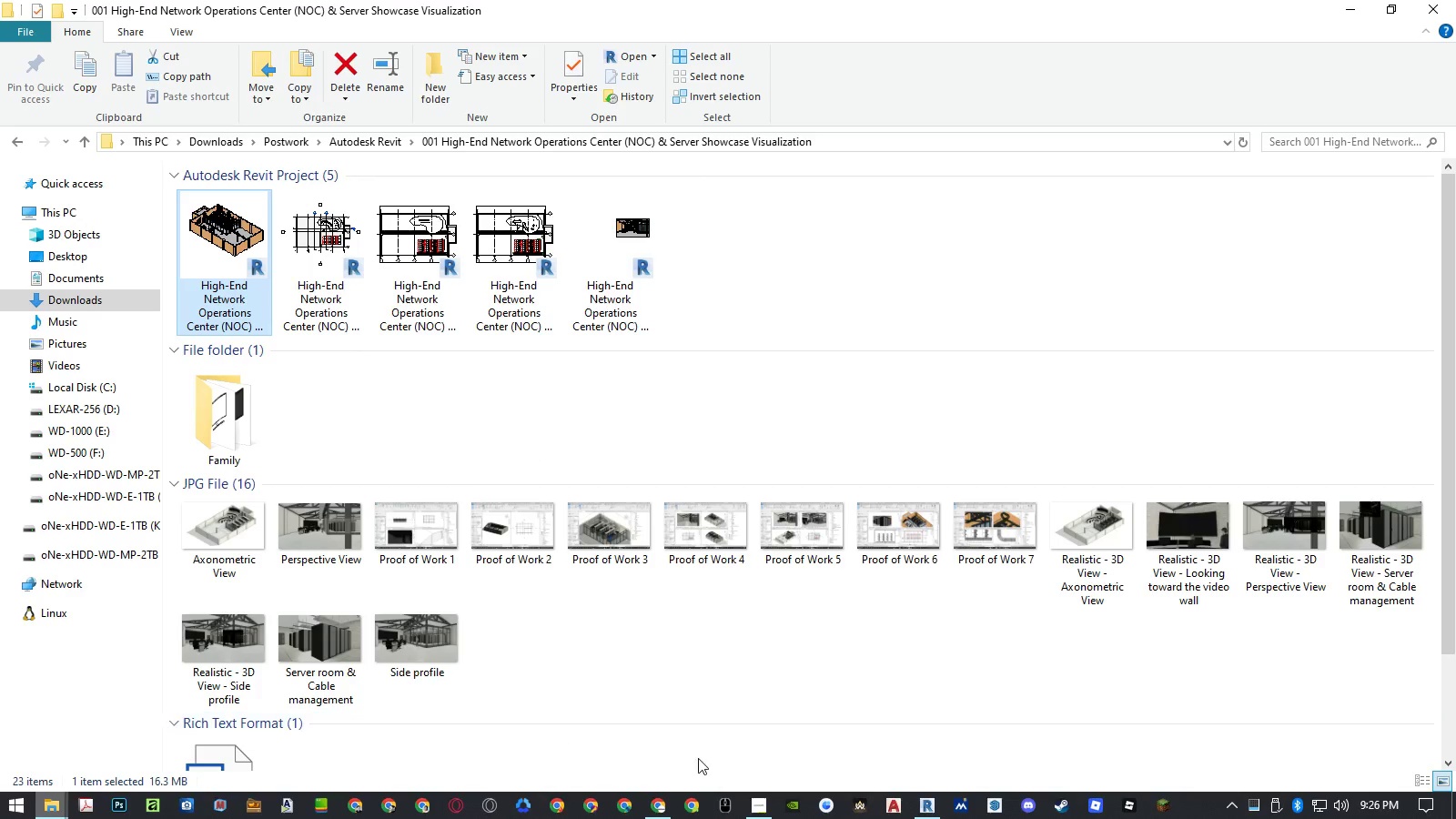 
left_click([925, 808])
 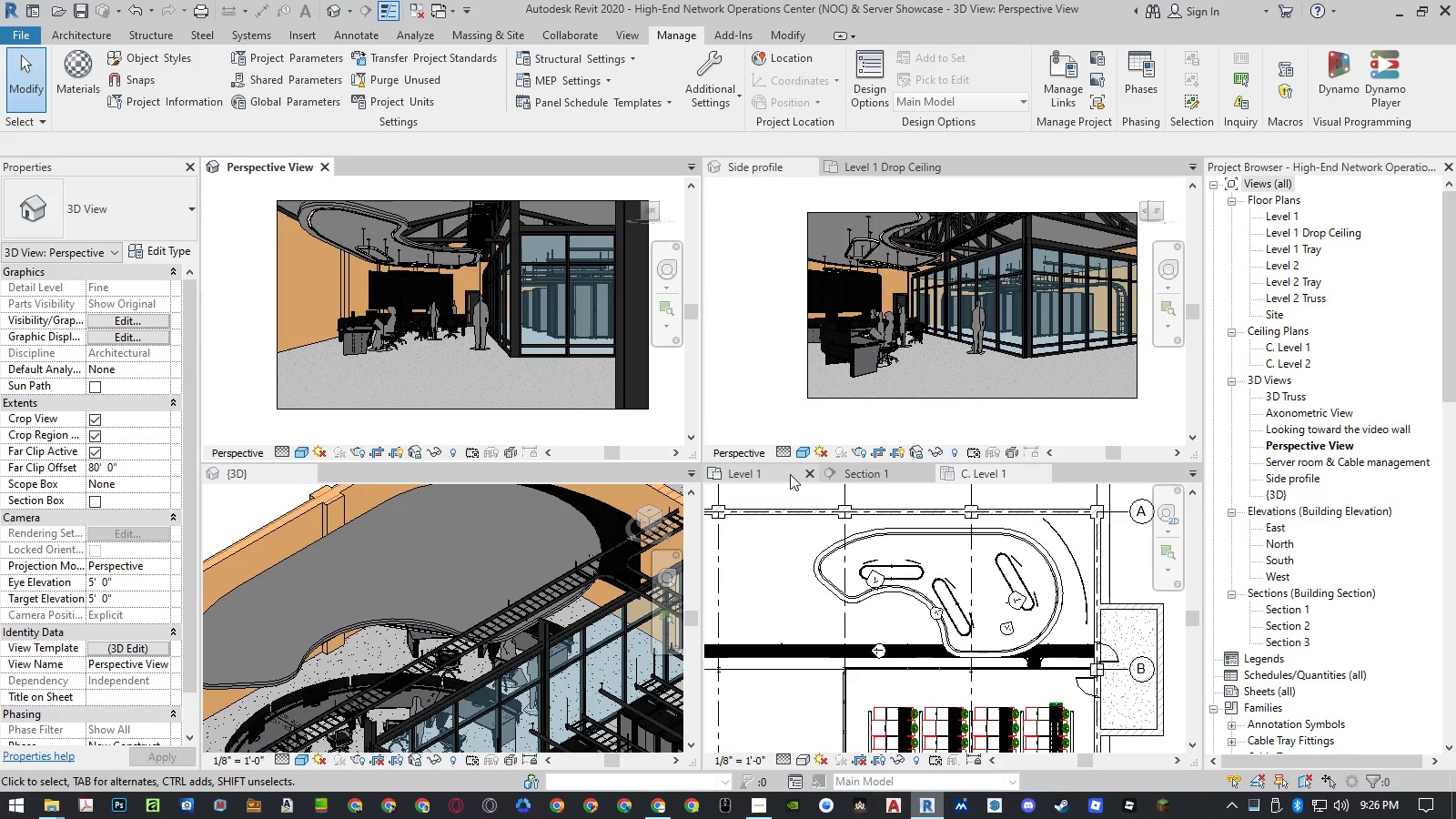 
wait(6.36)
 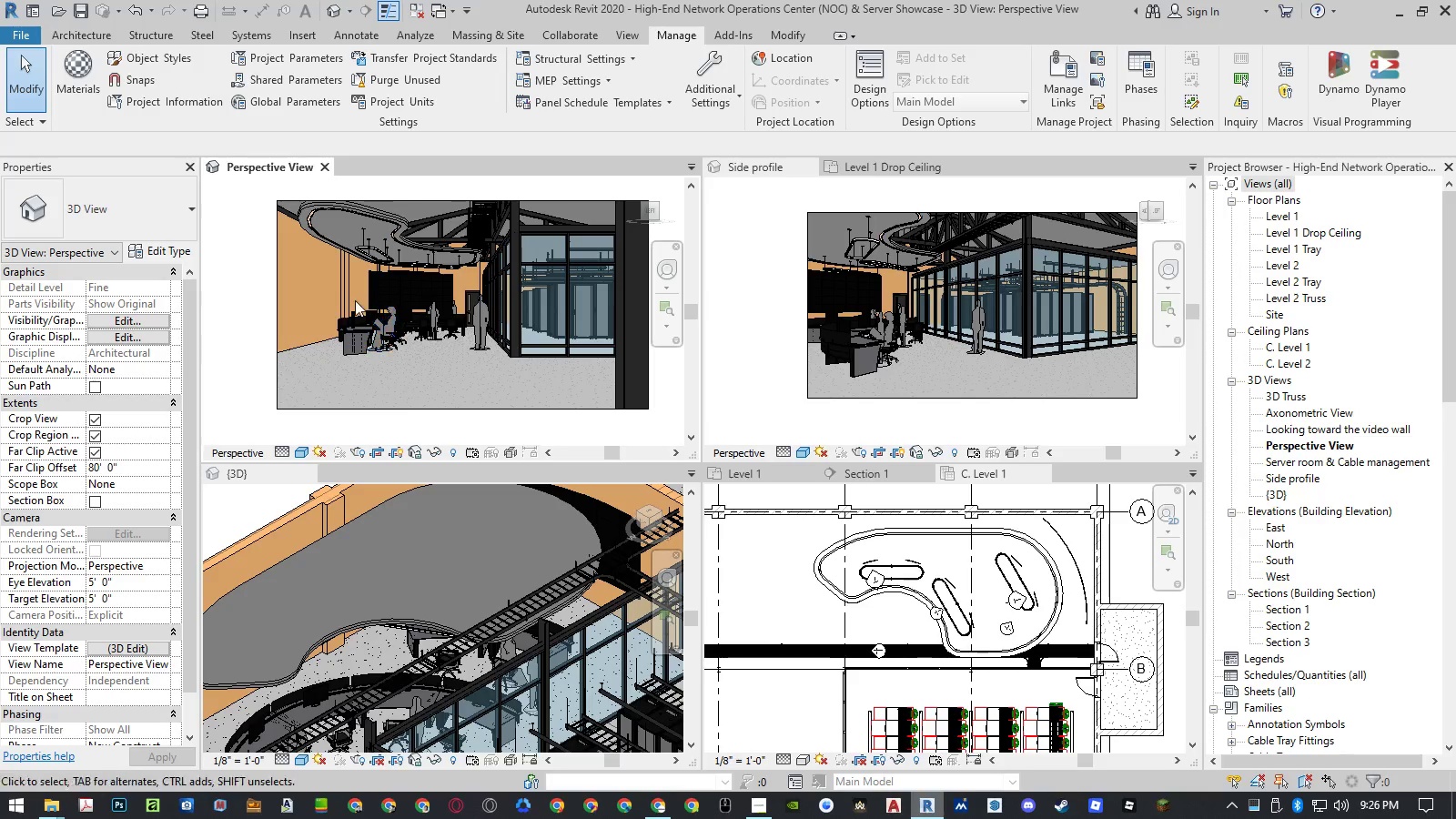 
left_click([813, 471])
 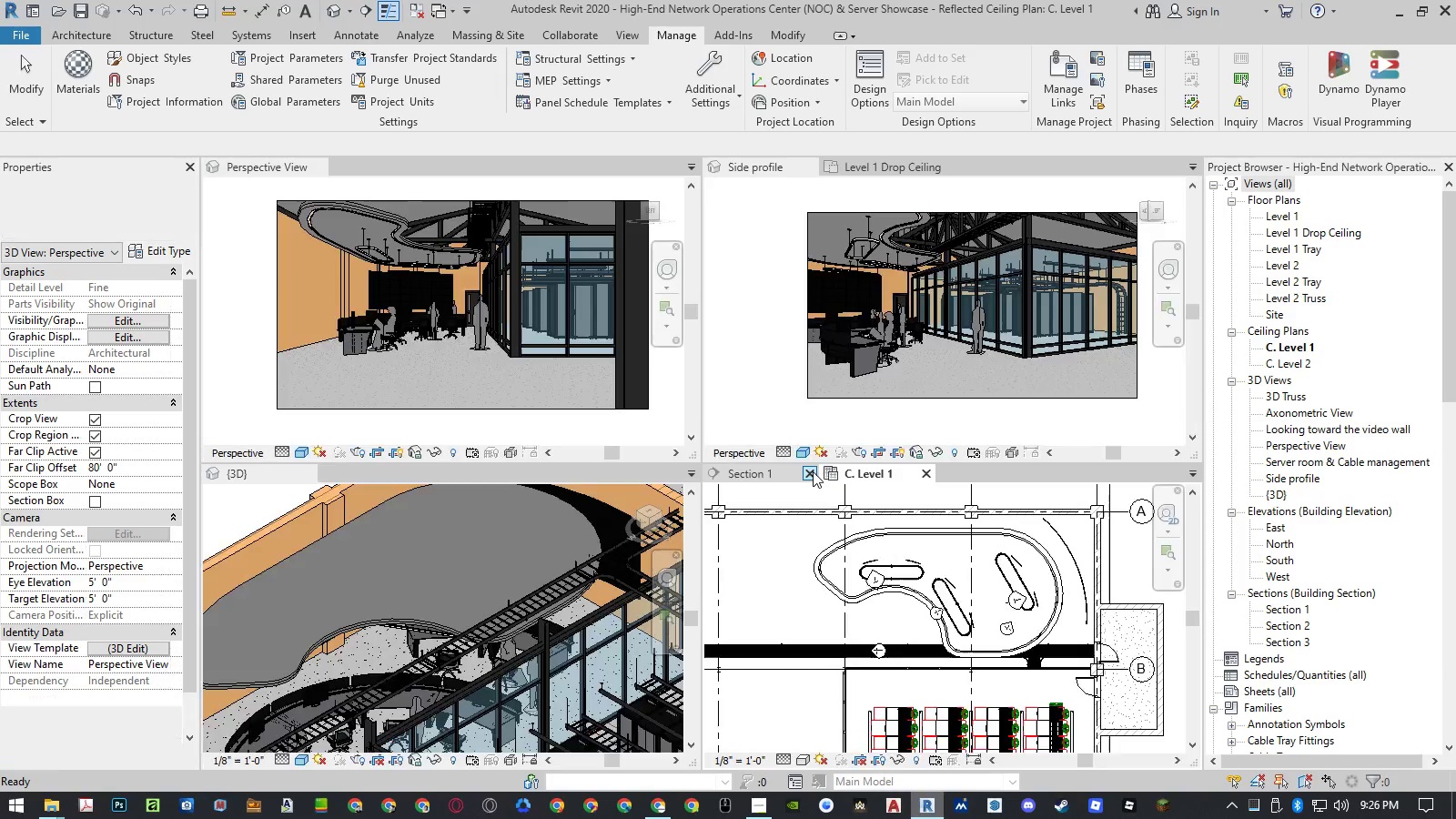 
left_click([813, 471])
 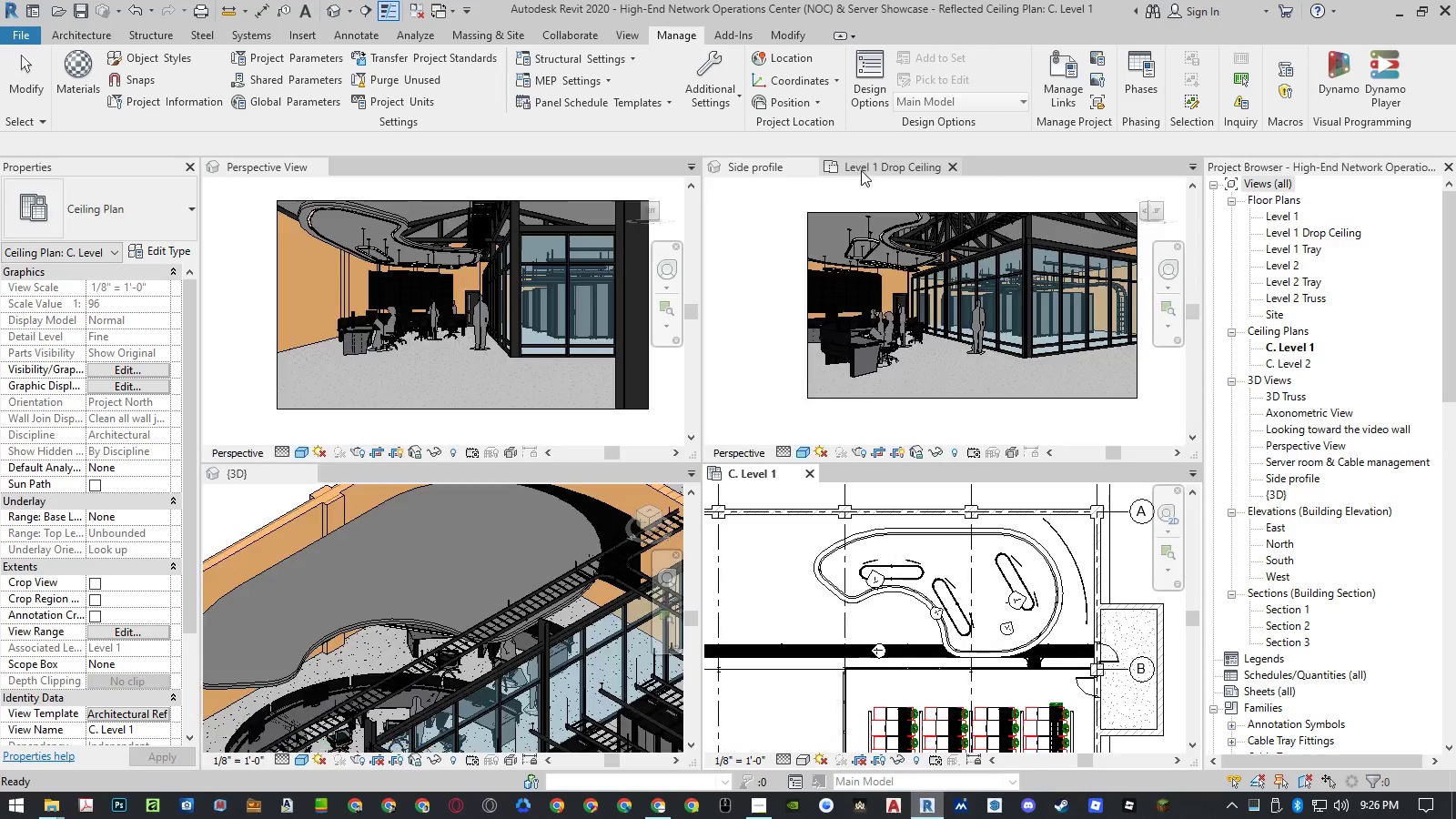 
left_click([864, 167])
 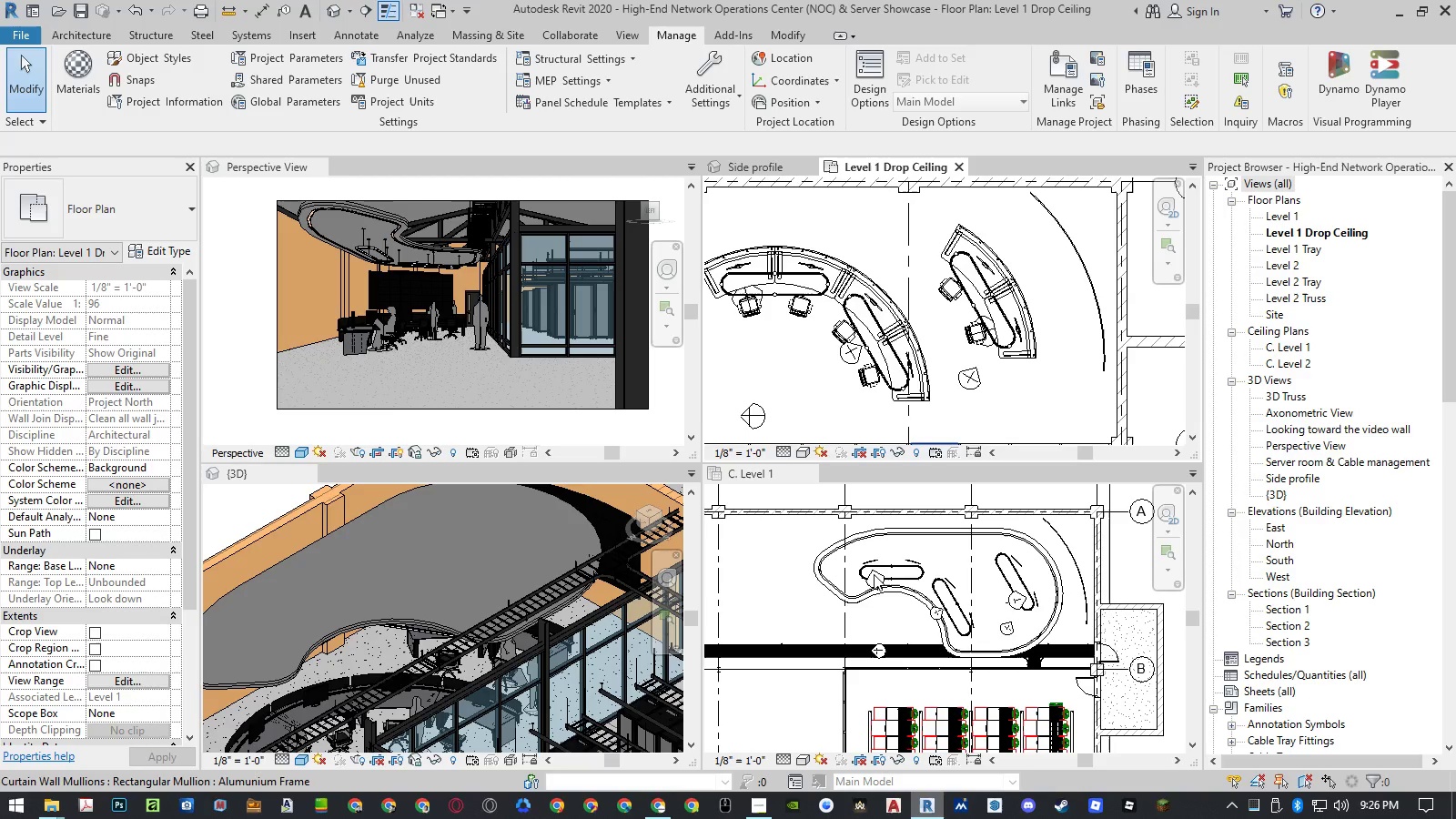 
wait(5.69)
 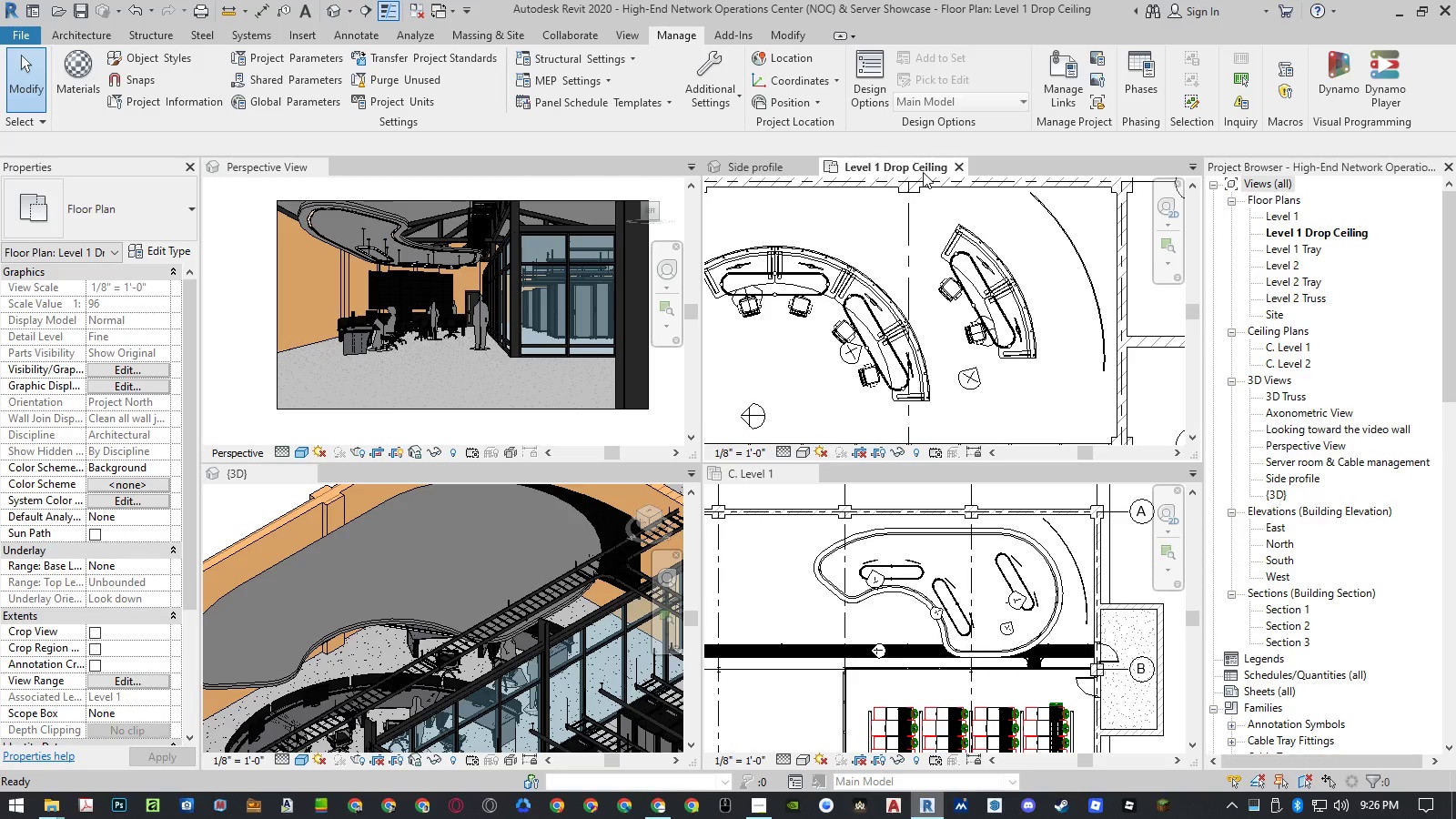 
scroll: coordinate [591, 564], scroll_direction: down, amount: 10.0
 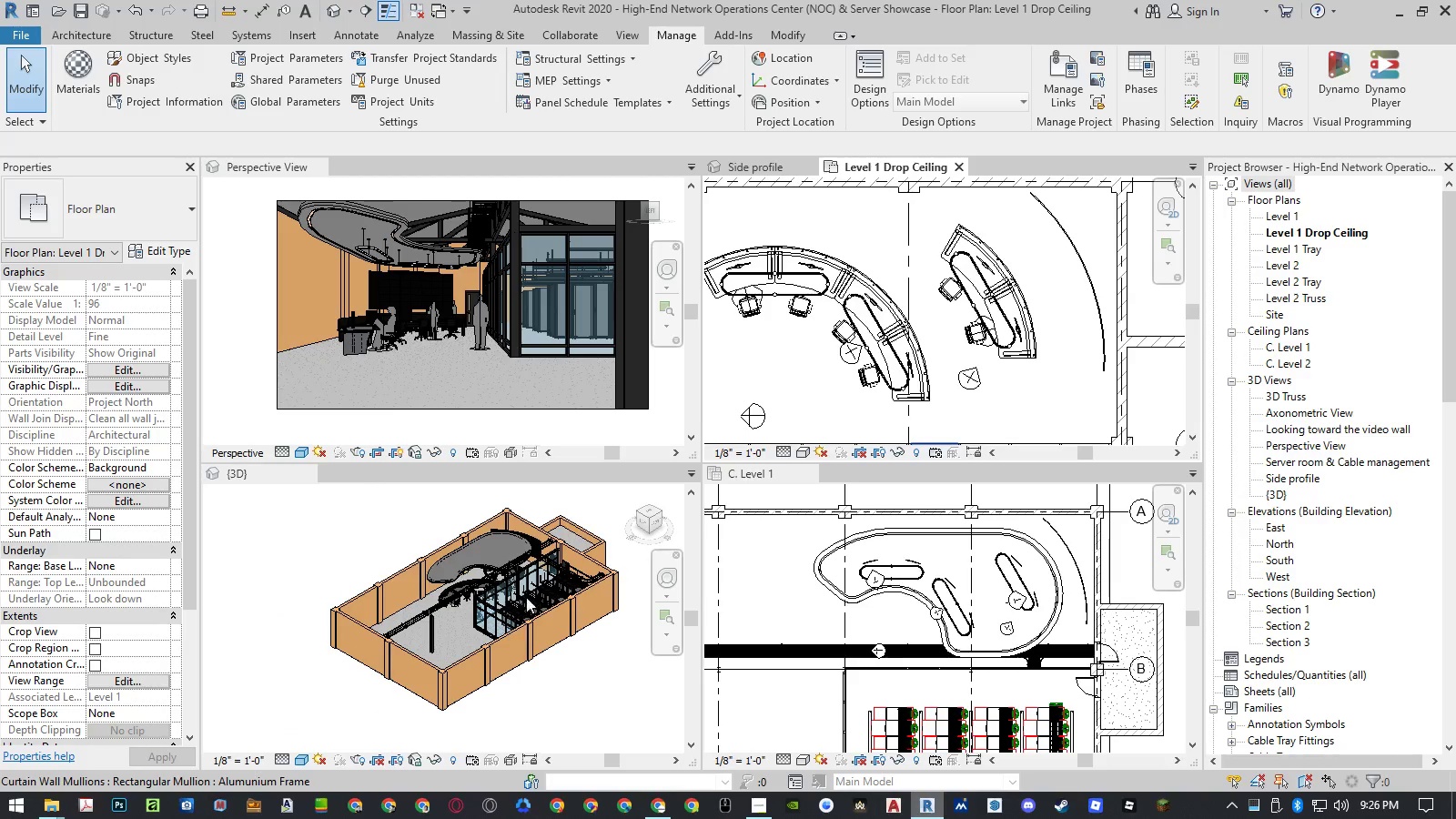 
scroll: coordinate [525, 562], scroll_direction: up, amount: 6.0
 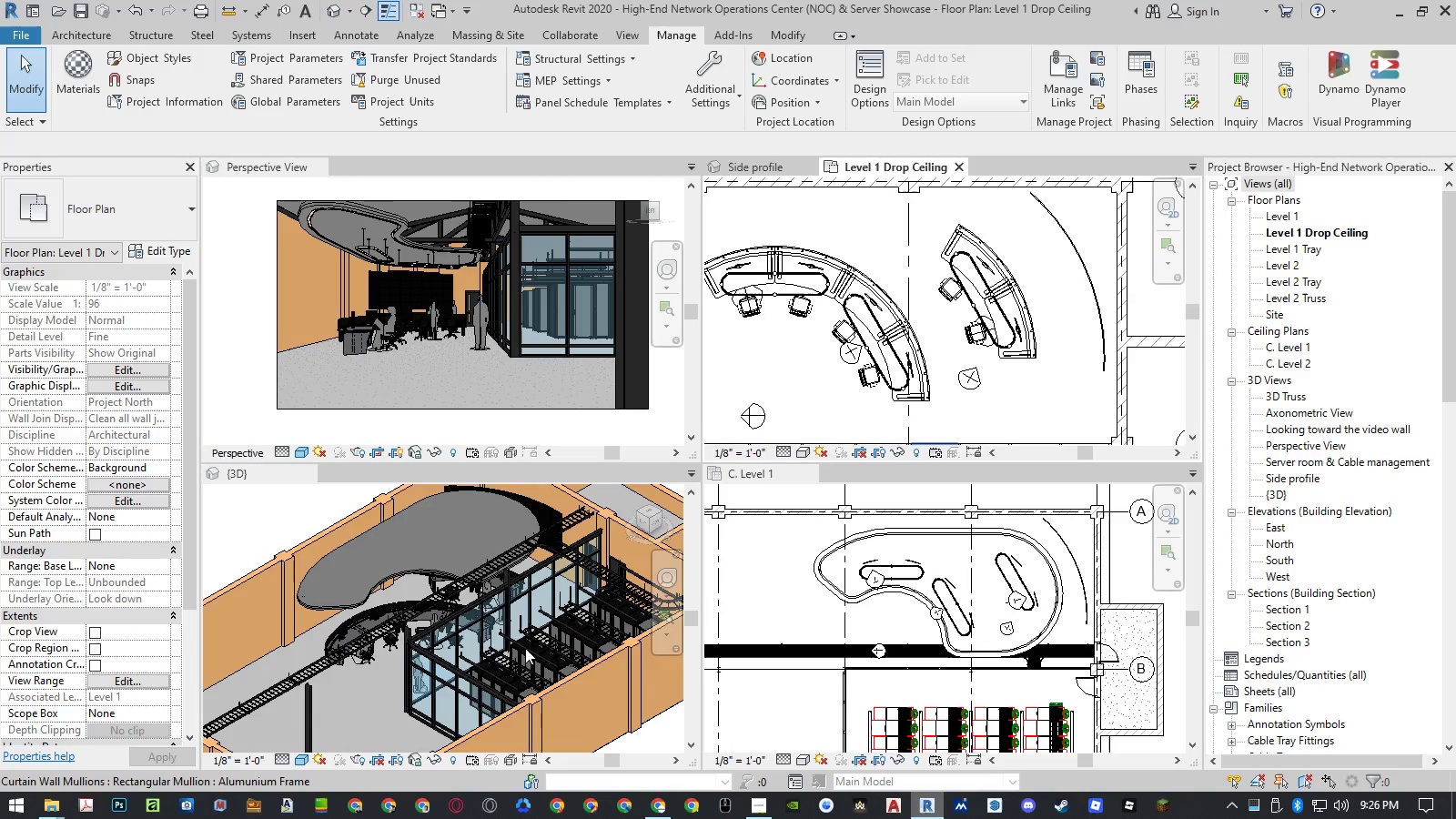 
scroll: coordinate [538, 680], scroll_direction: down, amount: 1.0
 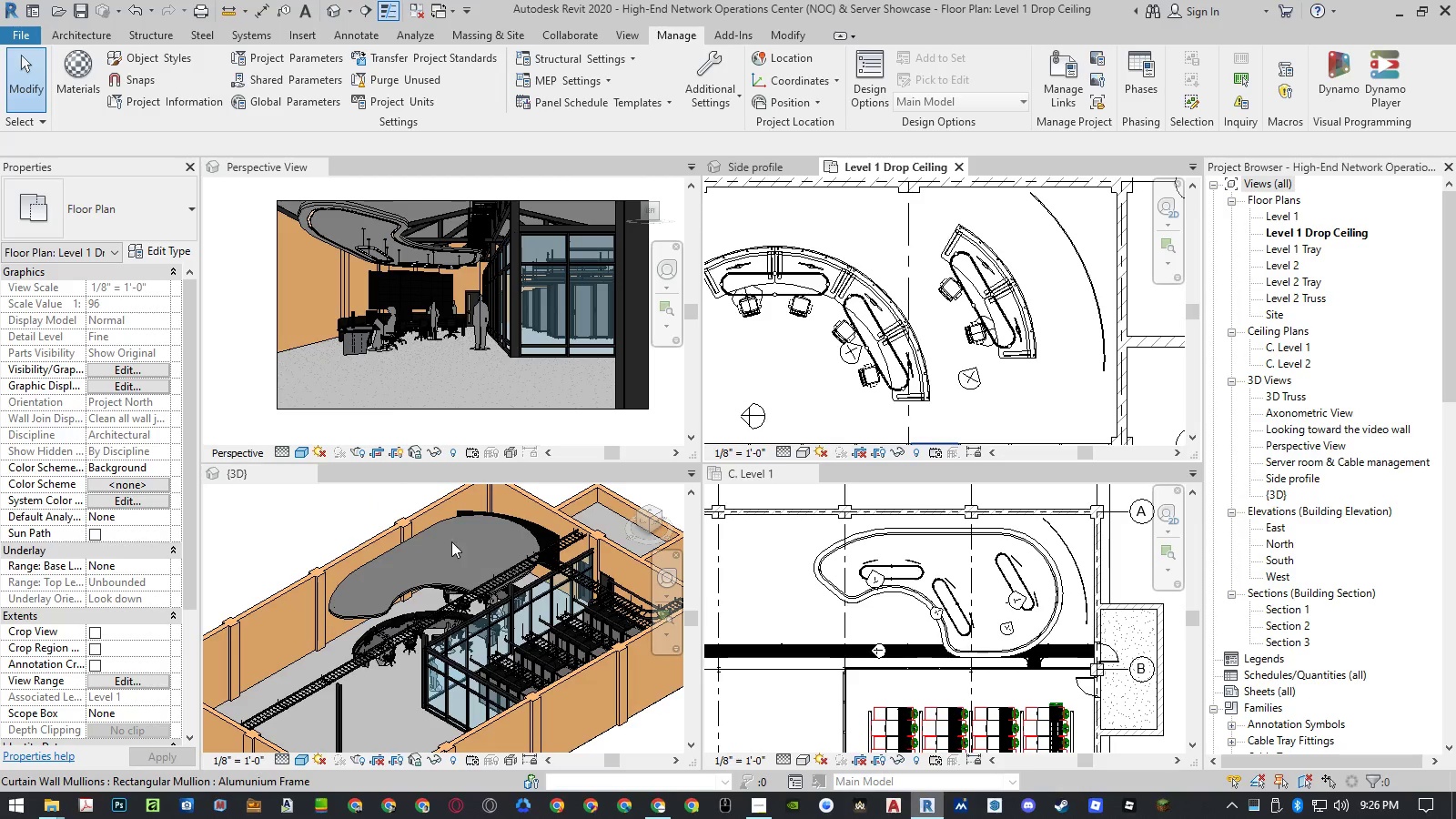 
scroll: coordinate [378, 203], scroll_direction: up, amount: 9.0
 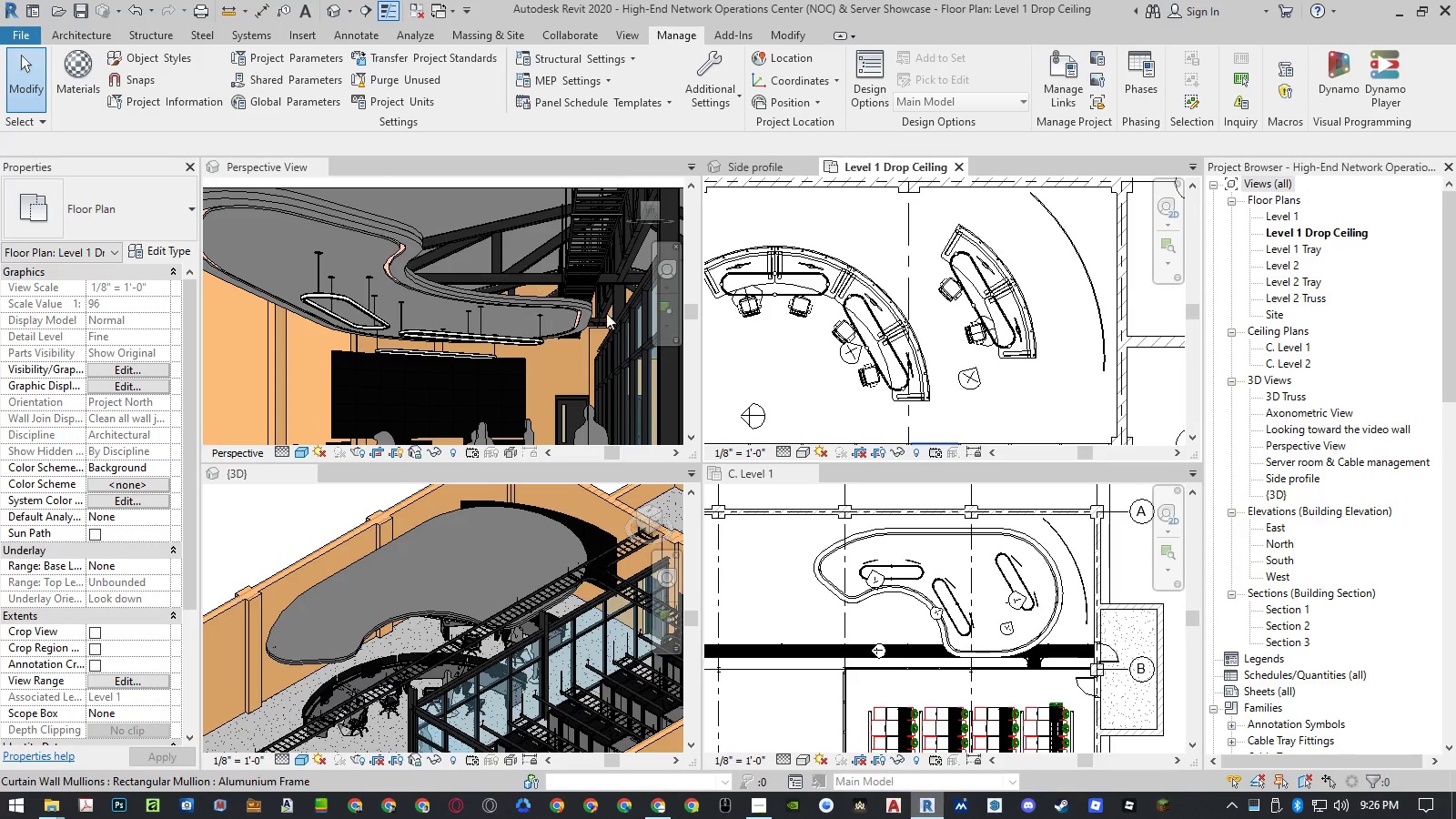 
scroll: coordinate [664, 333], scroll_direction: down, amount: 2.0
 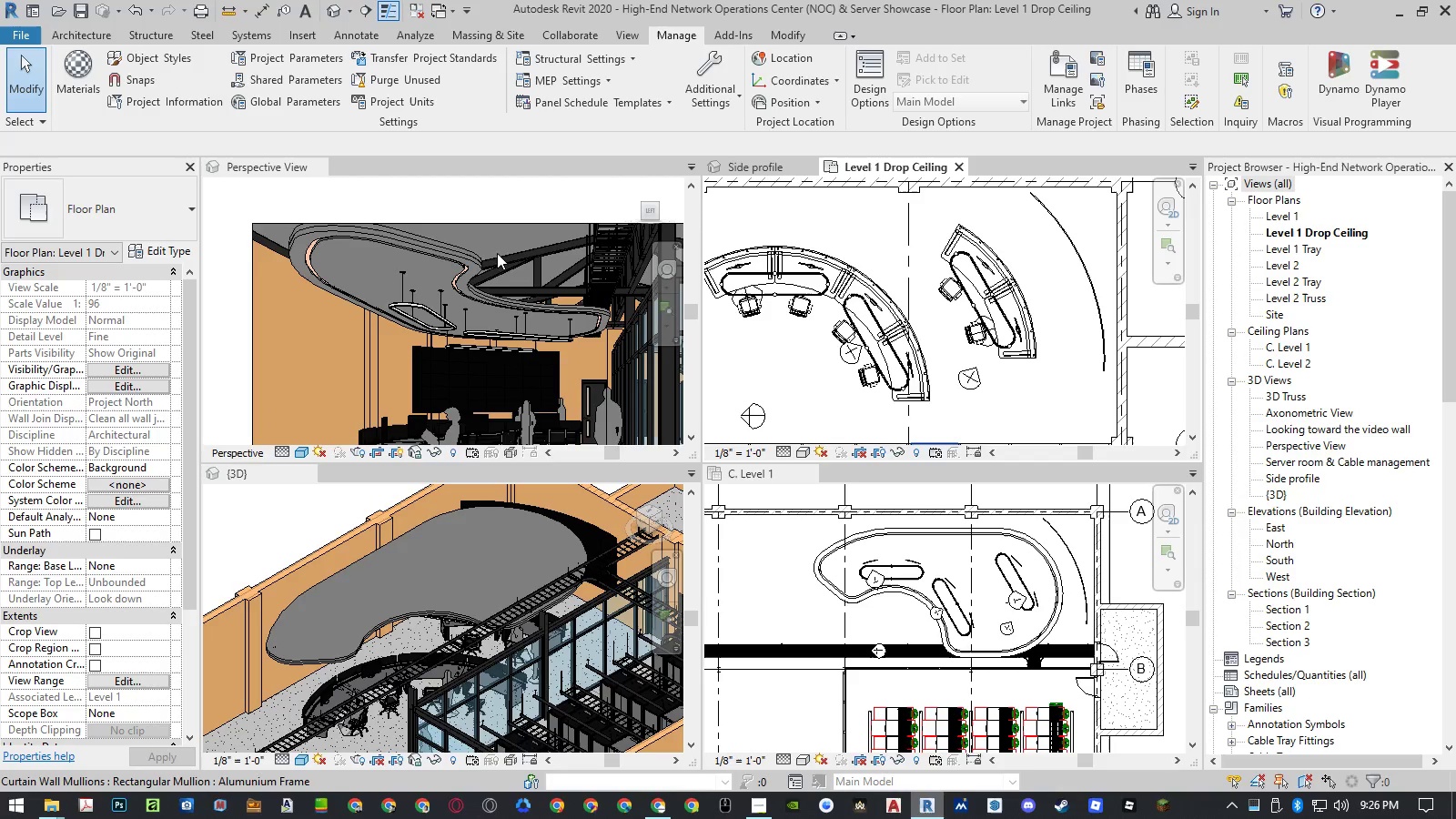 
scroll: coordinate [486, 248], scroll_direction: up, amount: 1.0
 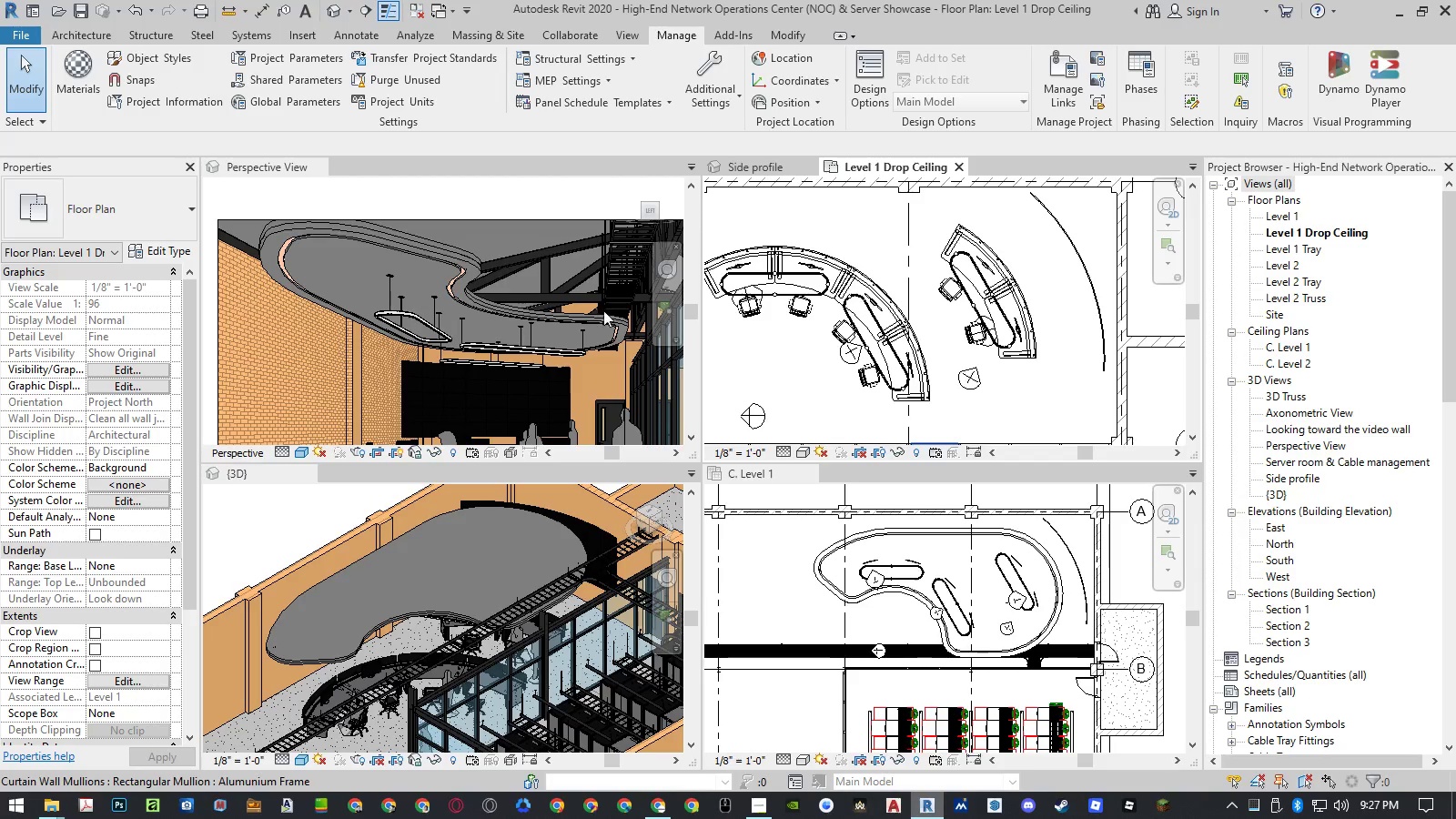 
scroll: coordinate [1063, 655], scroll_direction: none, amount: 0.0
 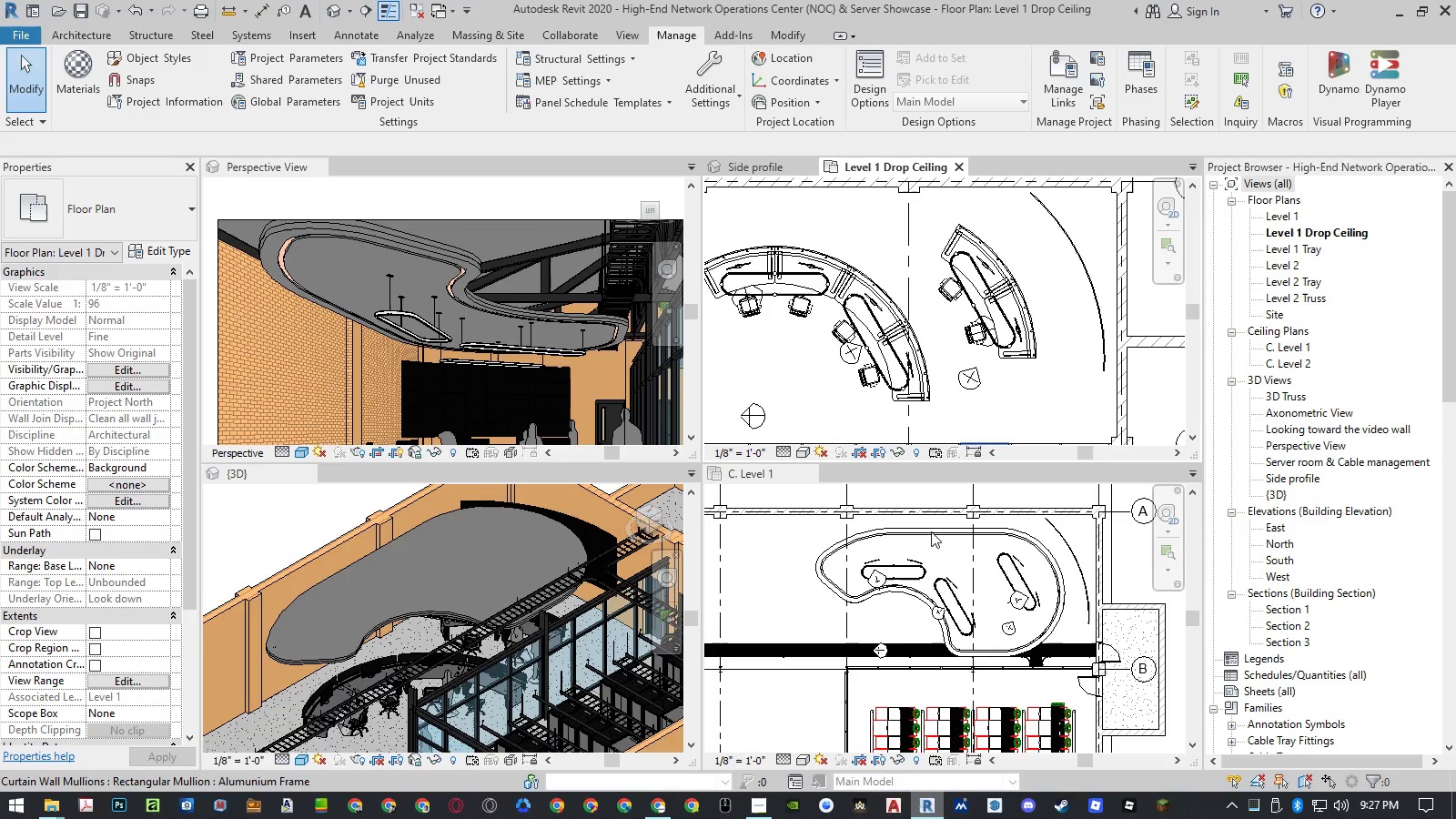 
scroll: coordinate [949, 519], scroll_direction: up, amount: 3.0
 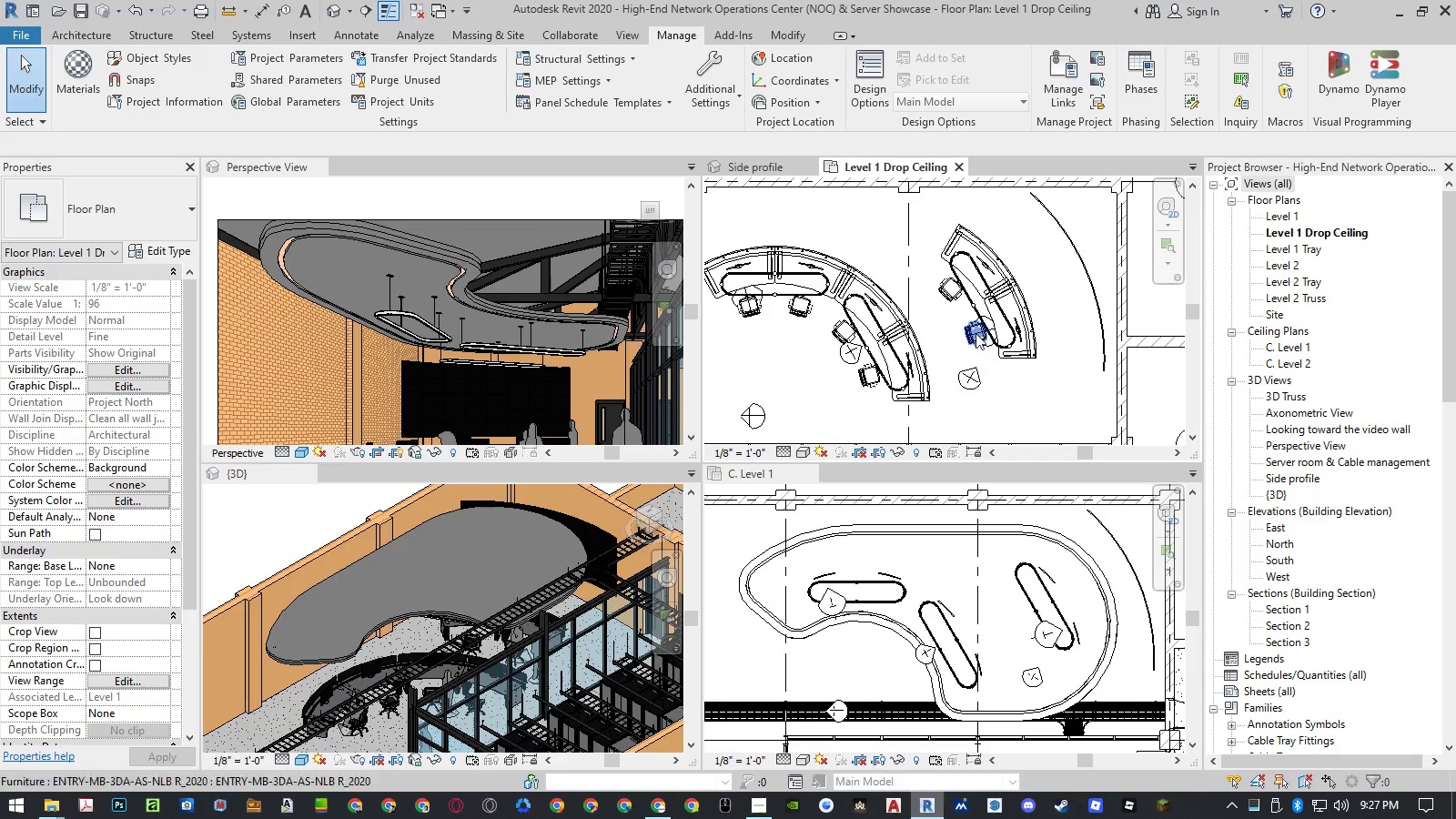 
scroll: coordinate [1070, 338], scroll_direction: down, amount: 2.0
 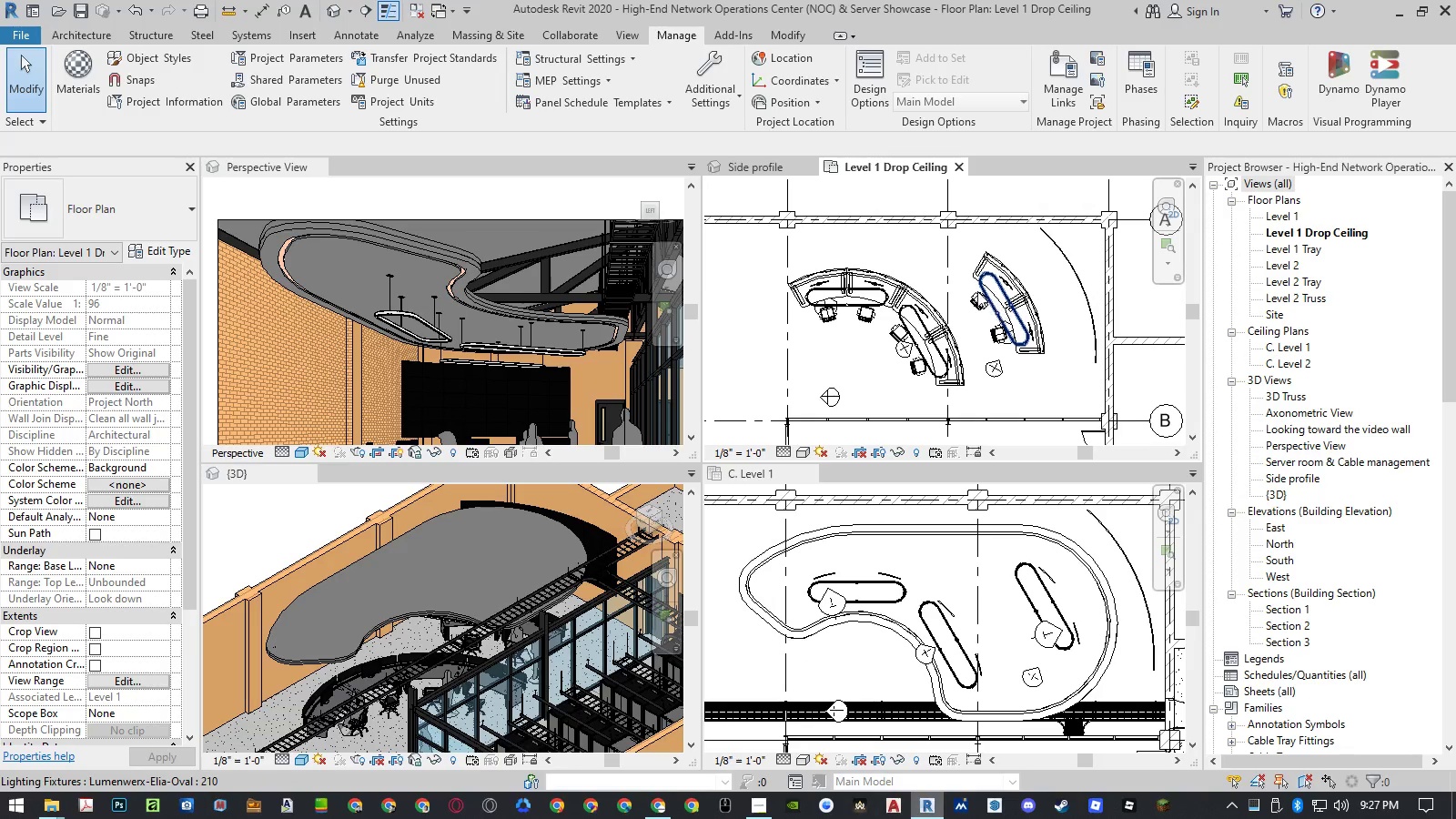 
scroll: coordinate [972, 286], scroll_direction: up, amount: 1.0
 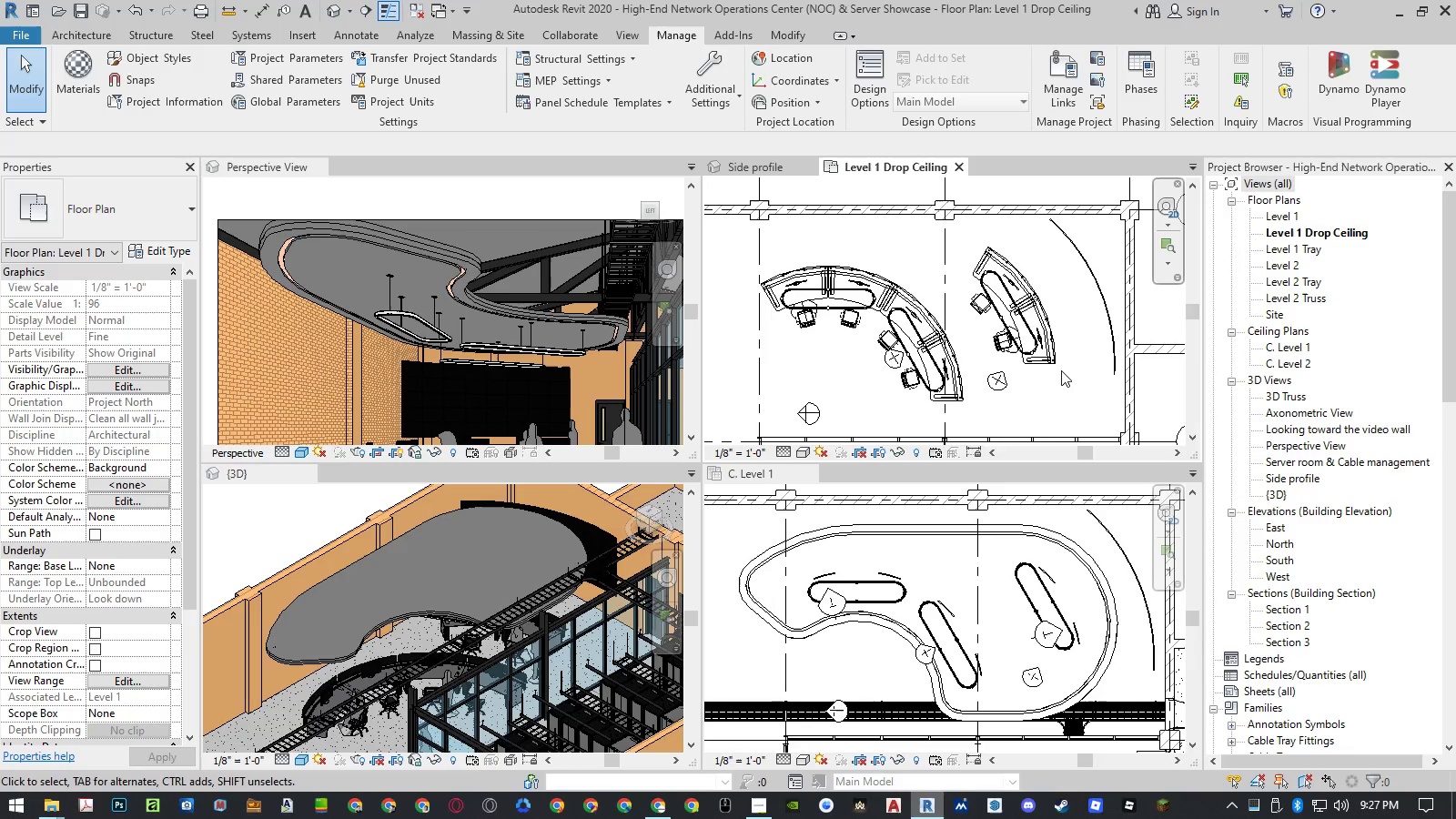 
key(PrintScreen)
 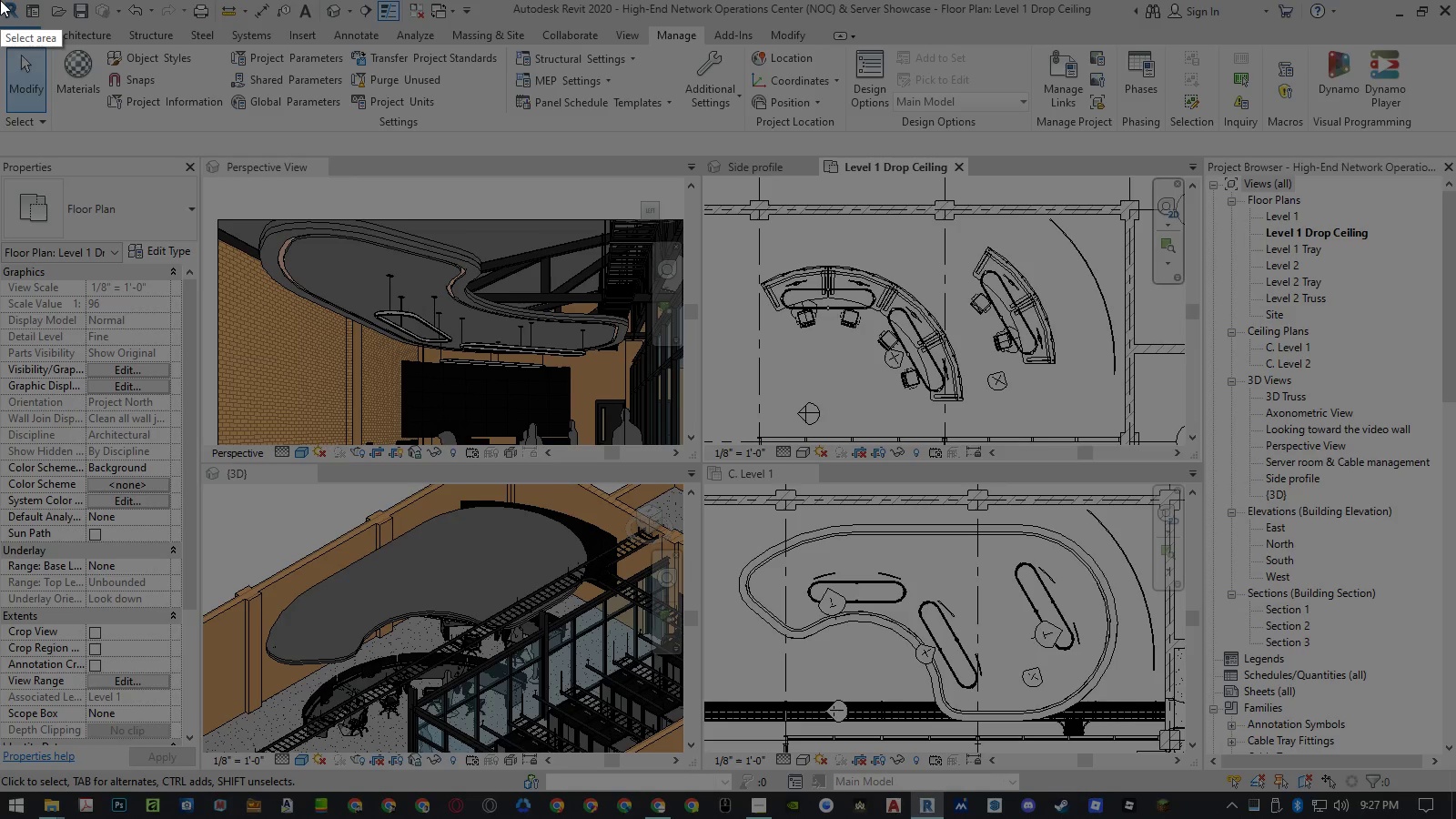 
left_click_drag(start_coordinate=[0, 0], to_coordinate=[1455, 818])
 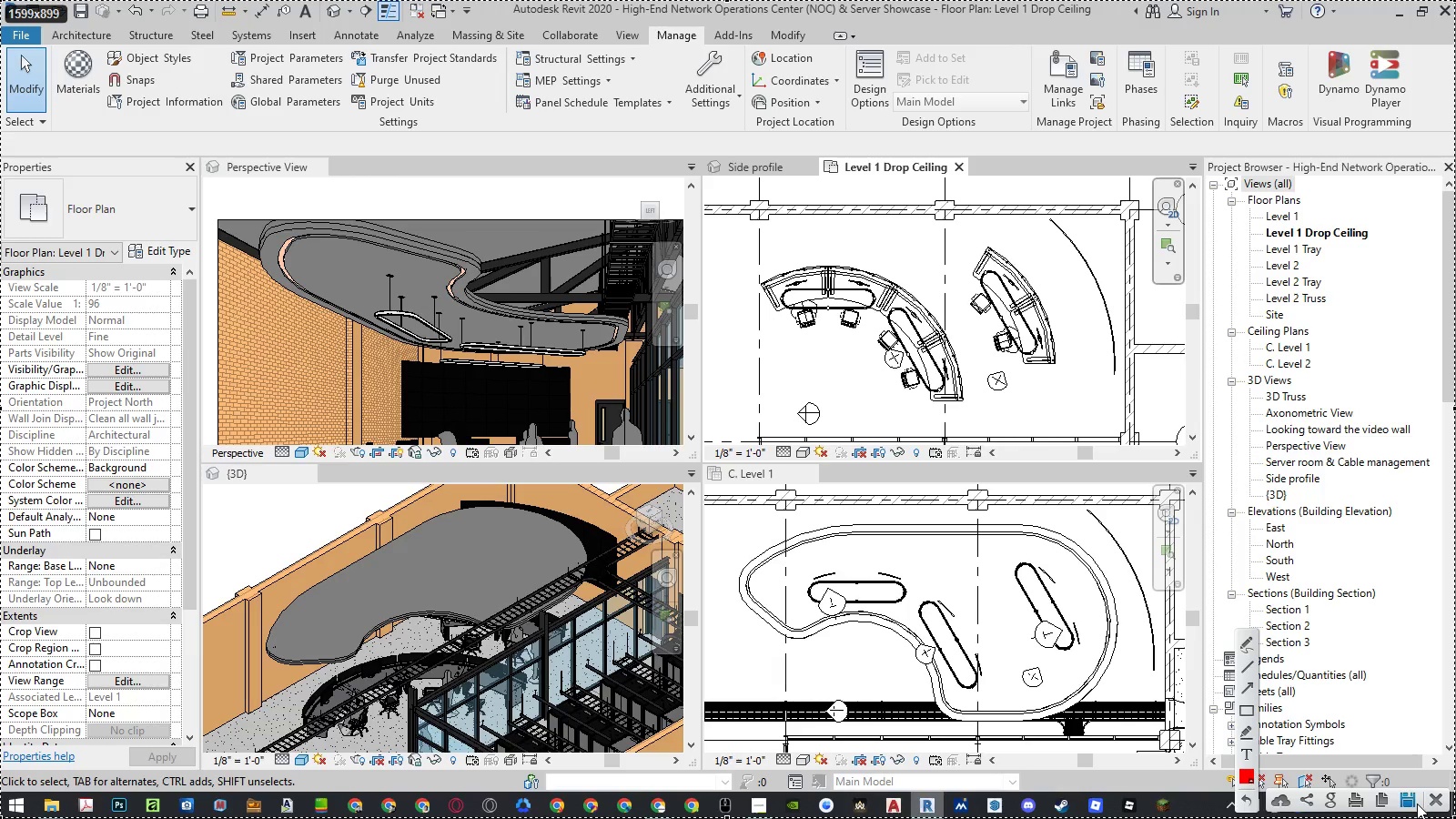 
left_click([1413, 801])
 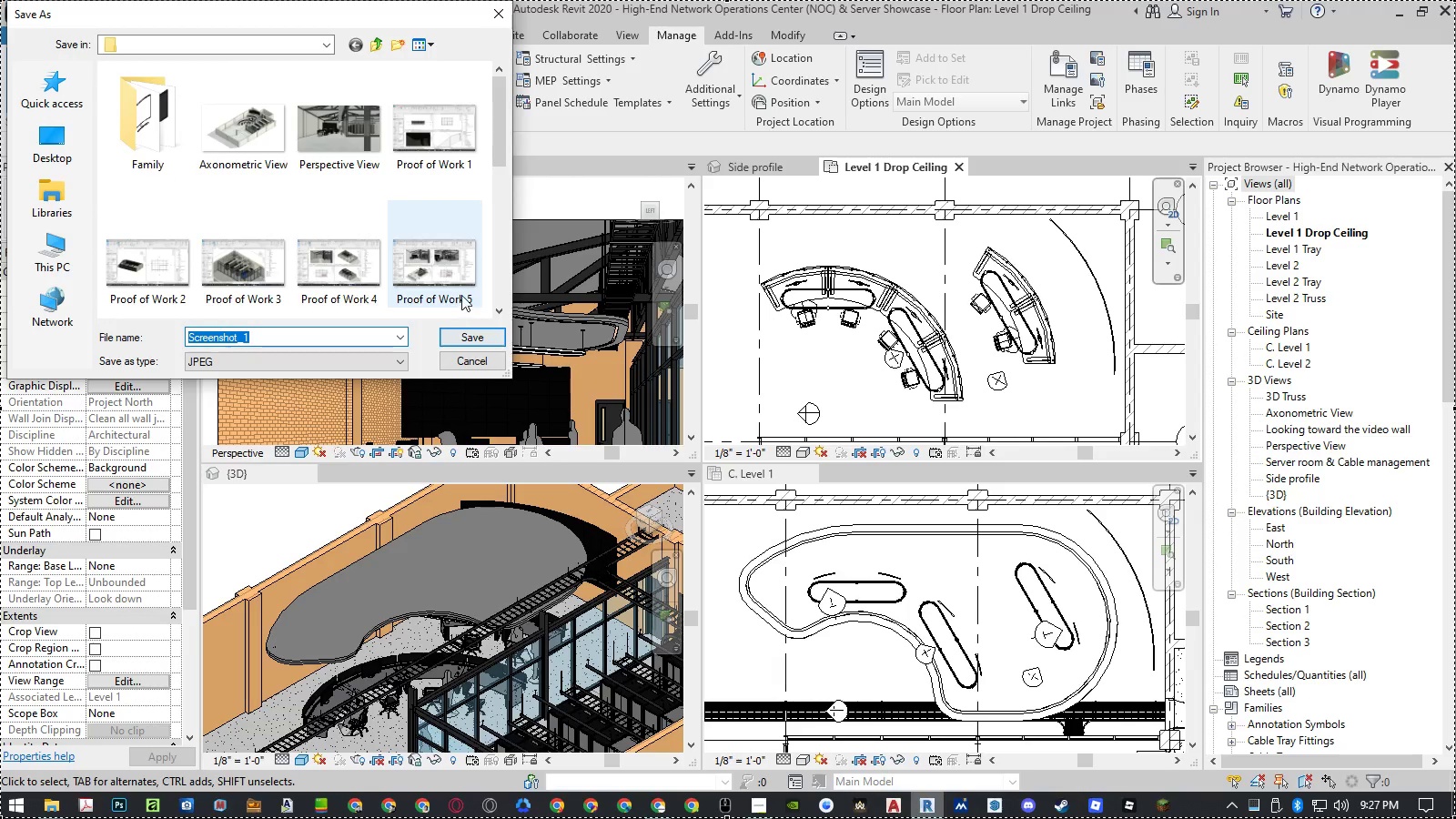 
left_click([460, 293])
 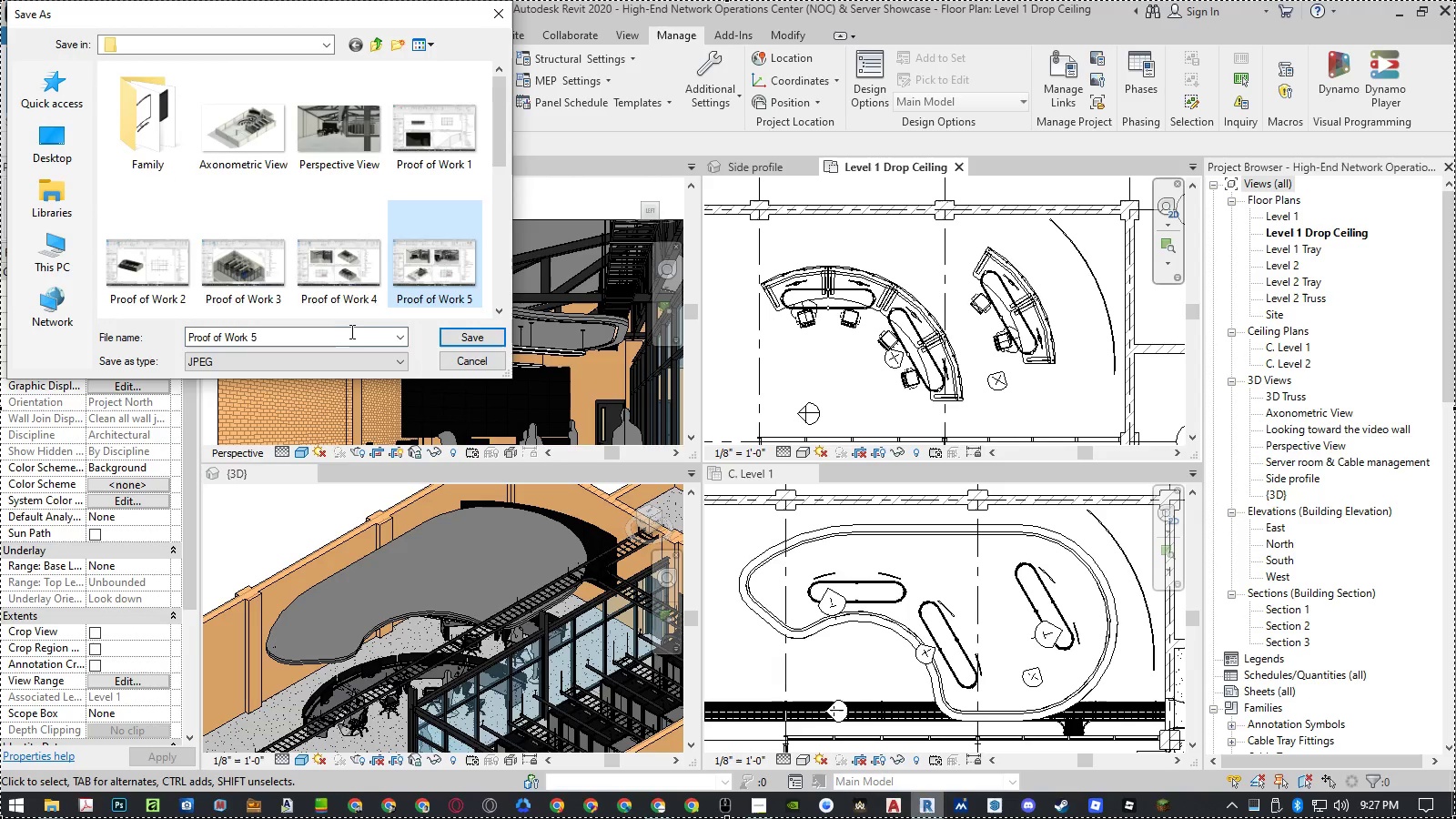 
double_click([349, 331])
 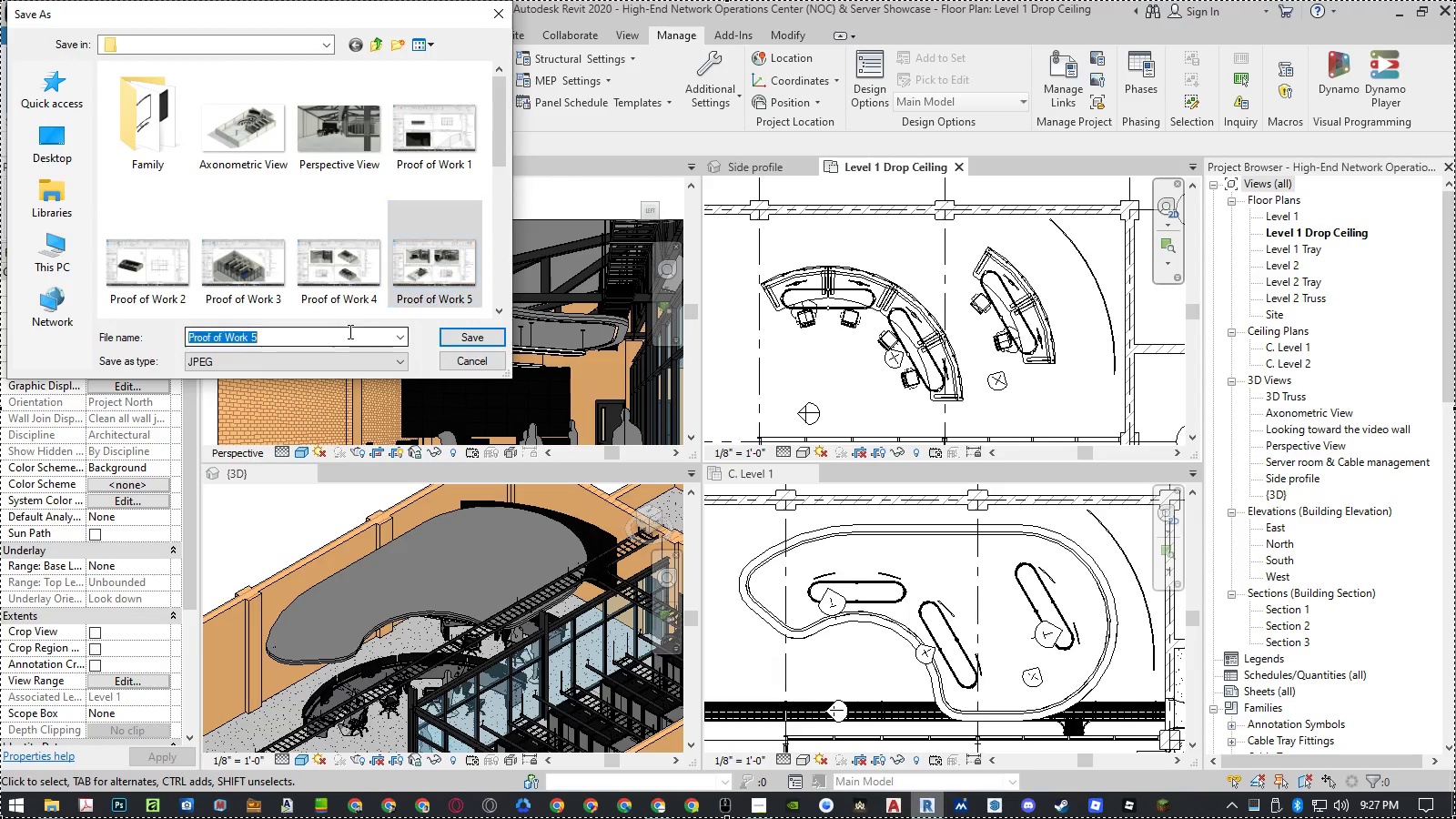 
triple_click([349, 331])
 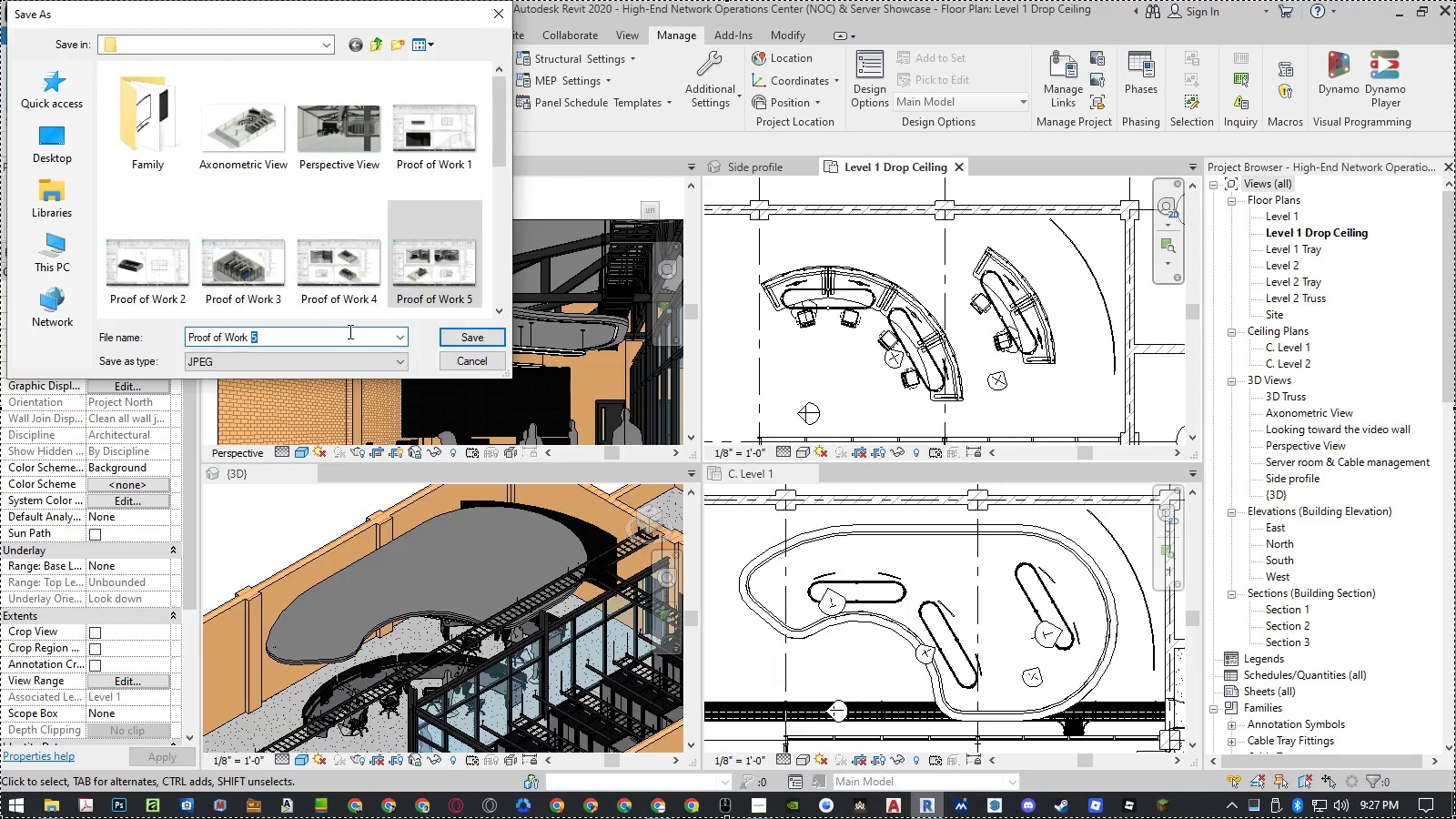 
key(Numpad7)
 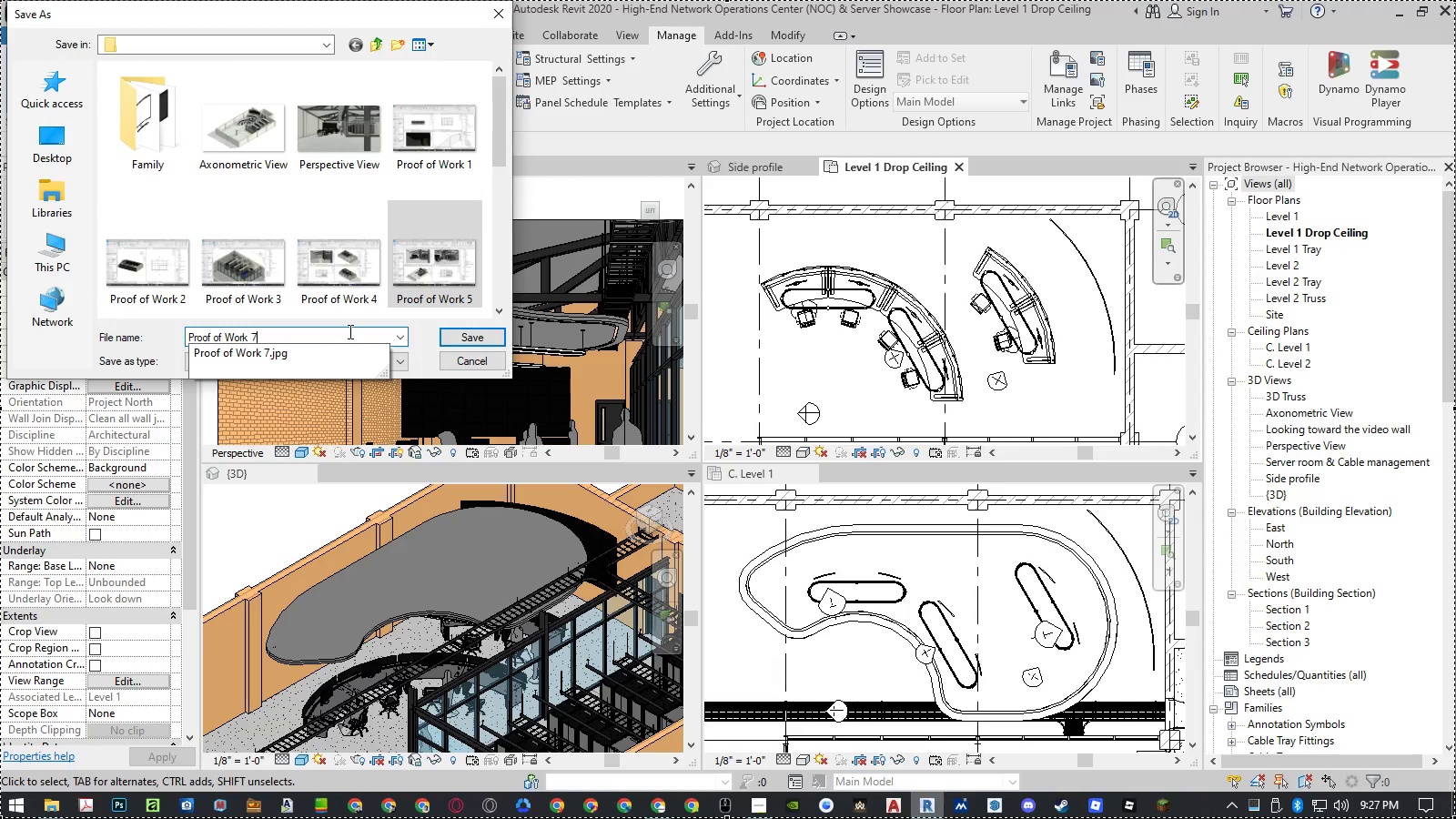 
key(Backspace)
 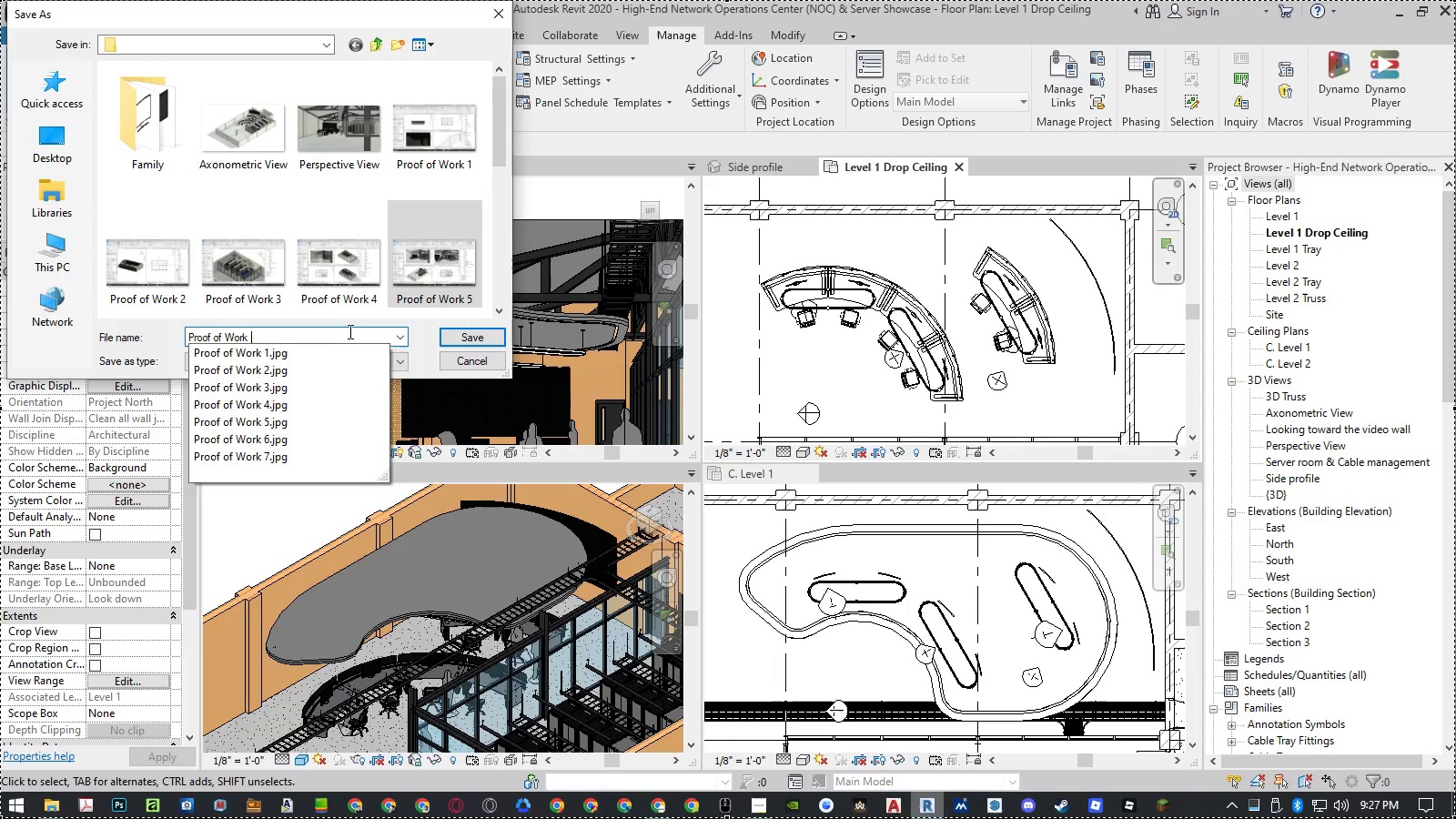 
key(Numpad8)
 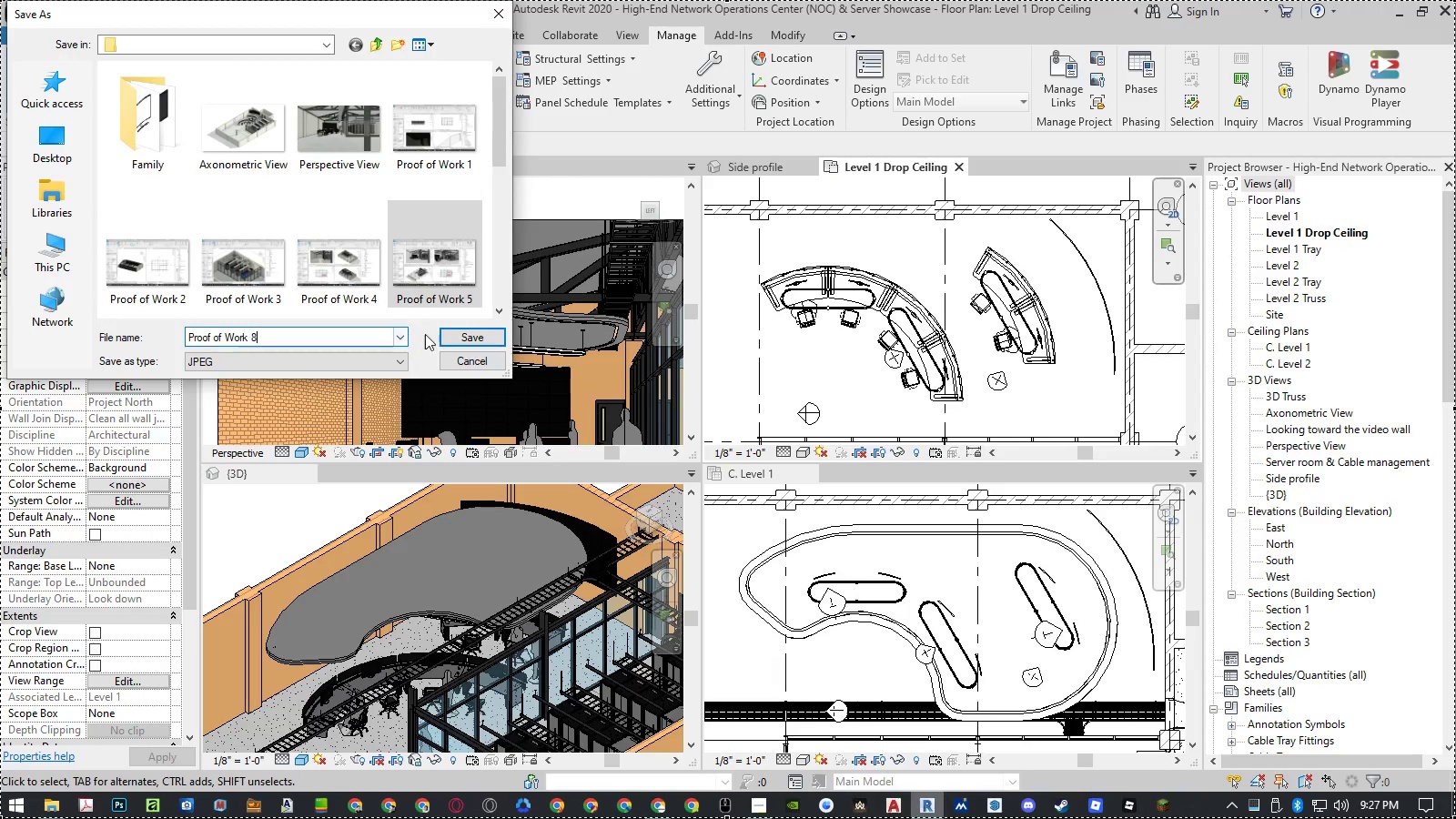 
left_click([463, 334])
 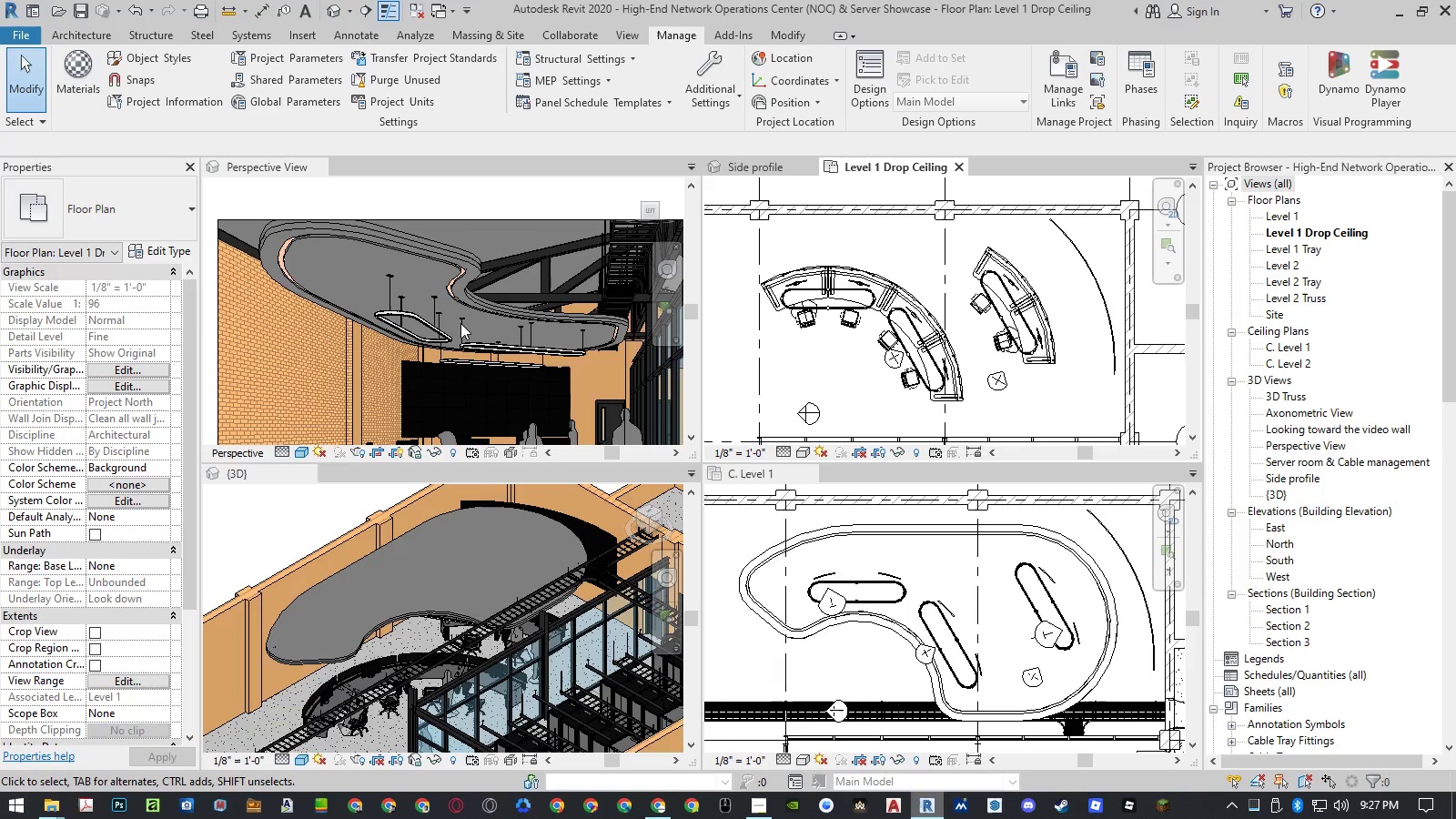 
wait(10.02)
 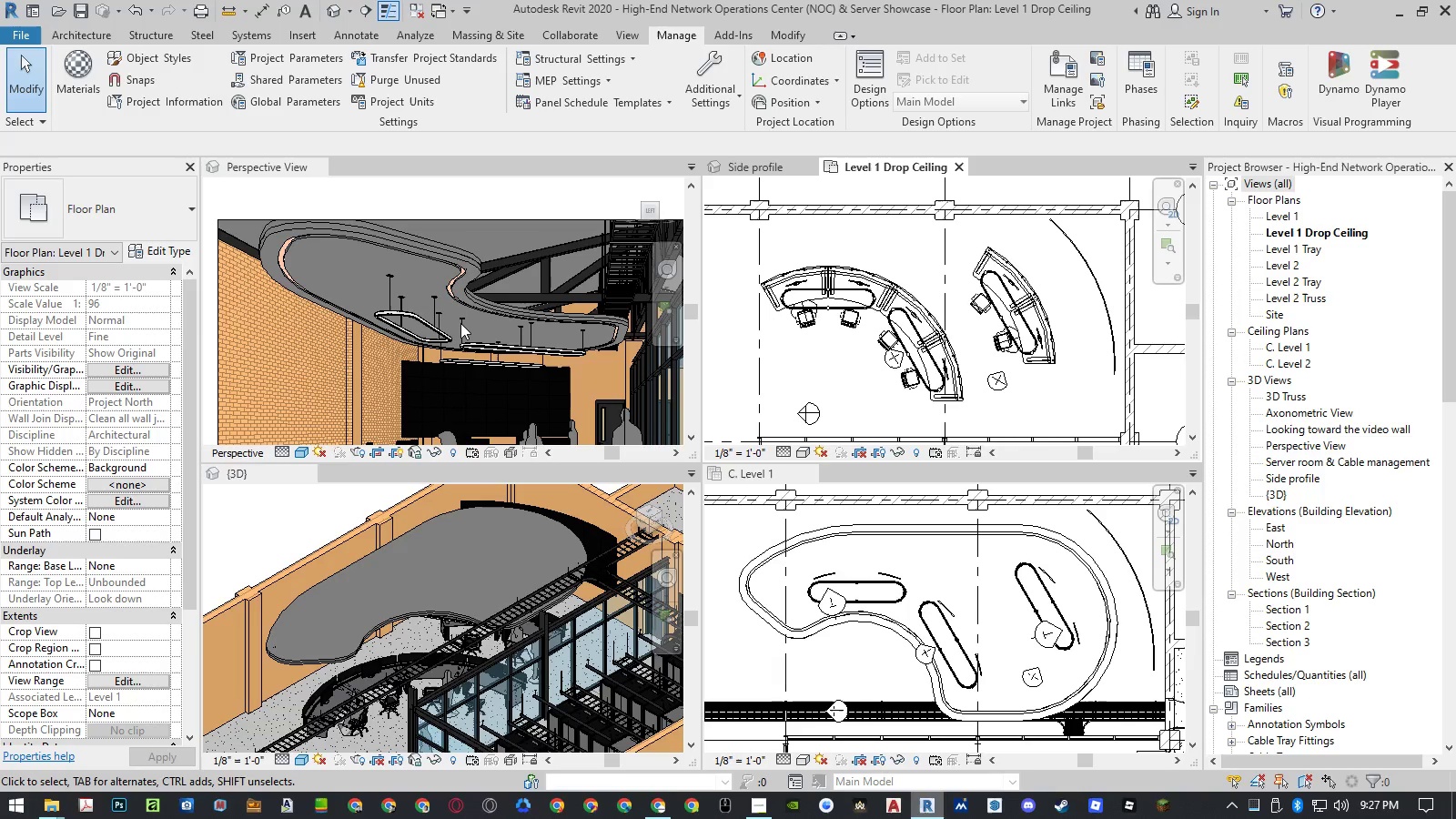 
left_click([429, 324])
 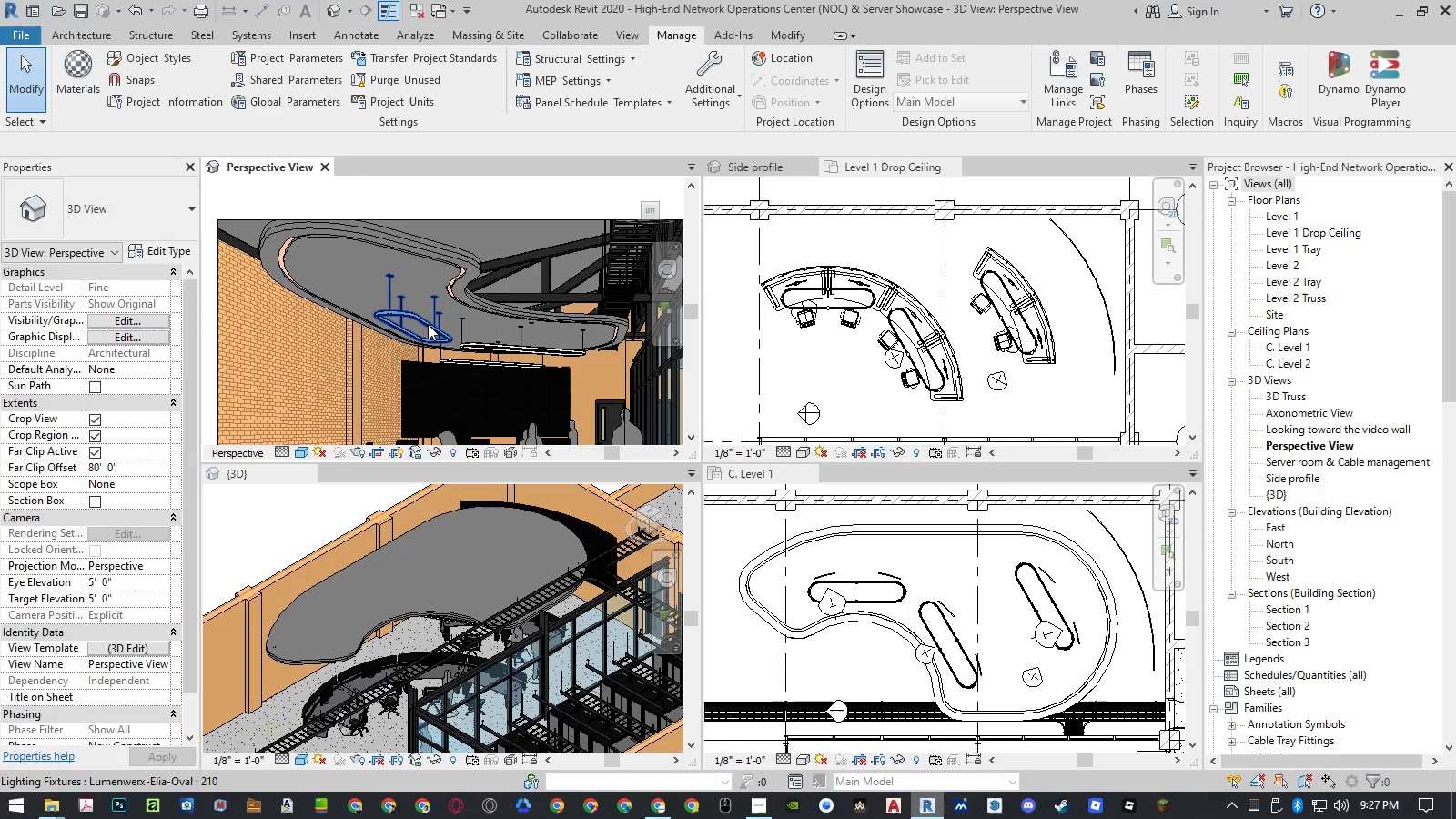 
left_click([428, 324])
 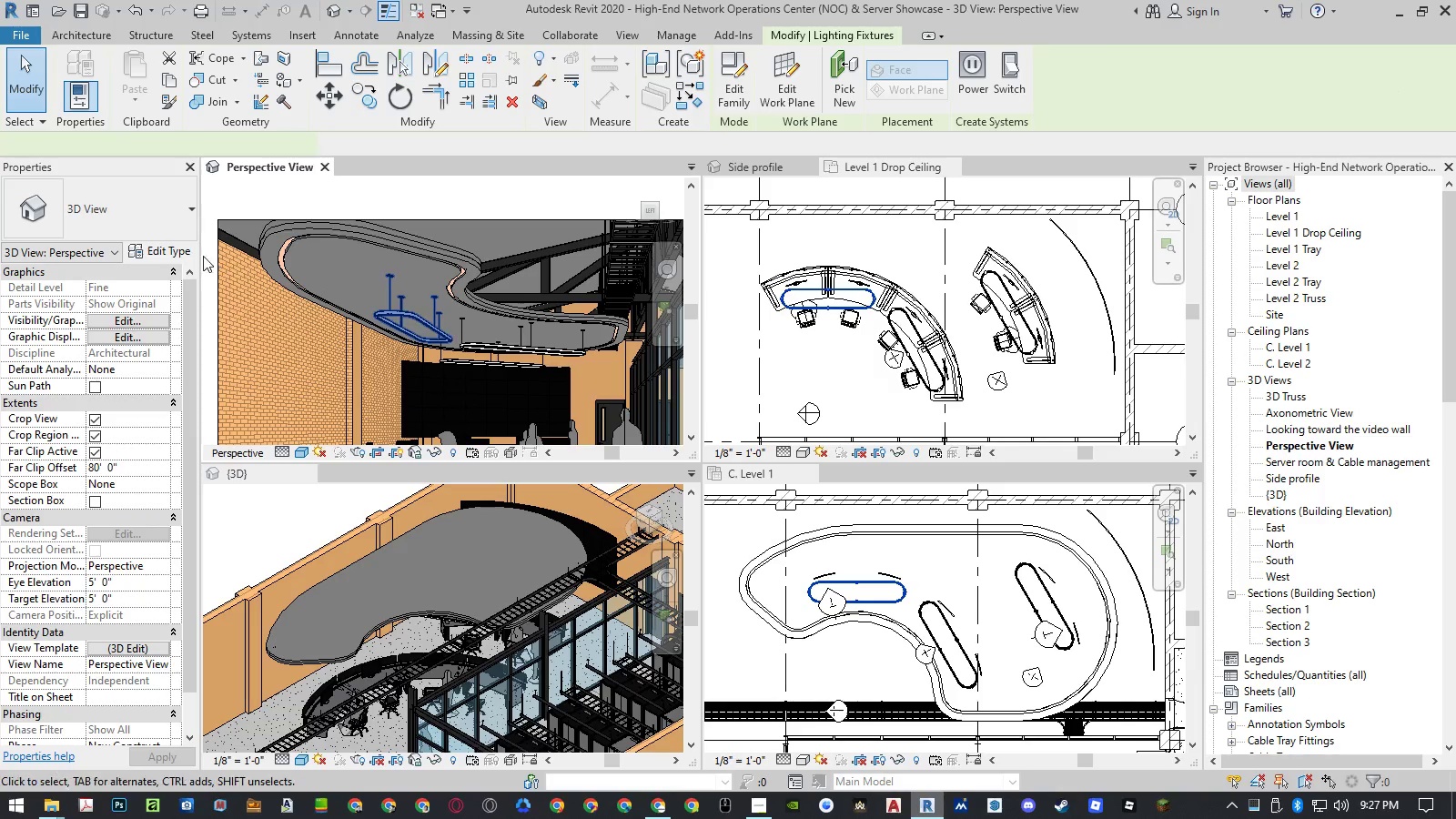 
left_click([180, 254])
 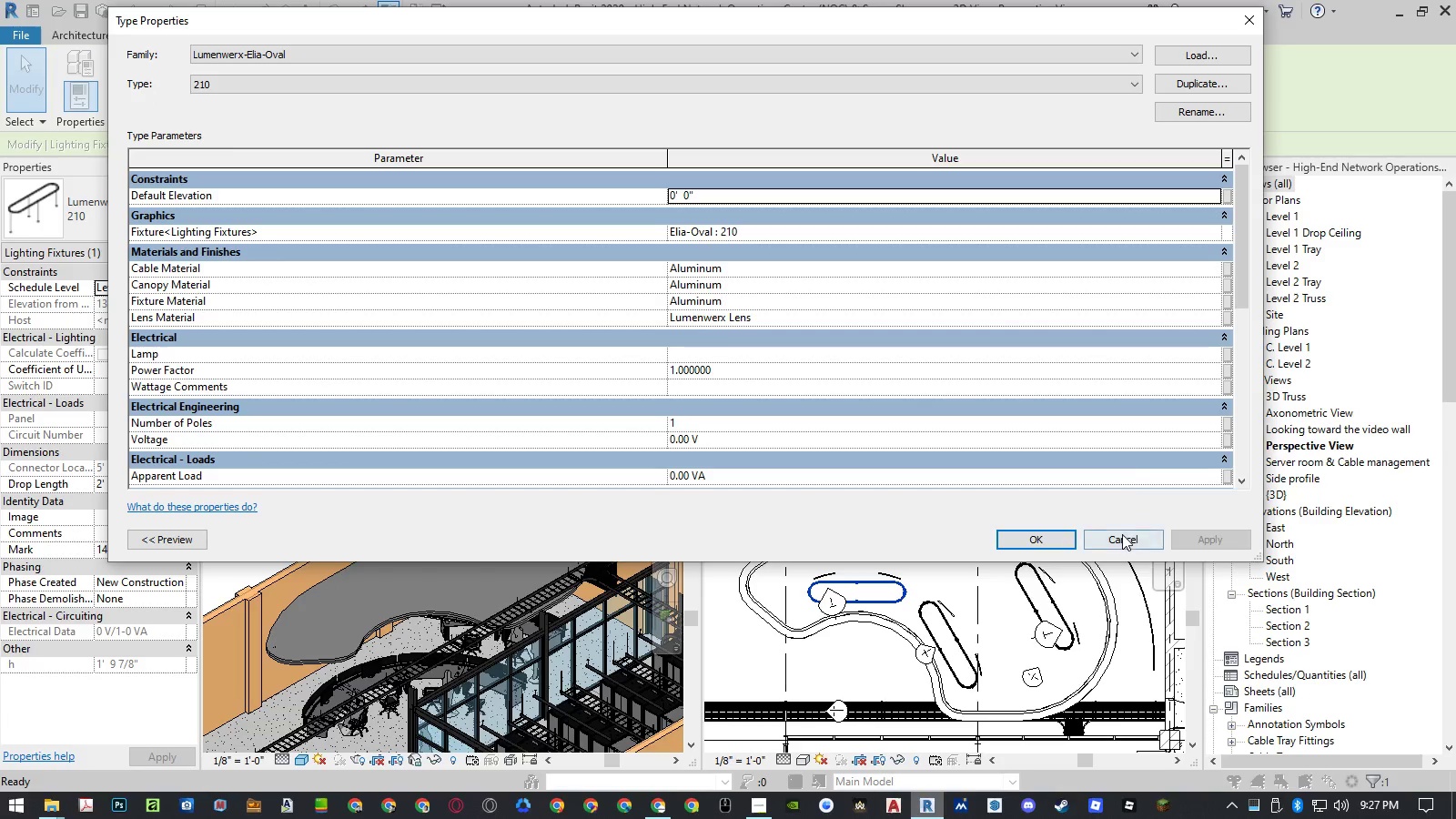 
left_click([1212, 317])
 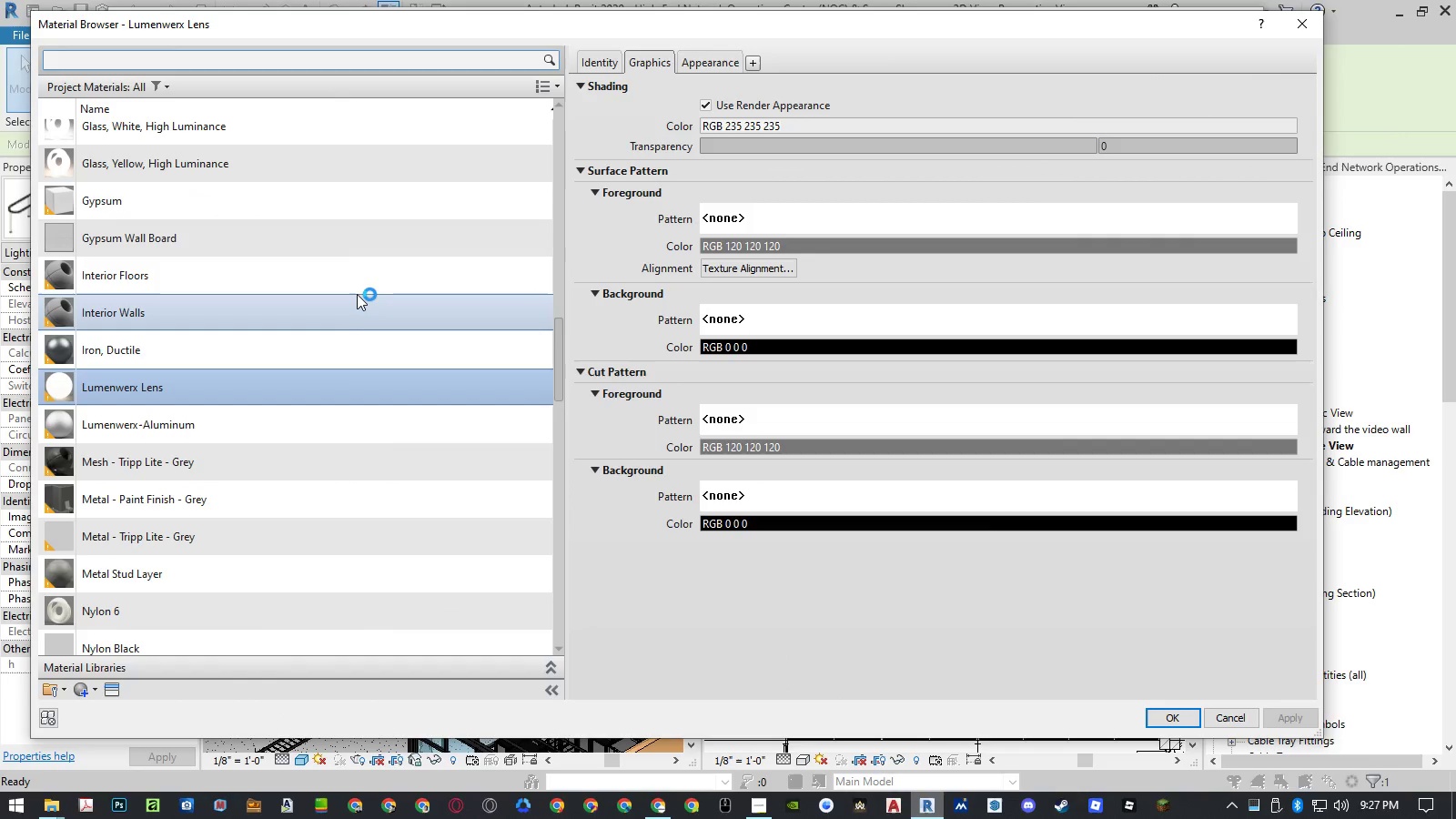 
left_click([287, 166])
 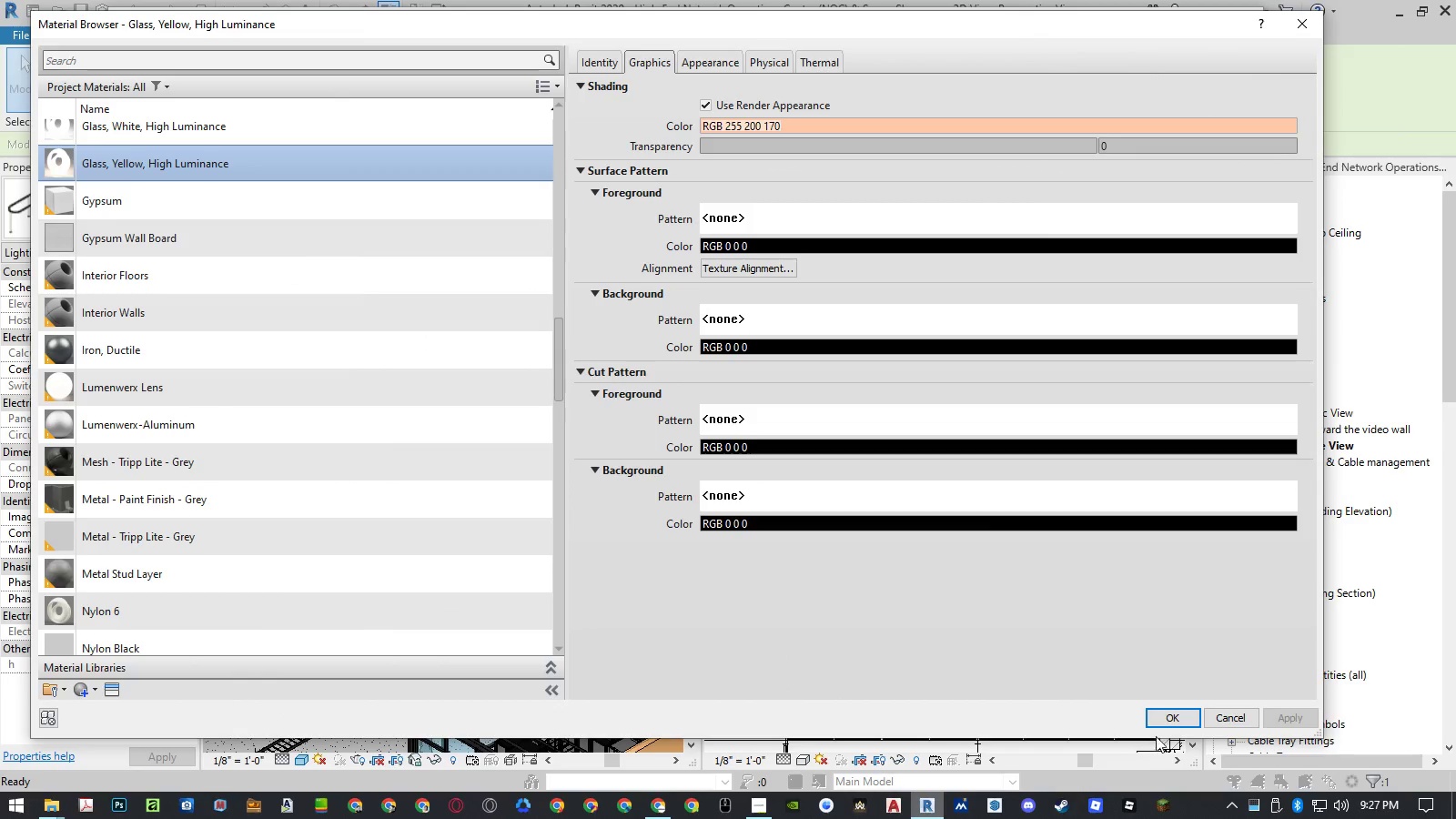 
left_click([1181, 713])
 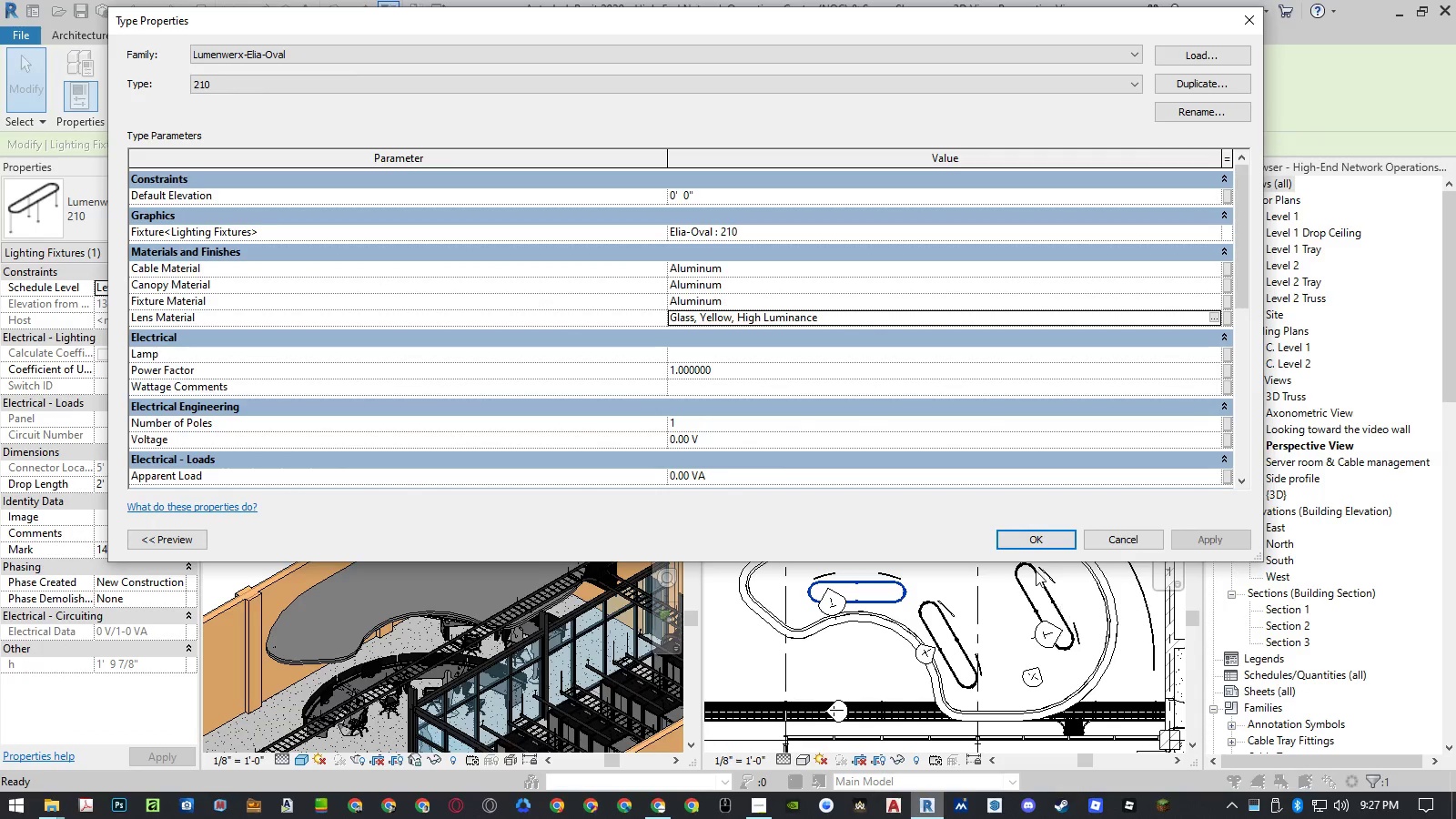 
left_click([1031, 541])
 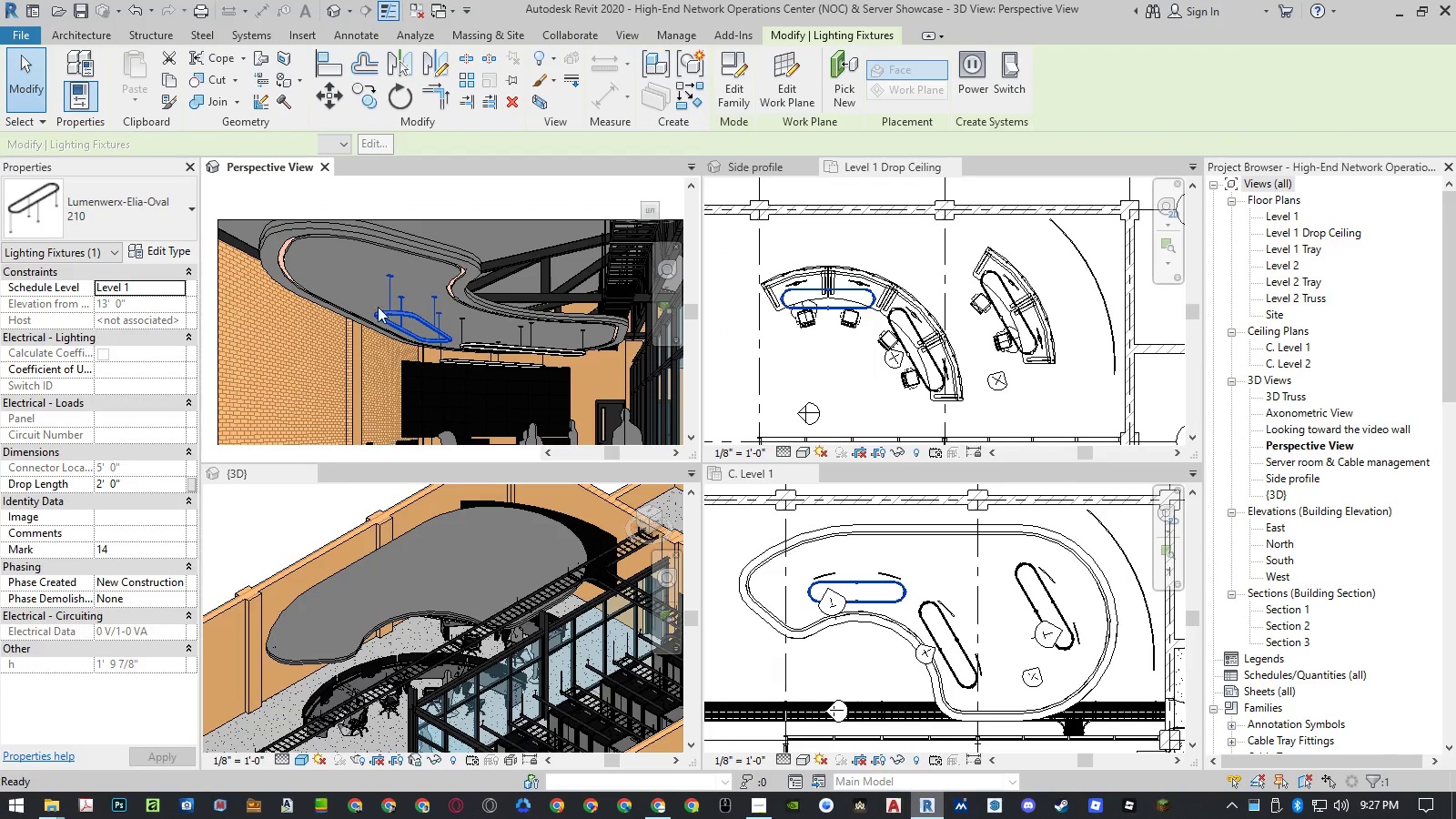 
left_click([207, 326])
 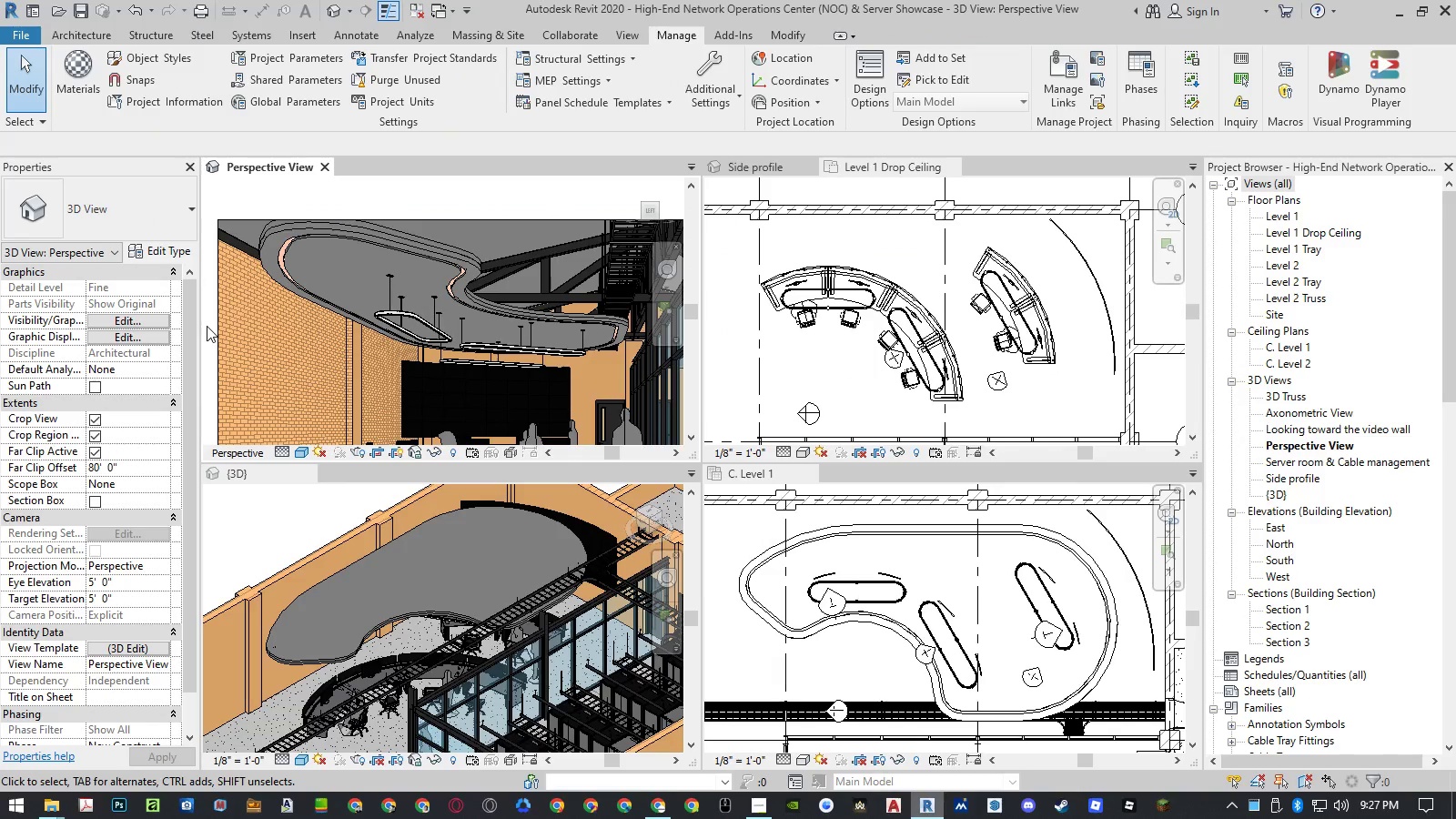 
key(Control+ControlLeft)
 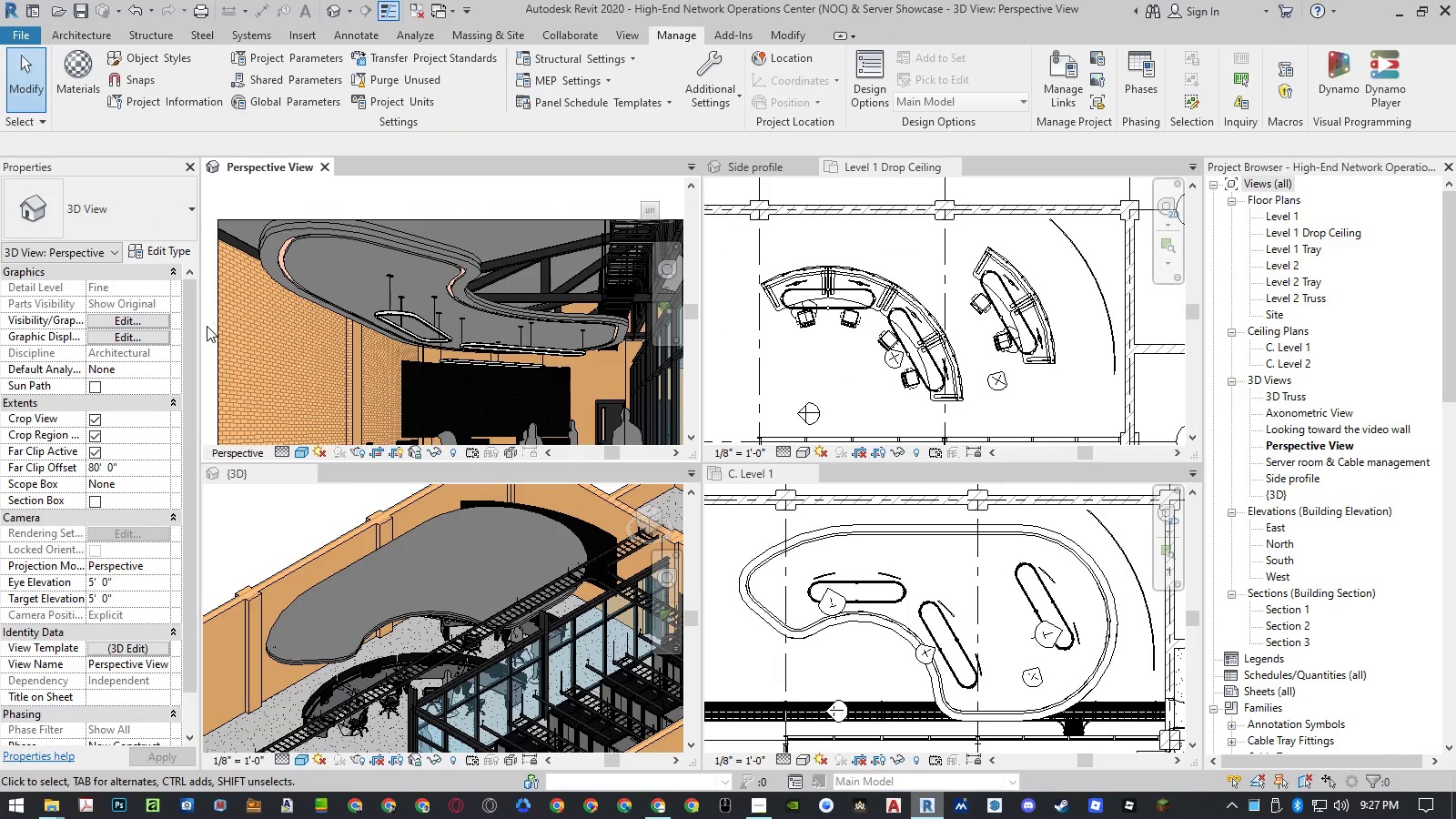 
key(Control+S)
 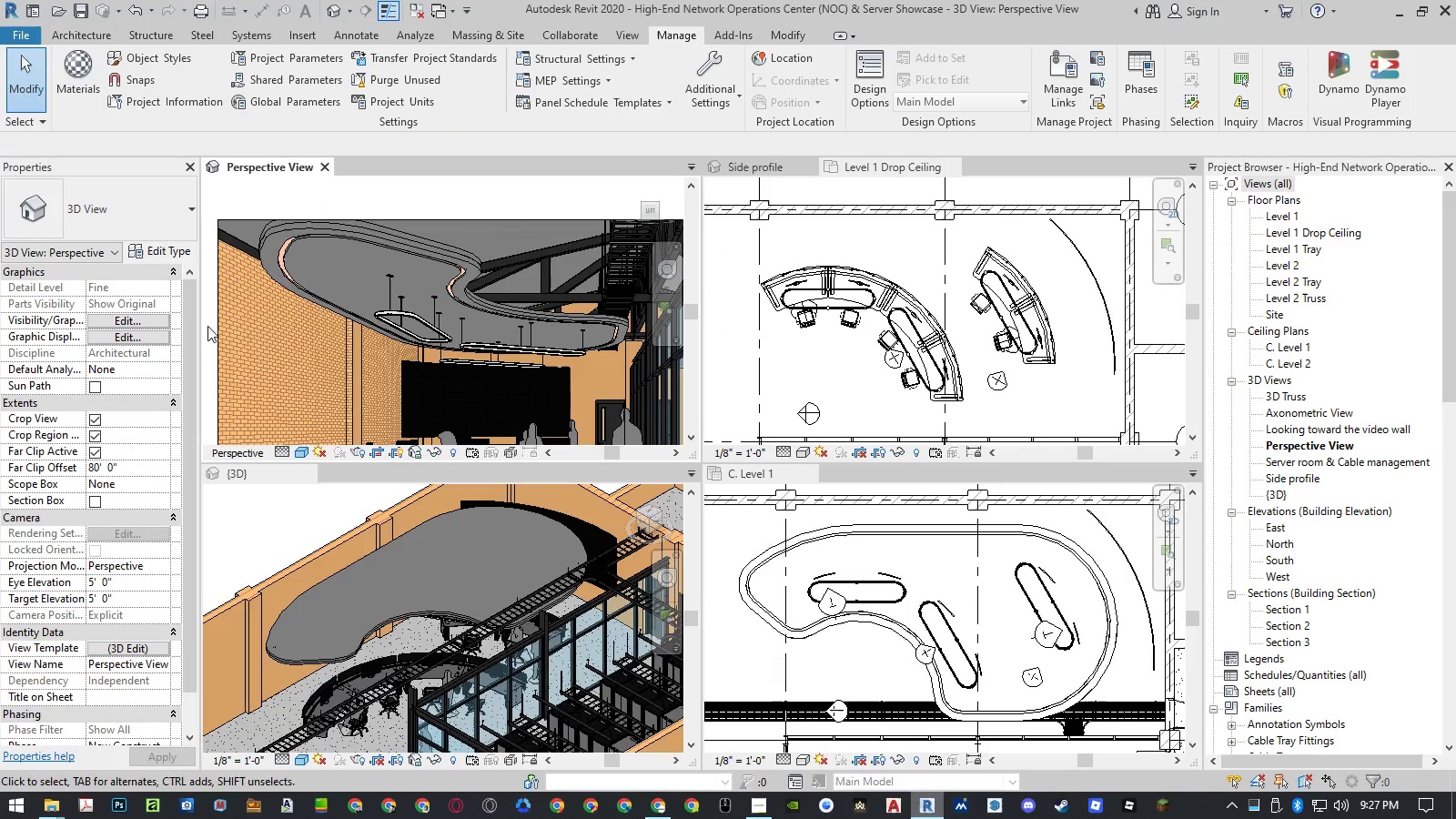 
scroll: coordinate [376, 285], scroll_direction: down, amount: 7.0
 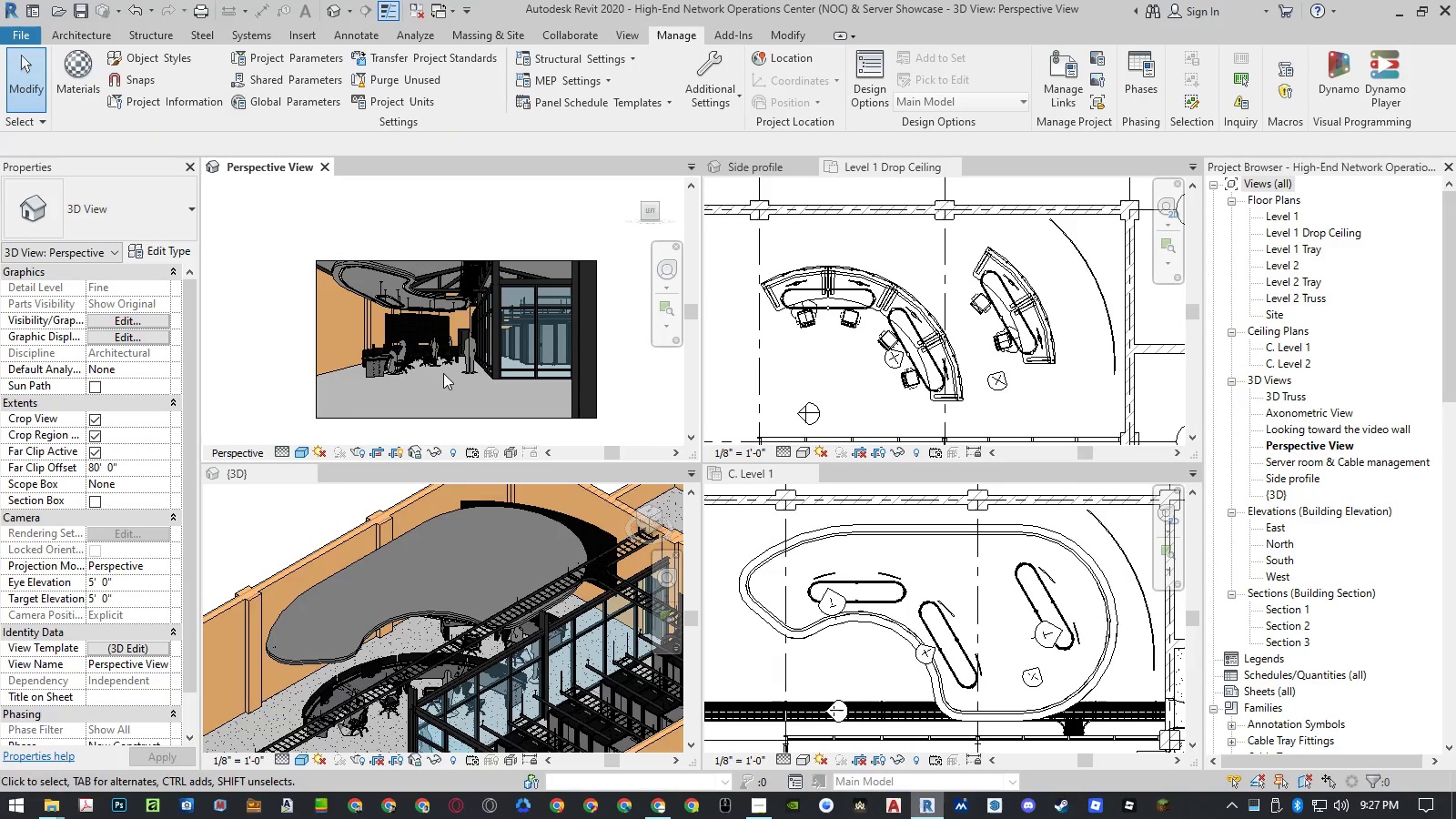 
scroll: coordinate [443, 369], scroll_direction: up, amount: 3.0
 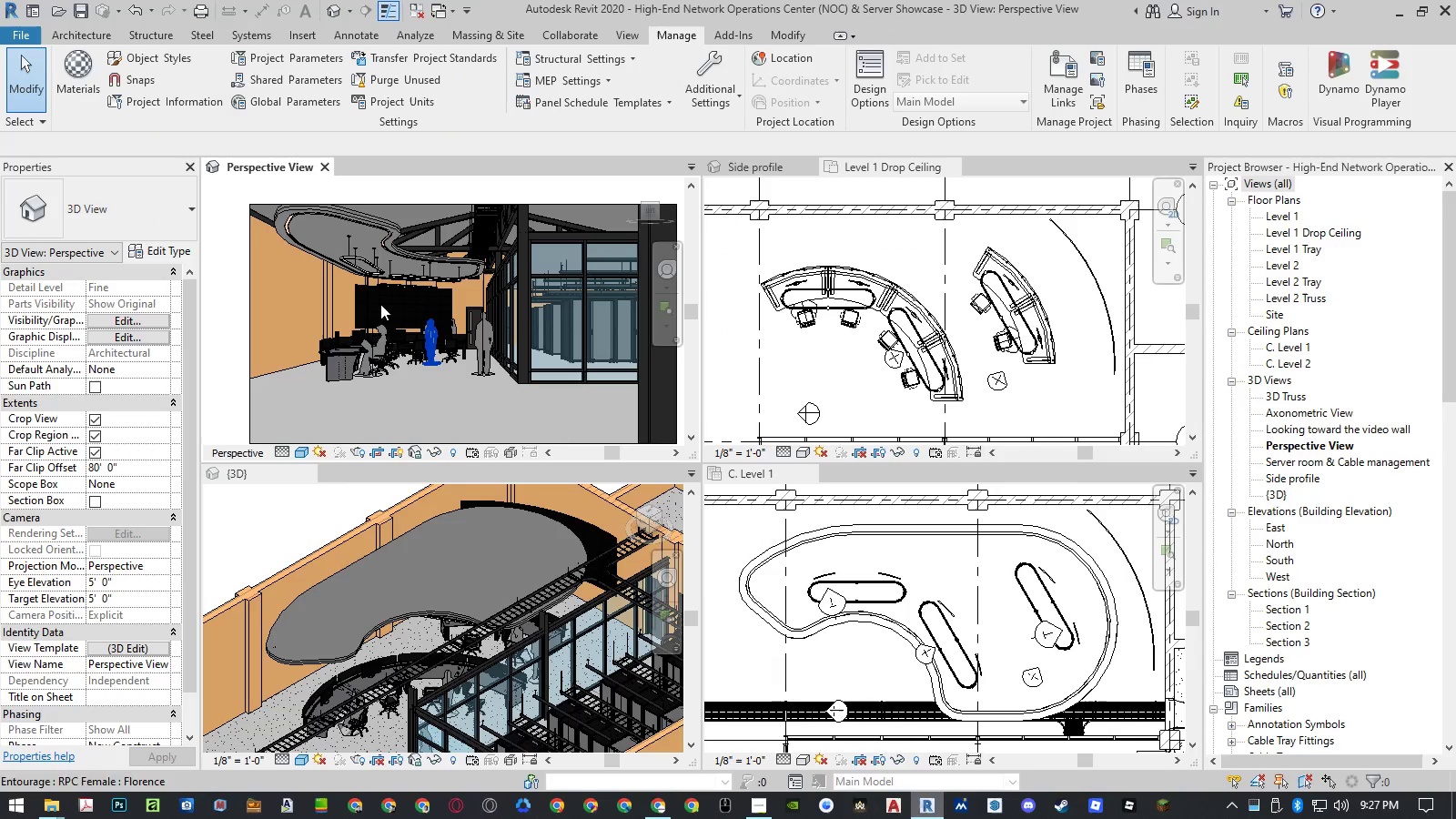 
scroll: coordinate [344, 278], scroll_direction: down, amount: 2.0
 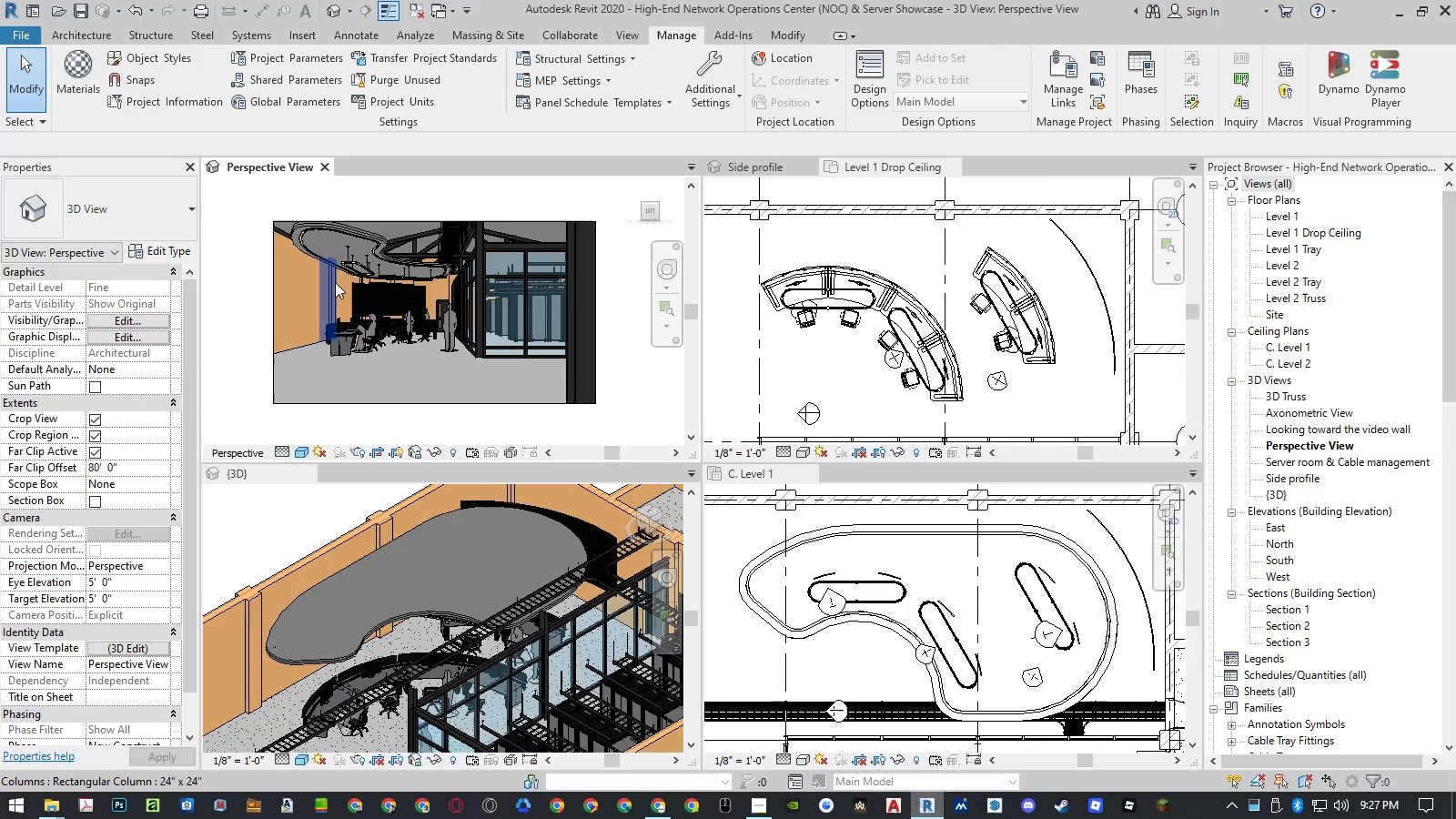 
scroll: coordinate [335, 282], scroll_direction: up, amount: 1.0
 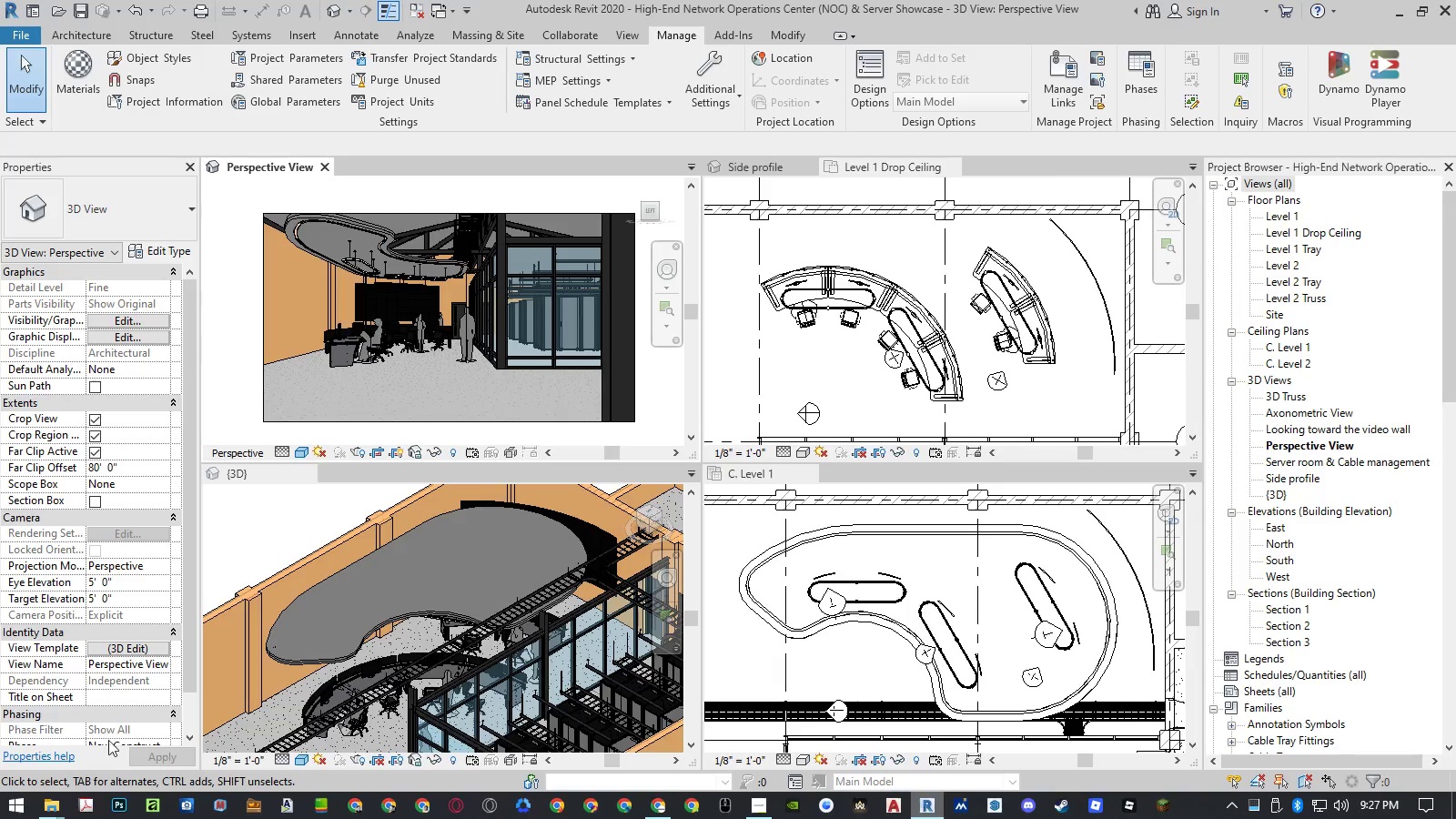 
left_click([131, 646])
 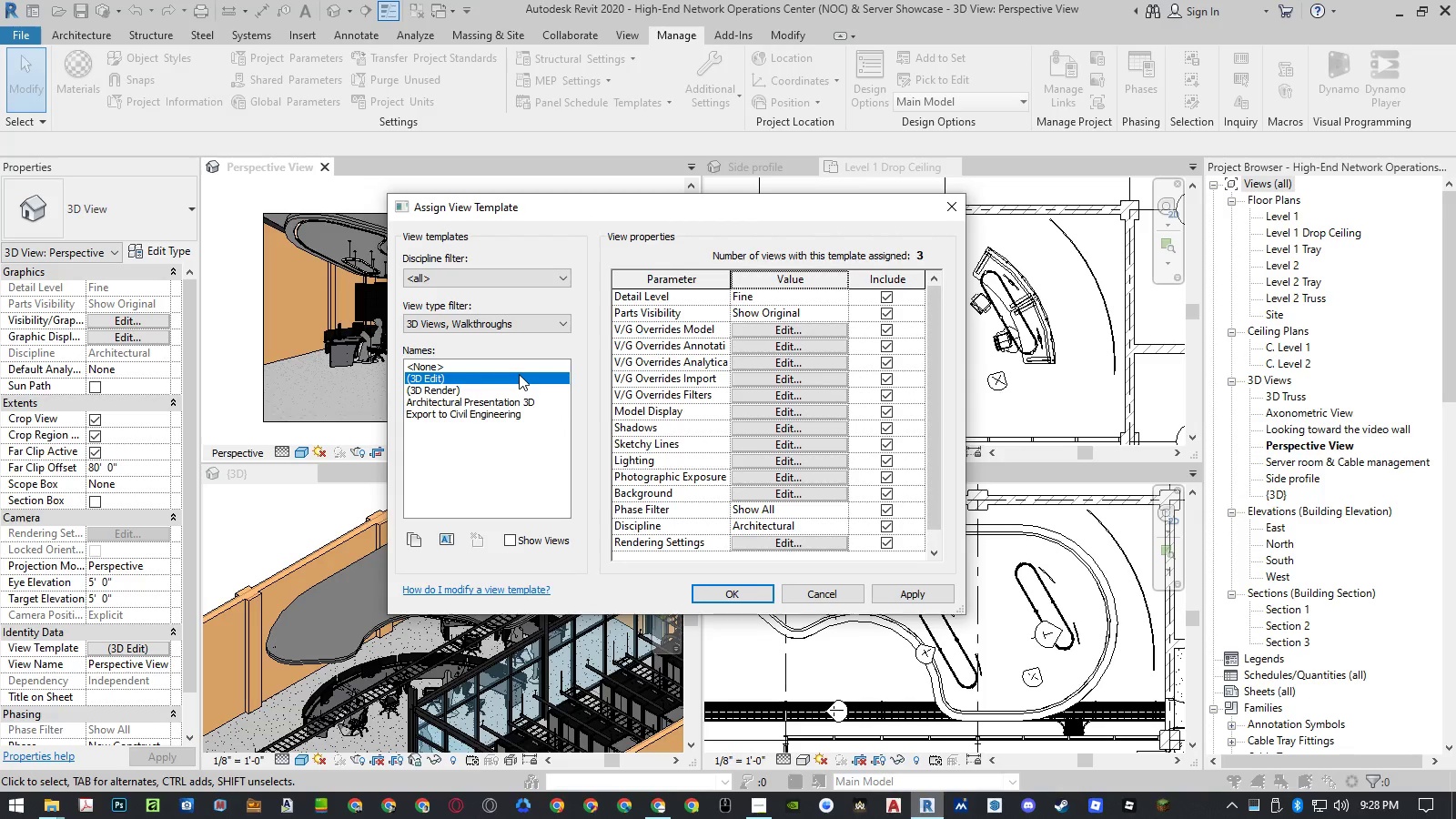 
left_click([500, 388])
 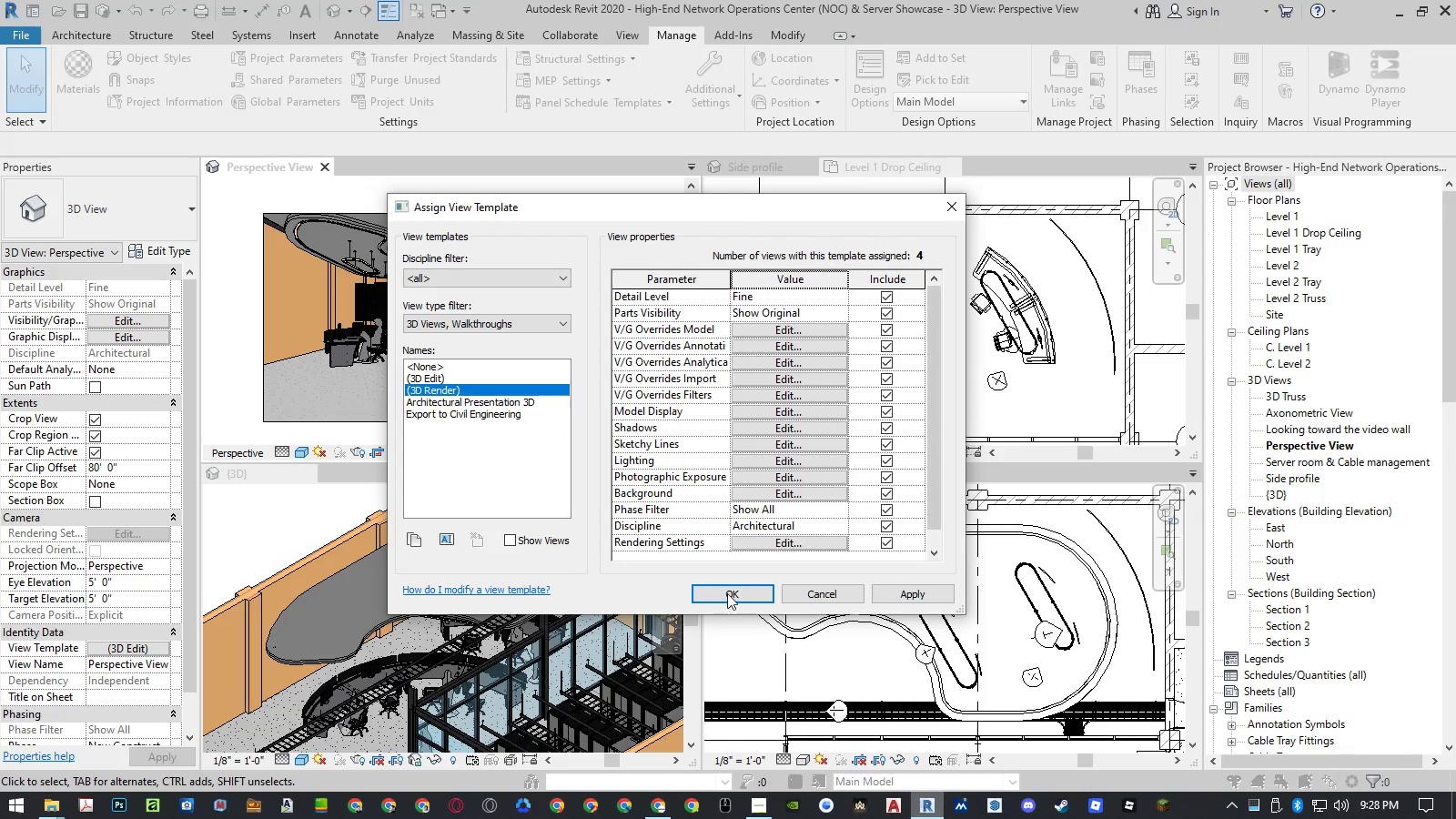 
left_click([728, 594])
 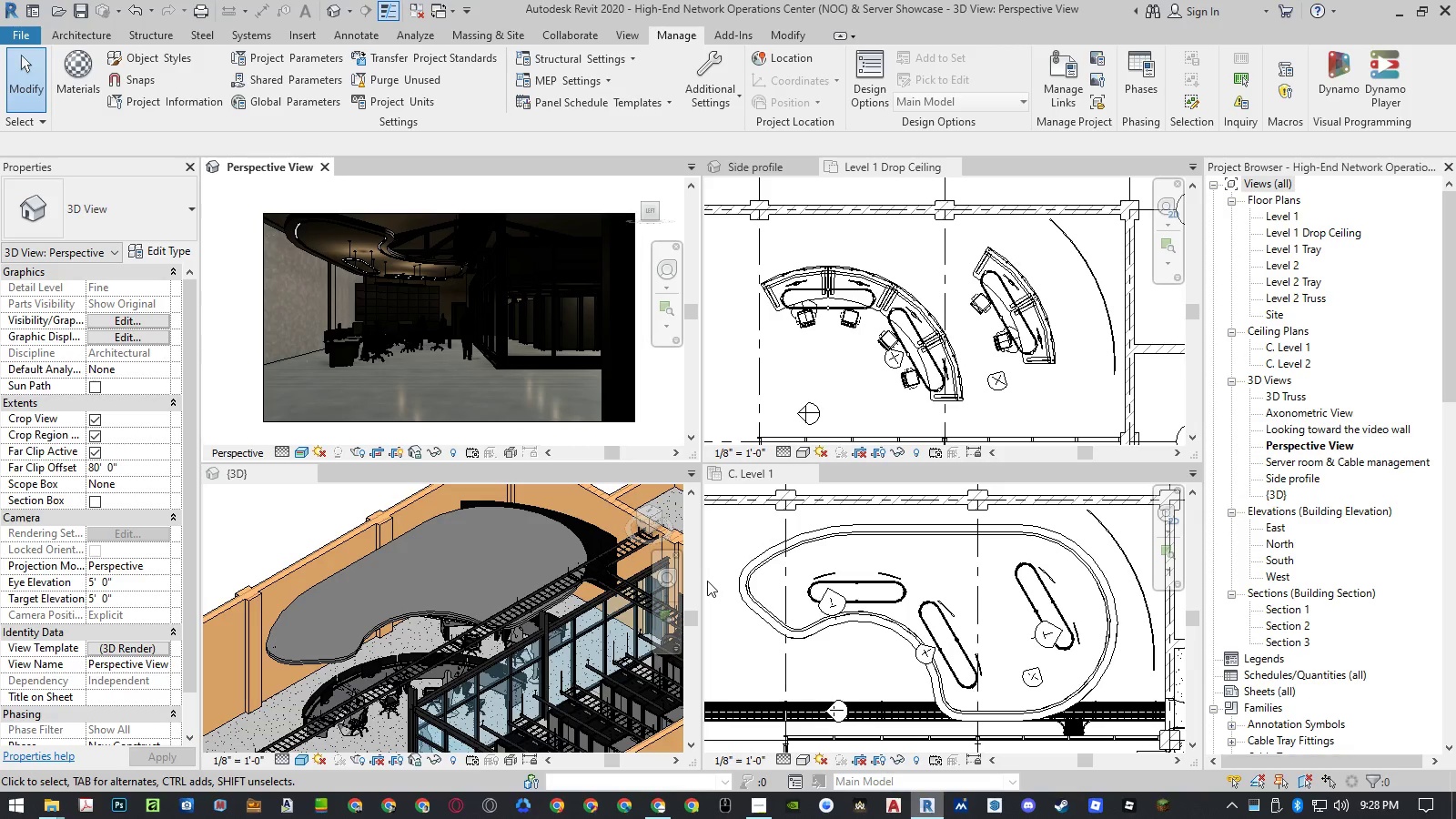 
wait(6.22)
 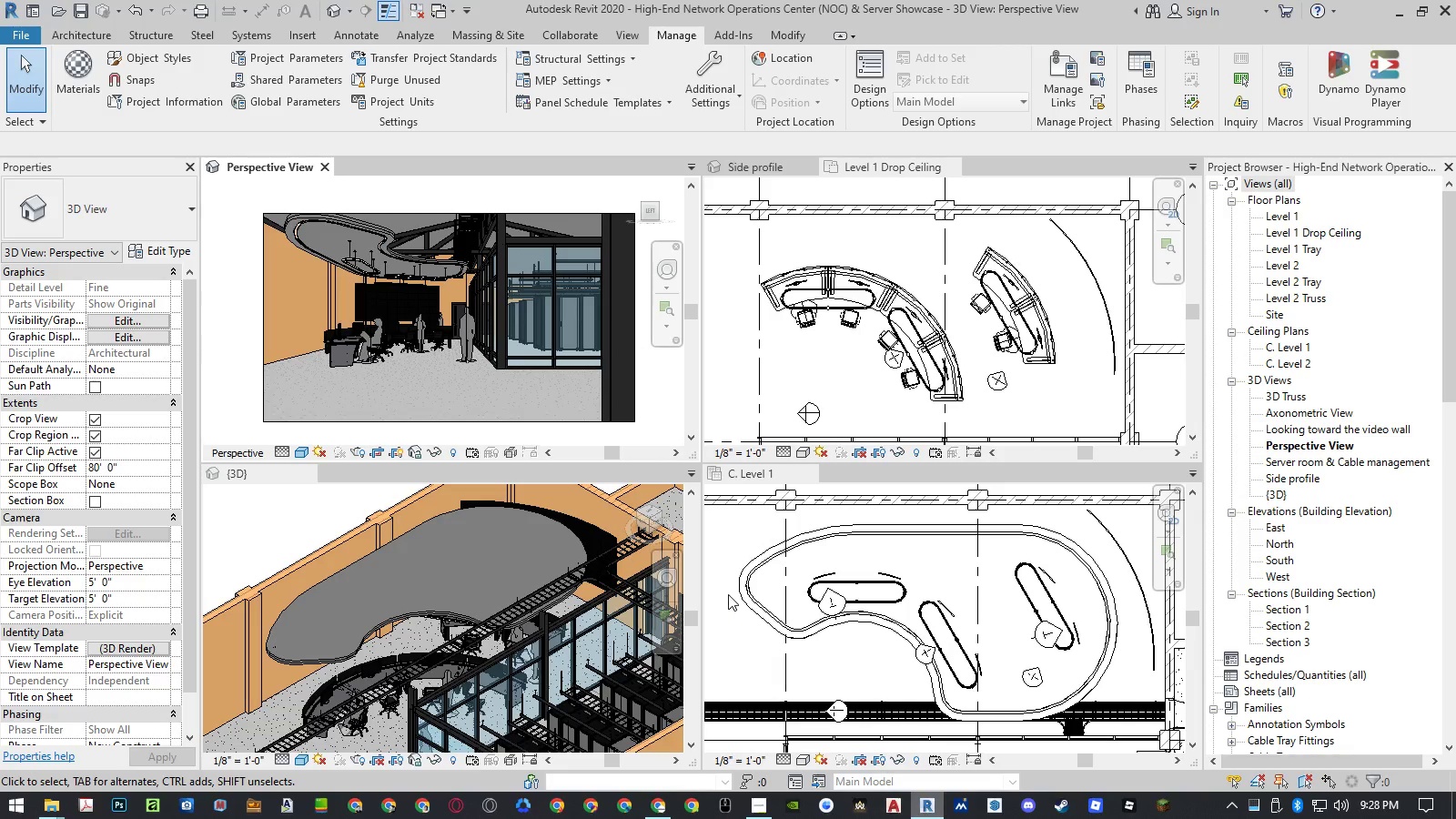 
double_click([297, 455])
 